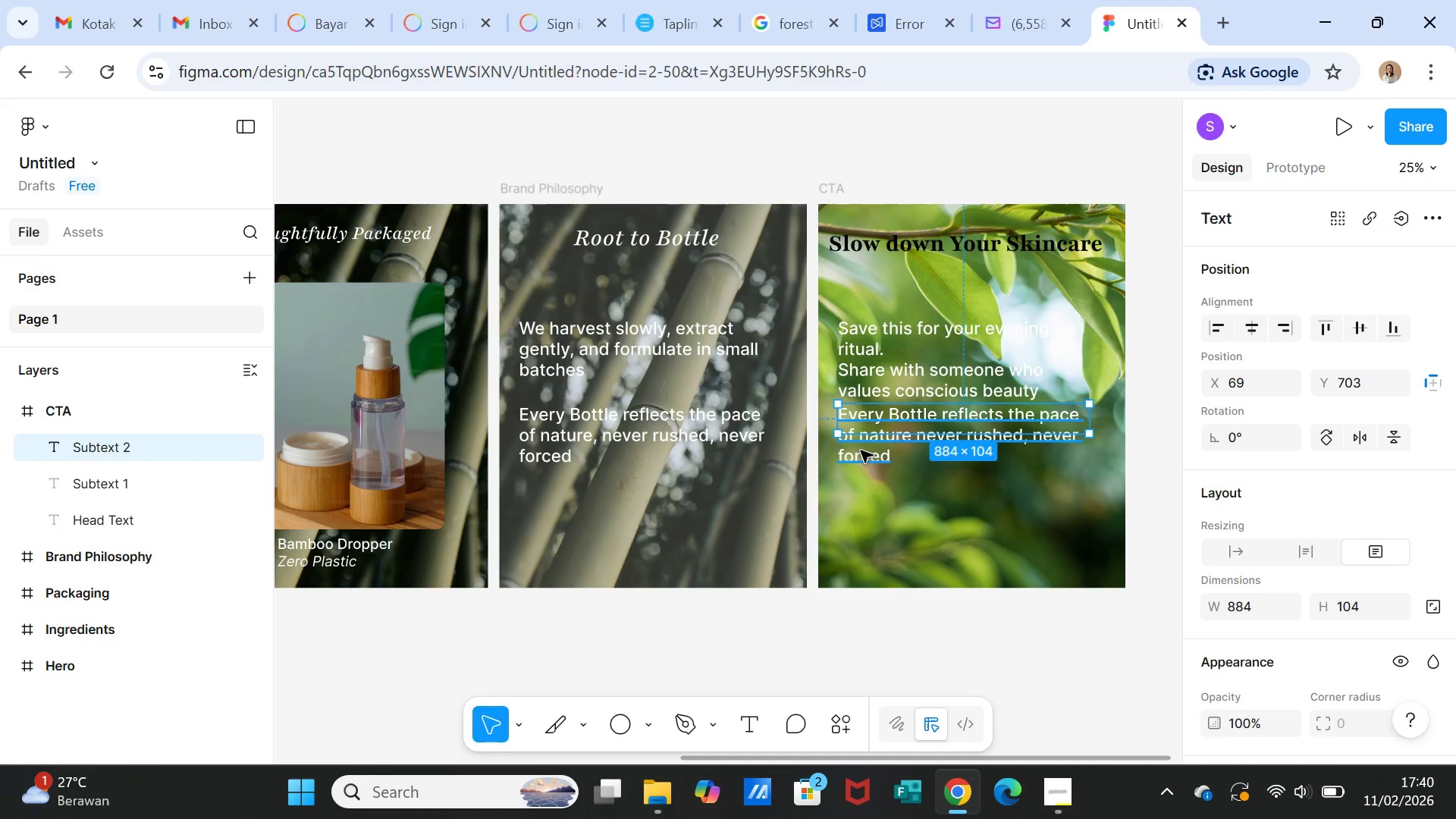 
left_click([861, 450])
 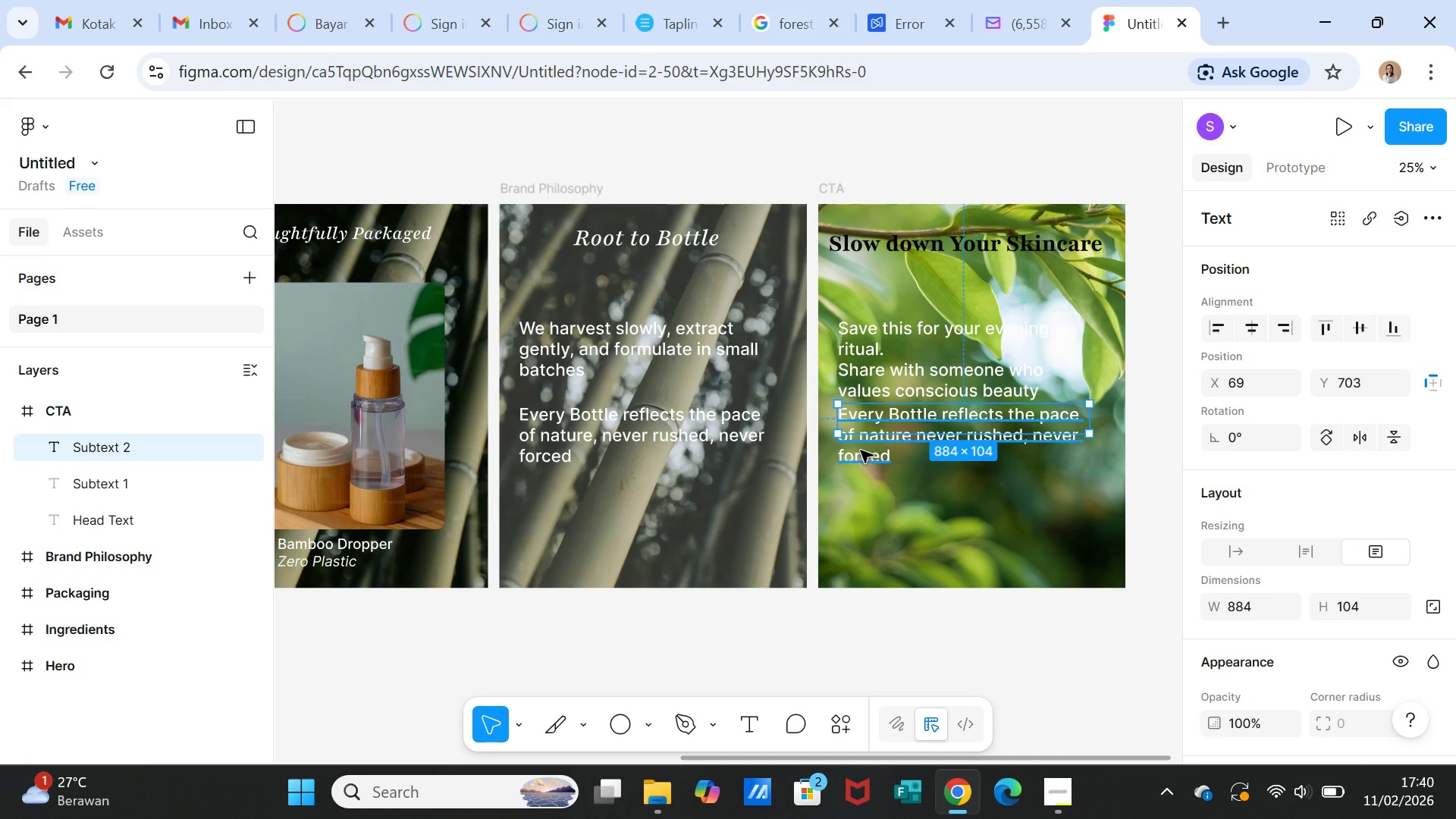 
key(Delete)
 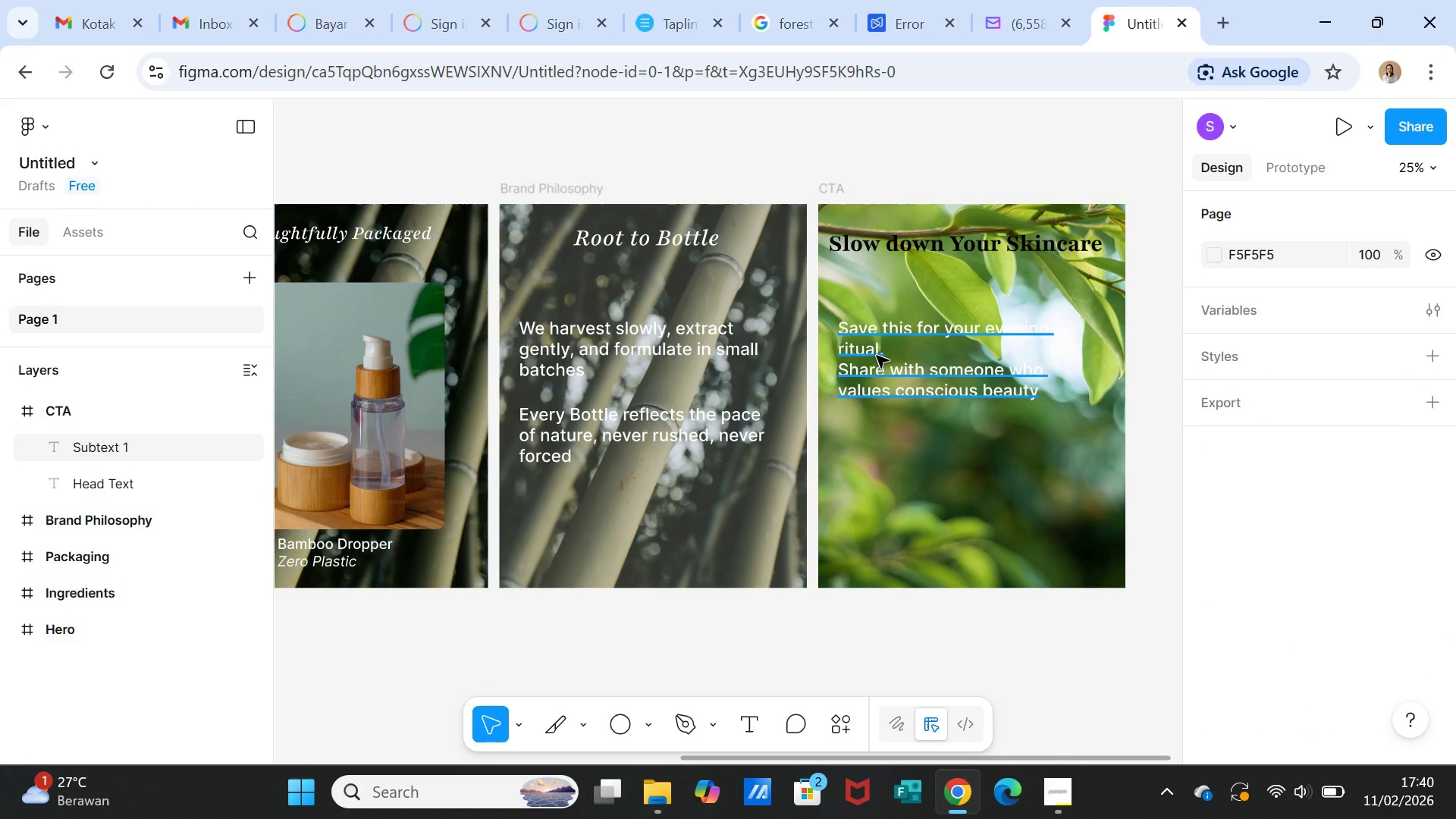 
left_click([877, 356])
 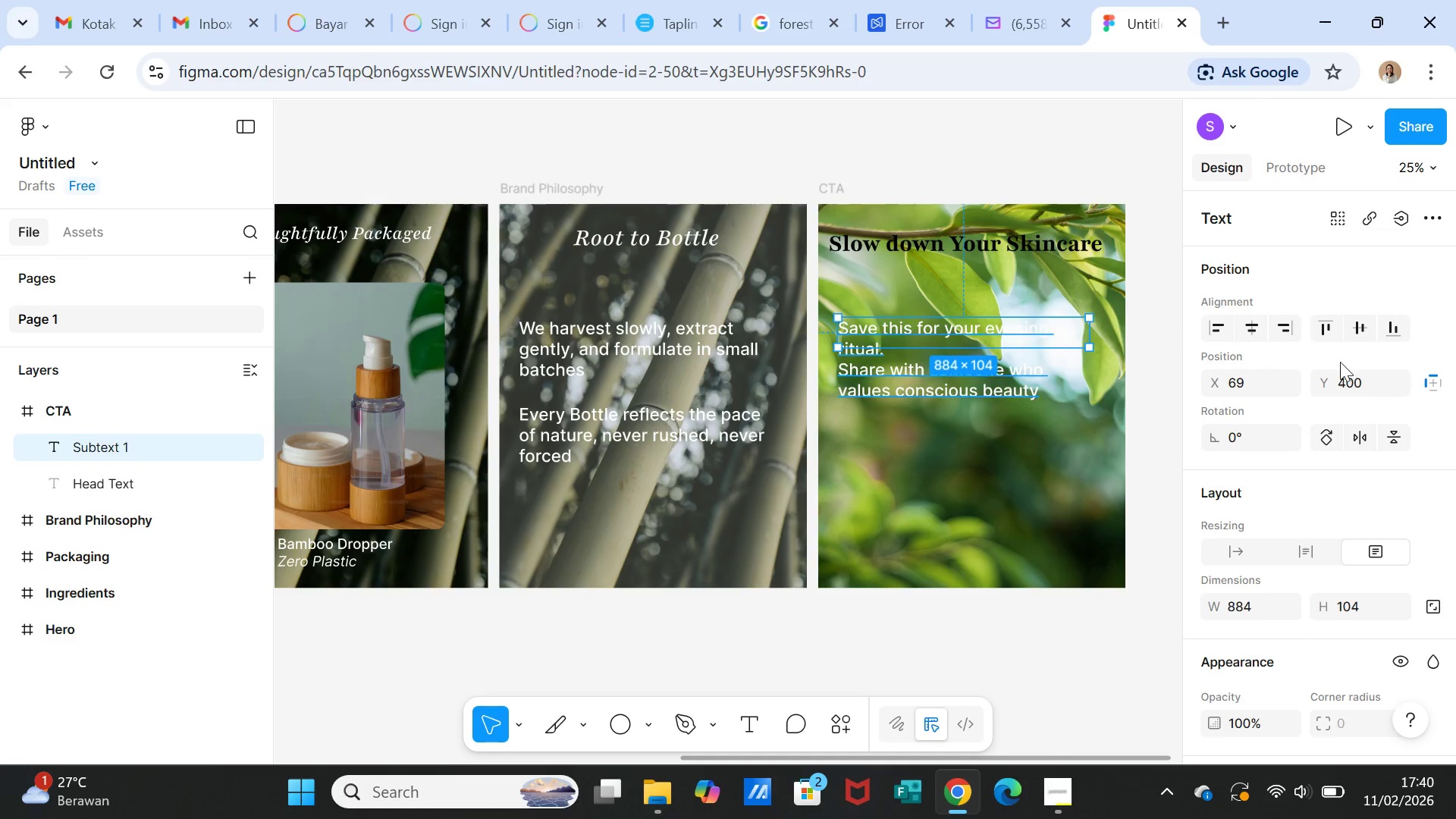 
scroll: coordinate [1279, 614], scroll_direction: down, amount: 3.0
 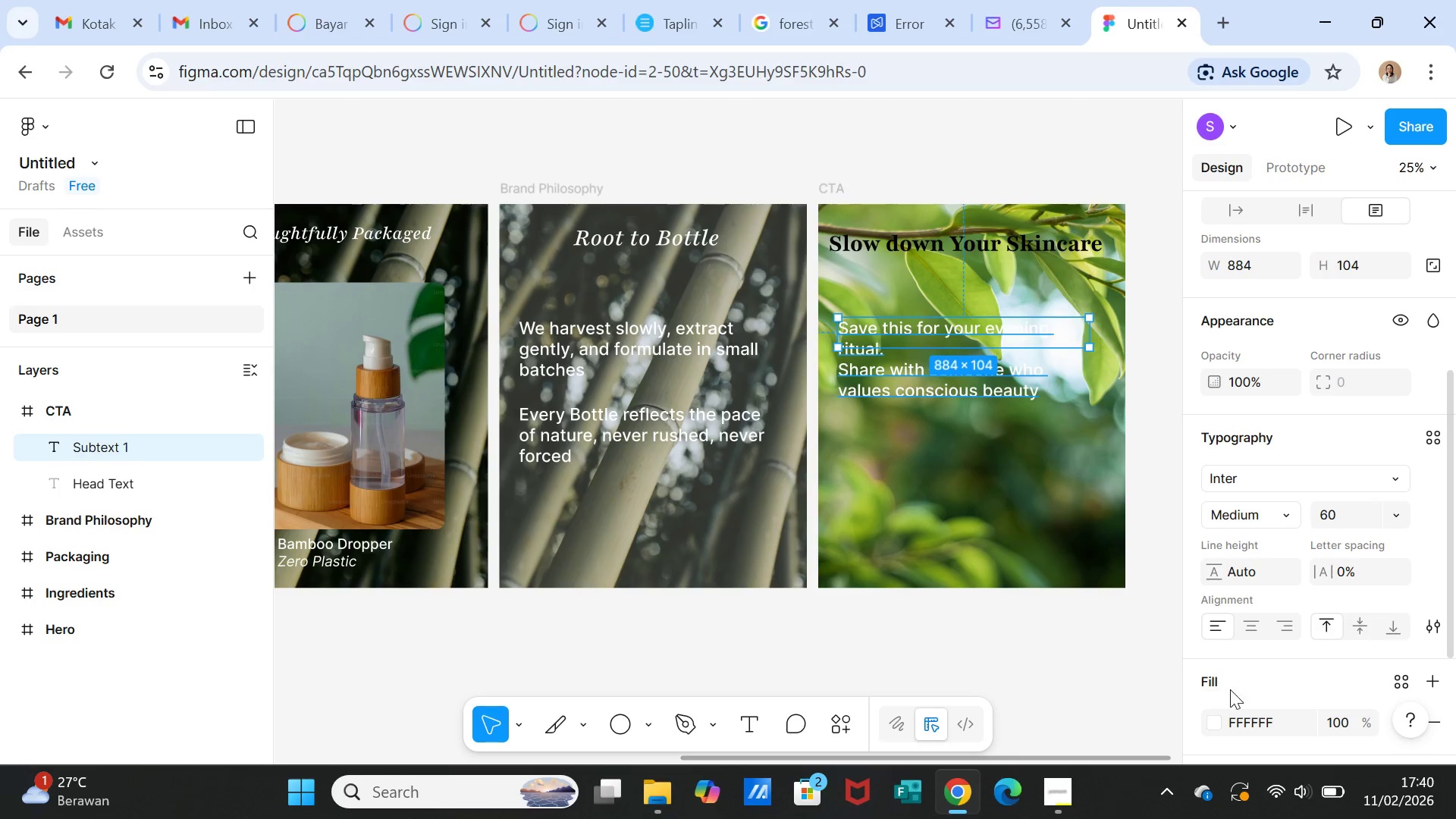 
left_click([1219, 726])
 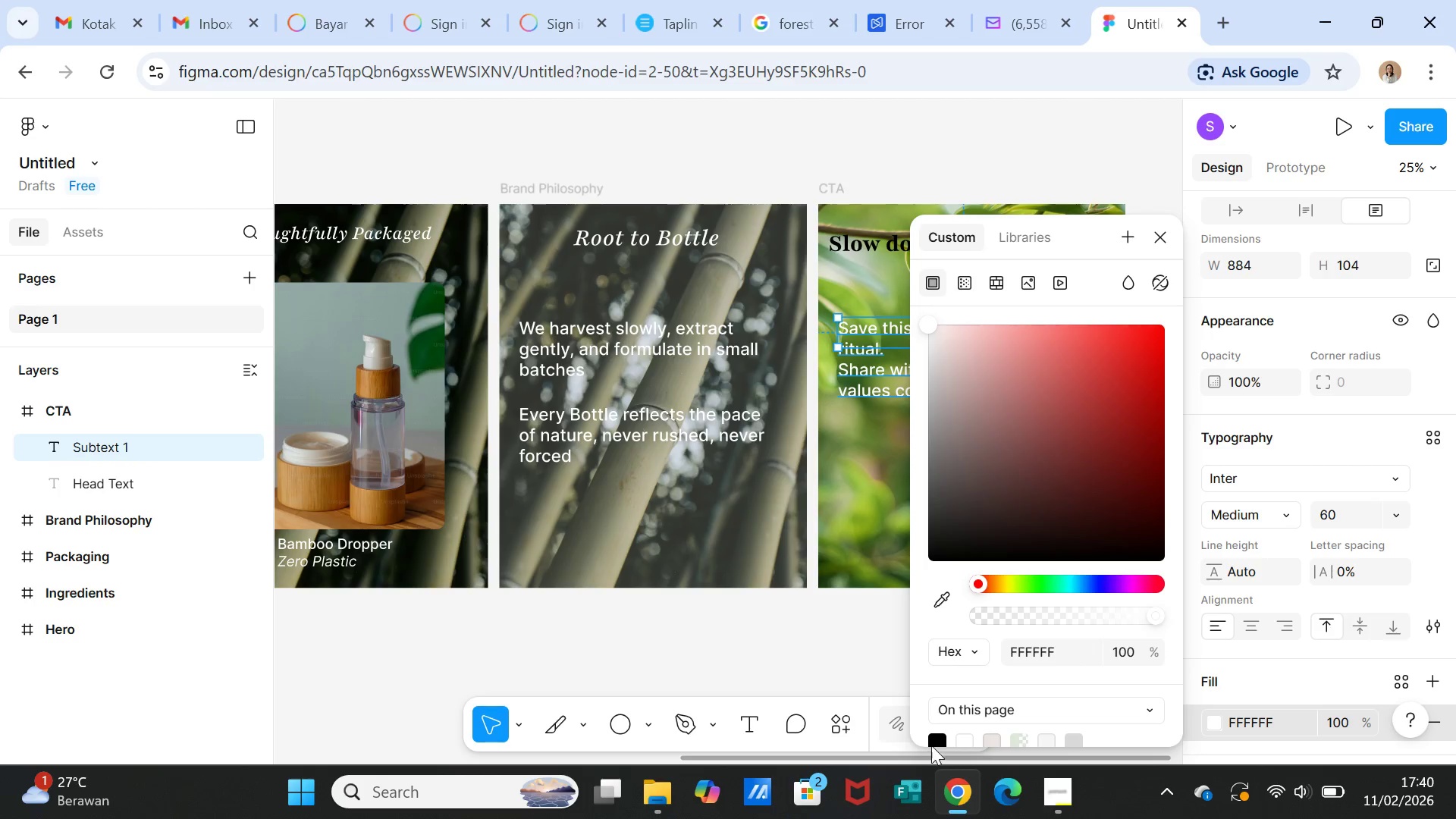 
left_click([934, 743])
 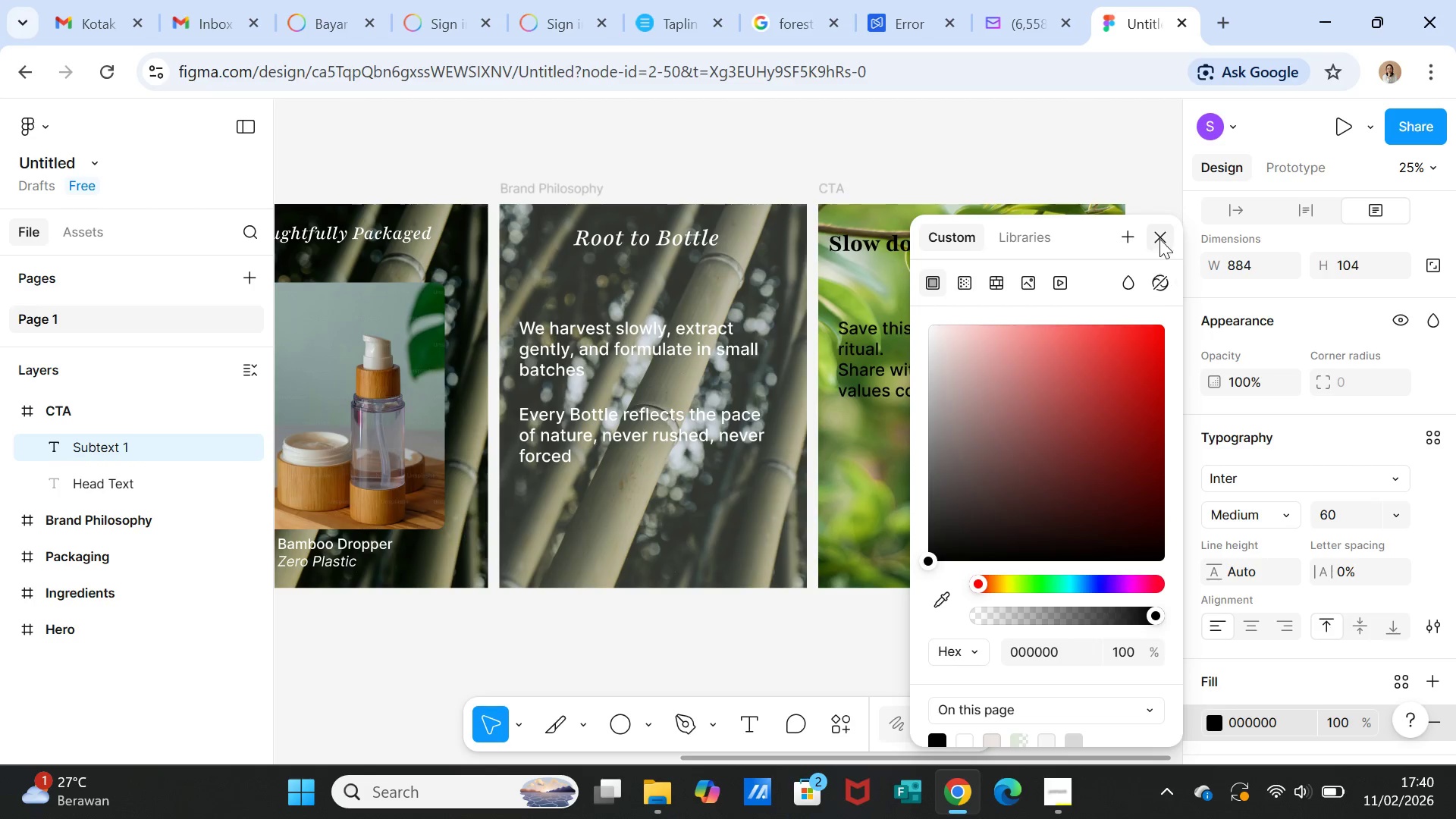 
left_click([1159, 239])
 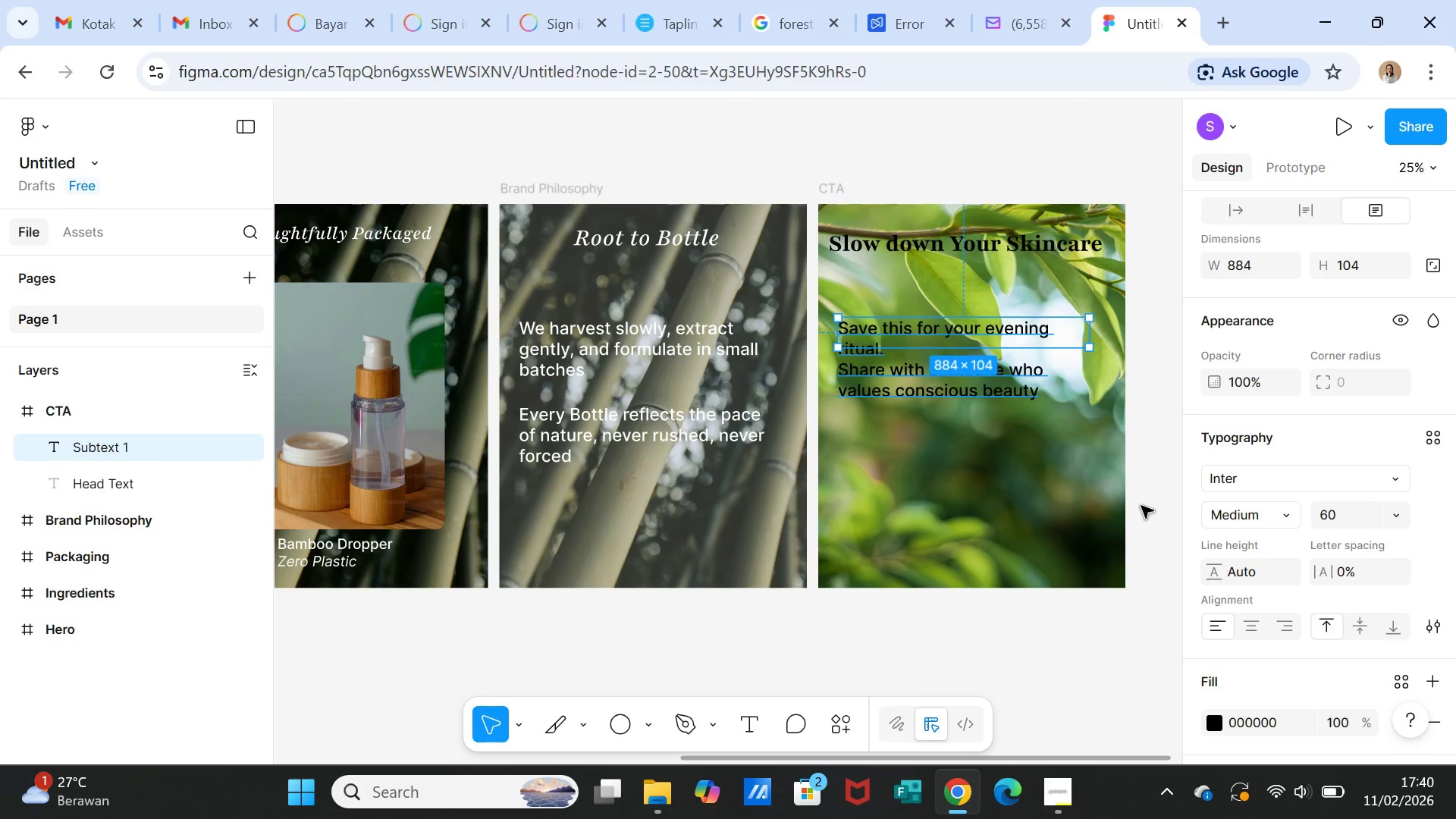 
left_click([1141, 508])
 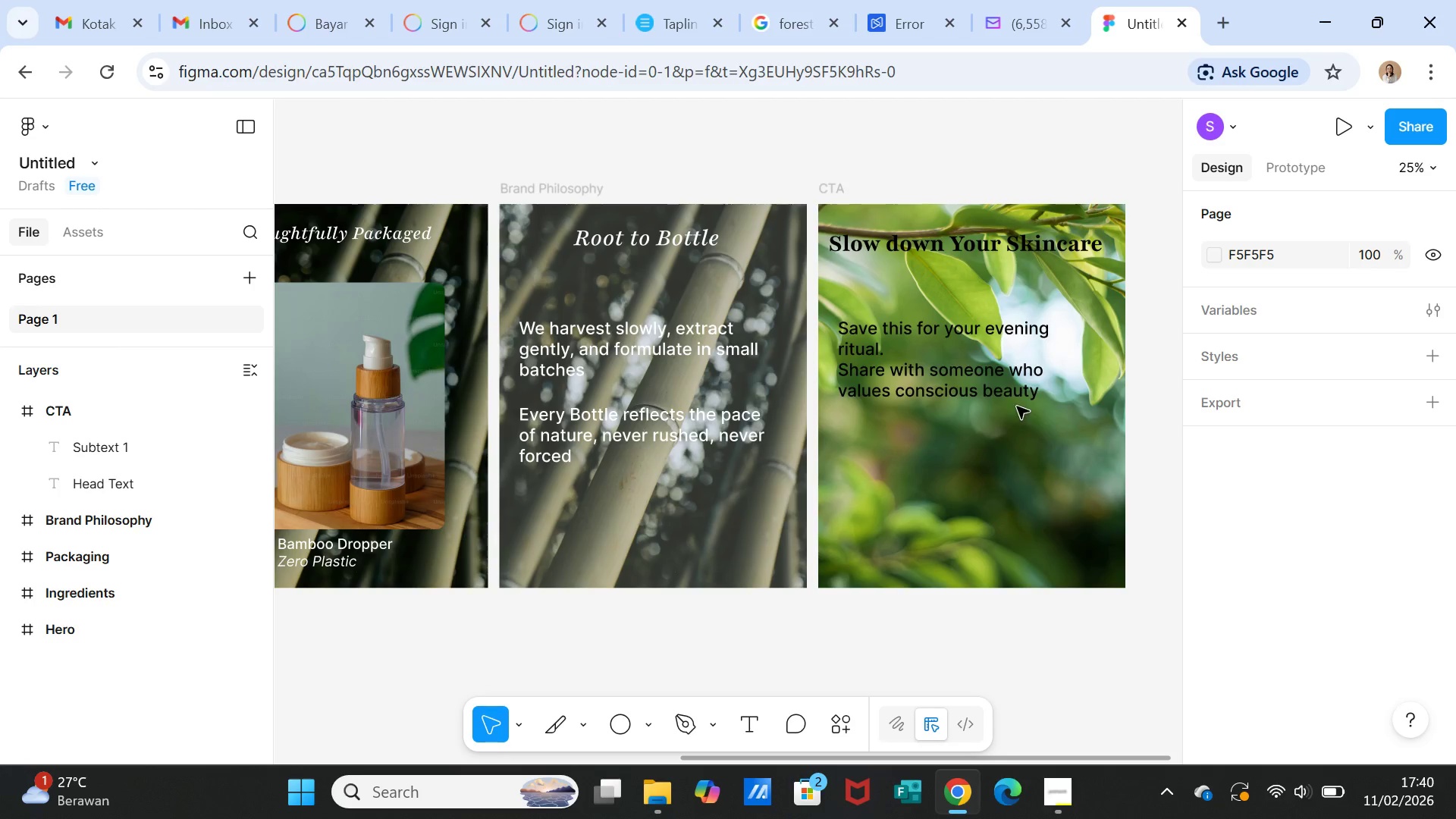 
left_click_drag(start_coordinate=[1001, 387], to_coordinate=[1021, 389])
 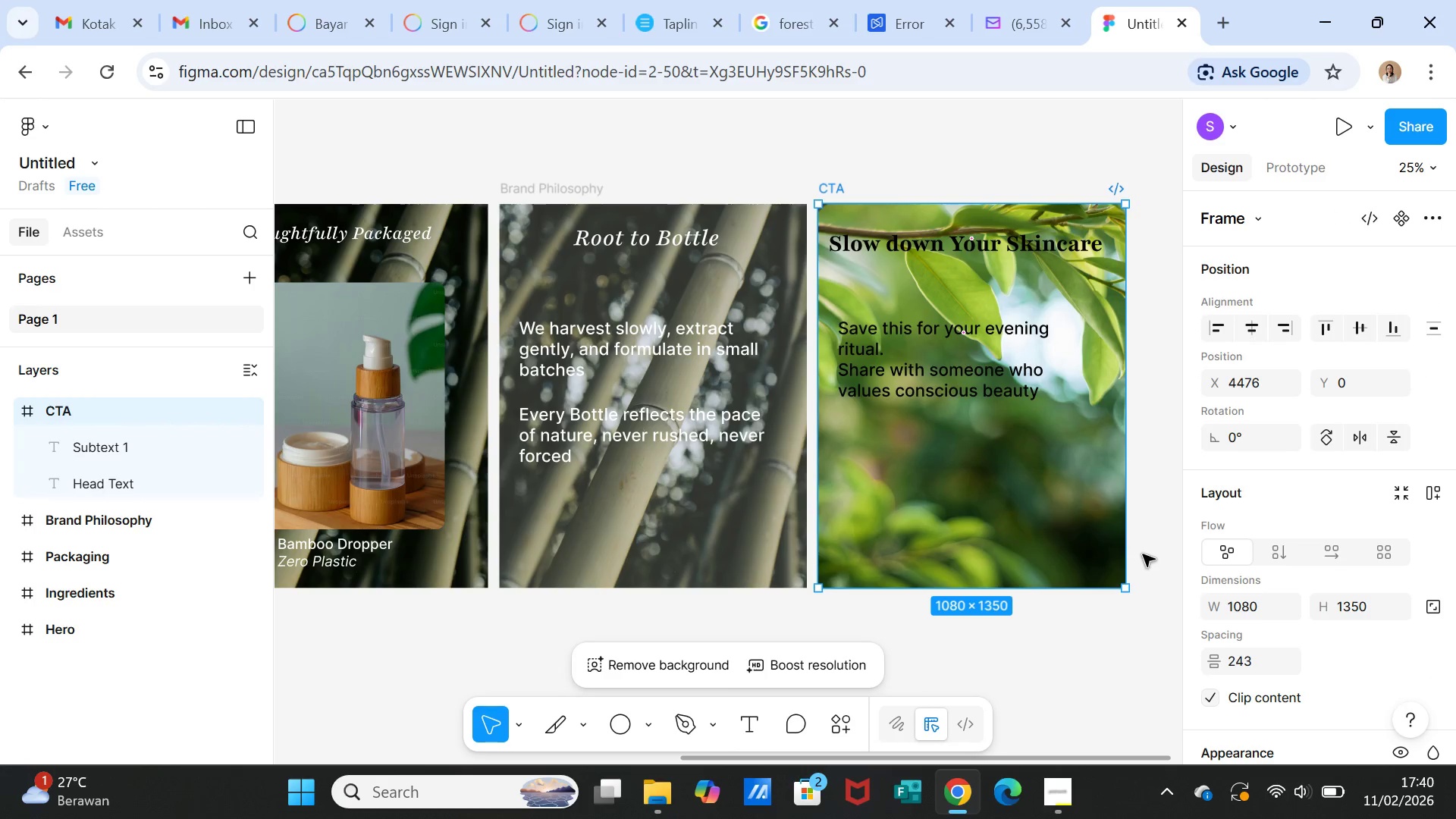 
left_click([1144, 556])
 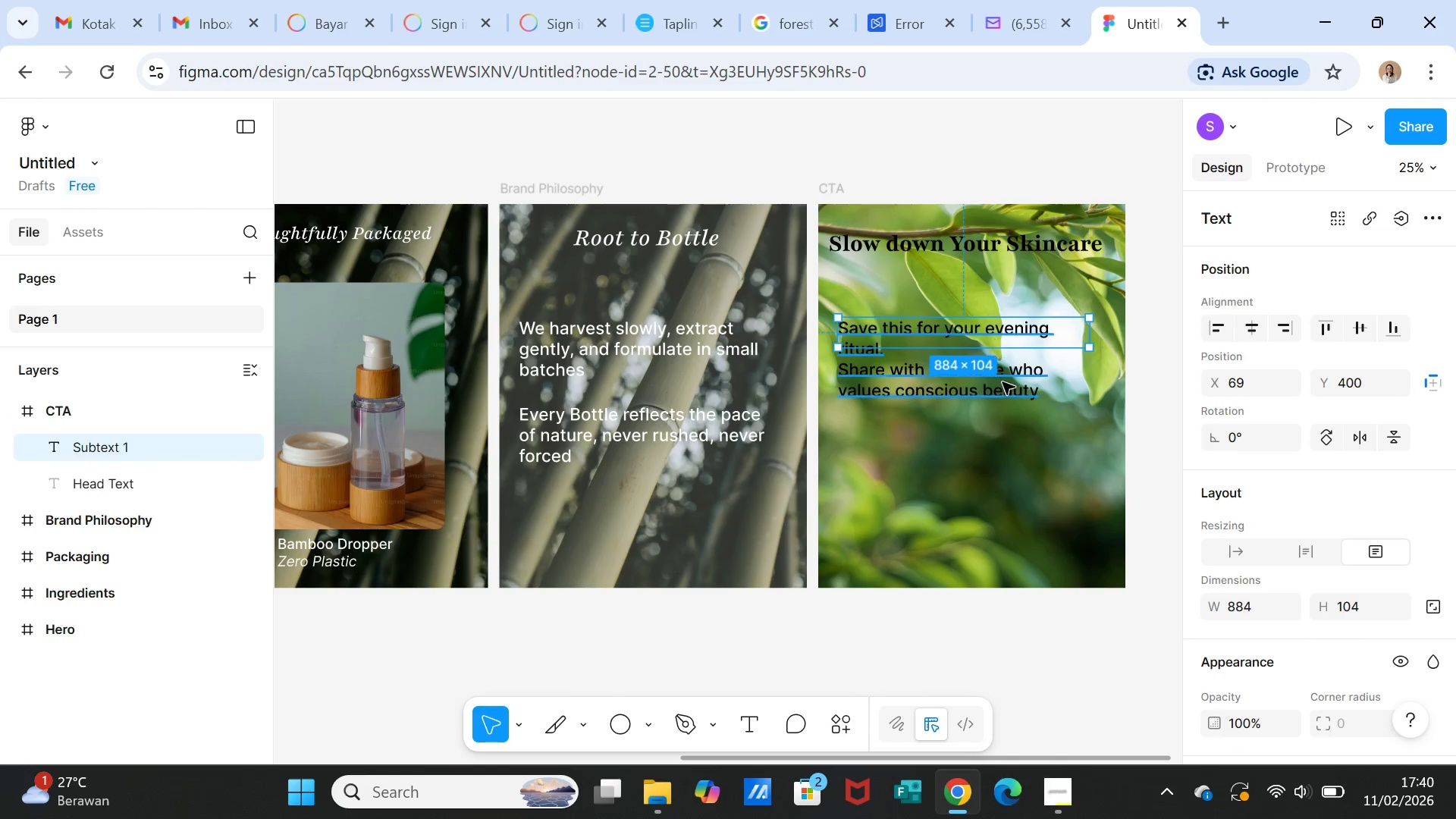 
left_click_drag(start_coordinate=[1008, 388], to_coordinate=[1022, 389])
 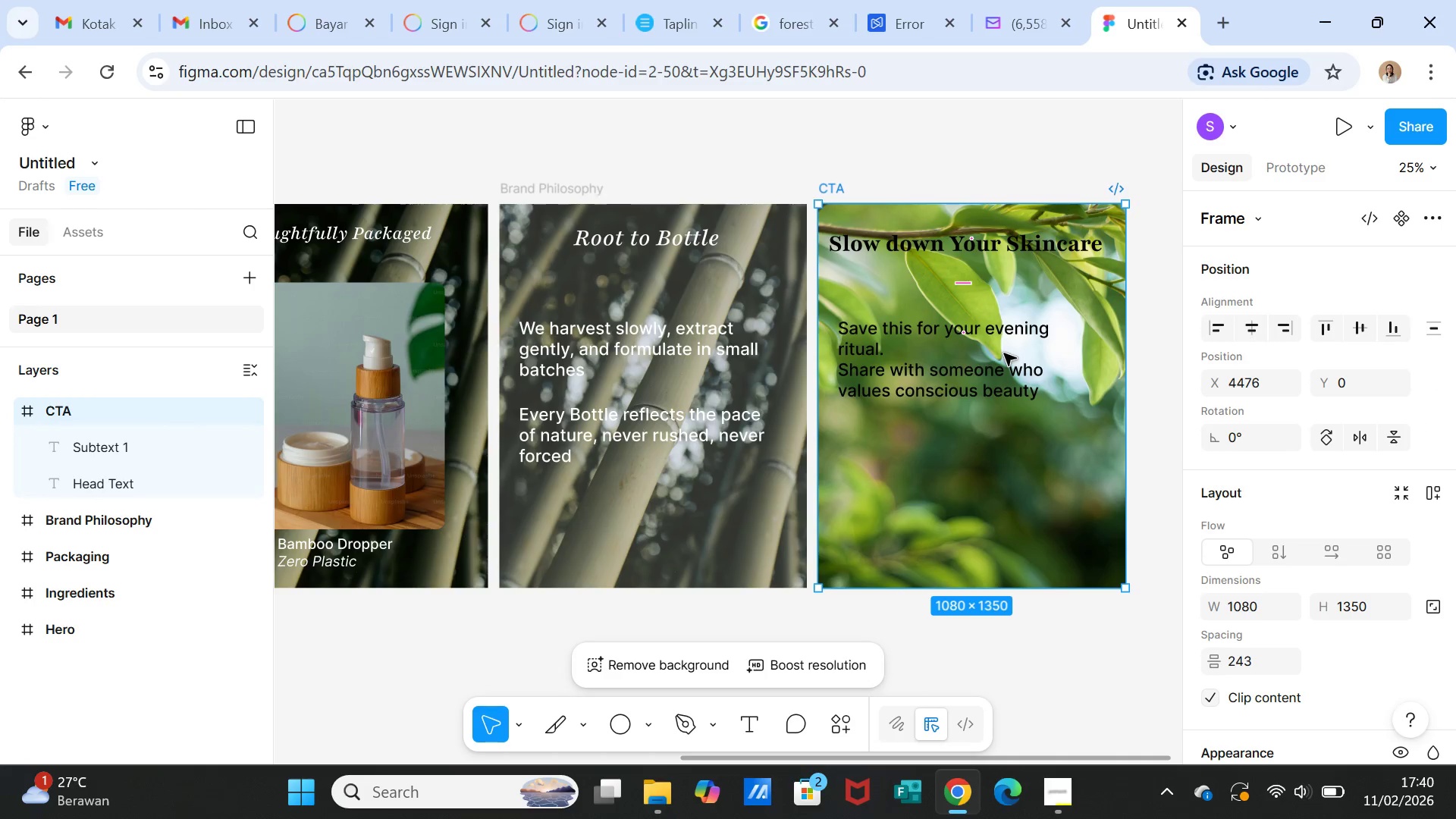 
left_click([1004, 353])
 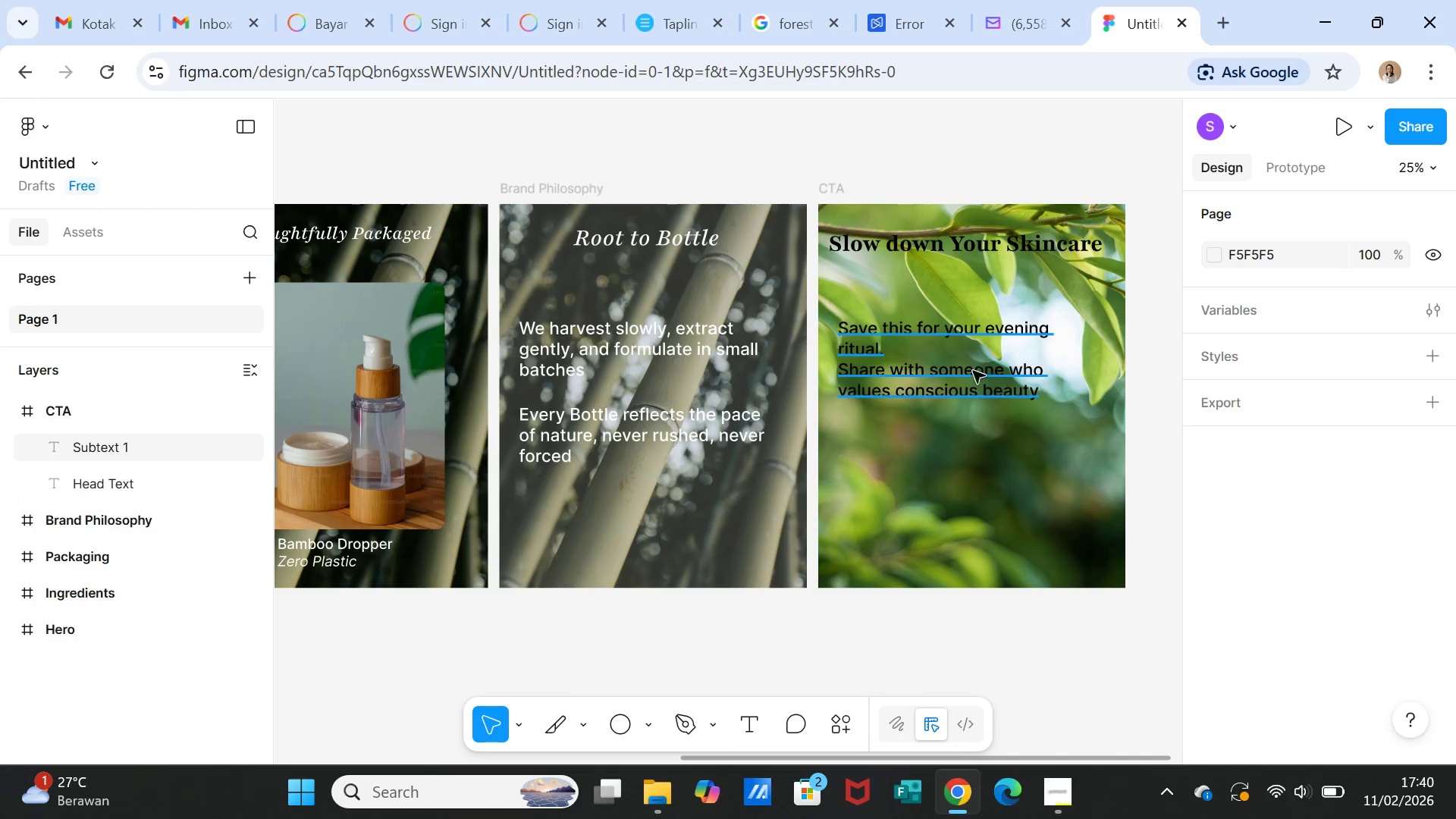 
left_click([955, 371])
 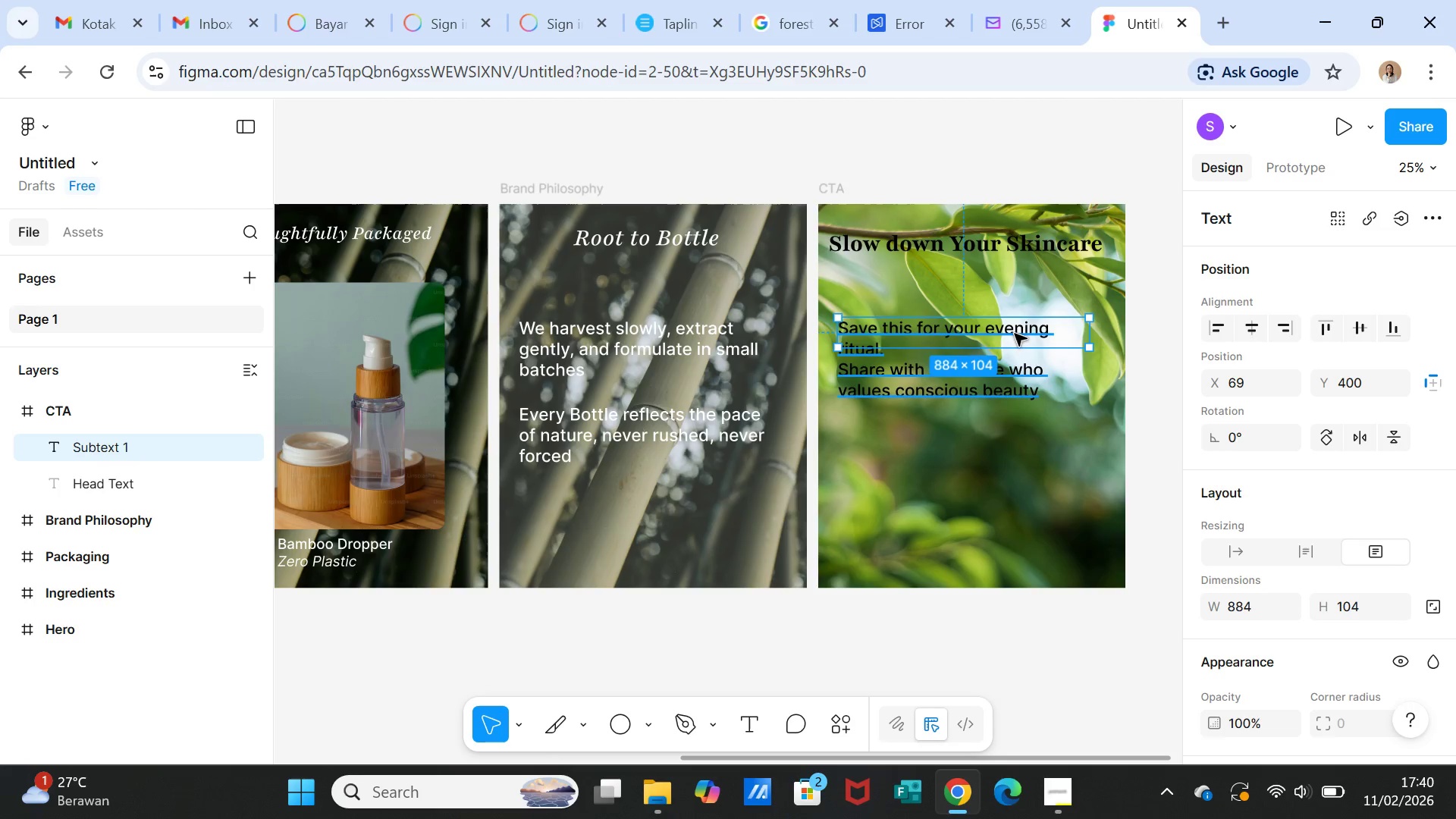 
left_click_drag(start_coordinate=[1015, 333], to_coordinate=[1028, 333])
 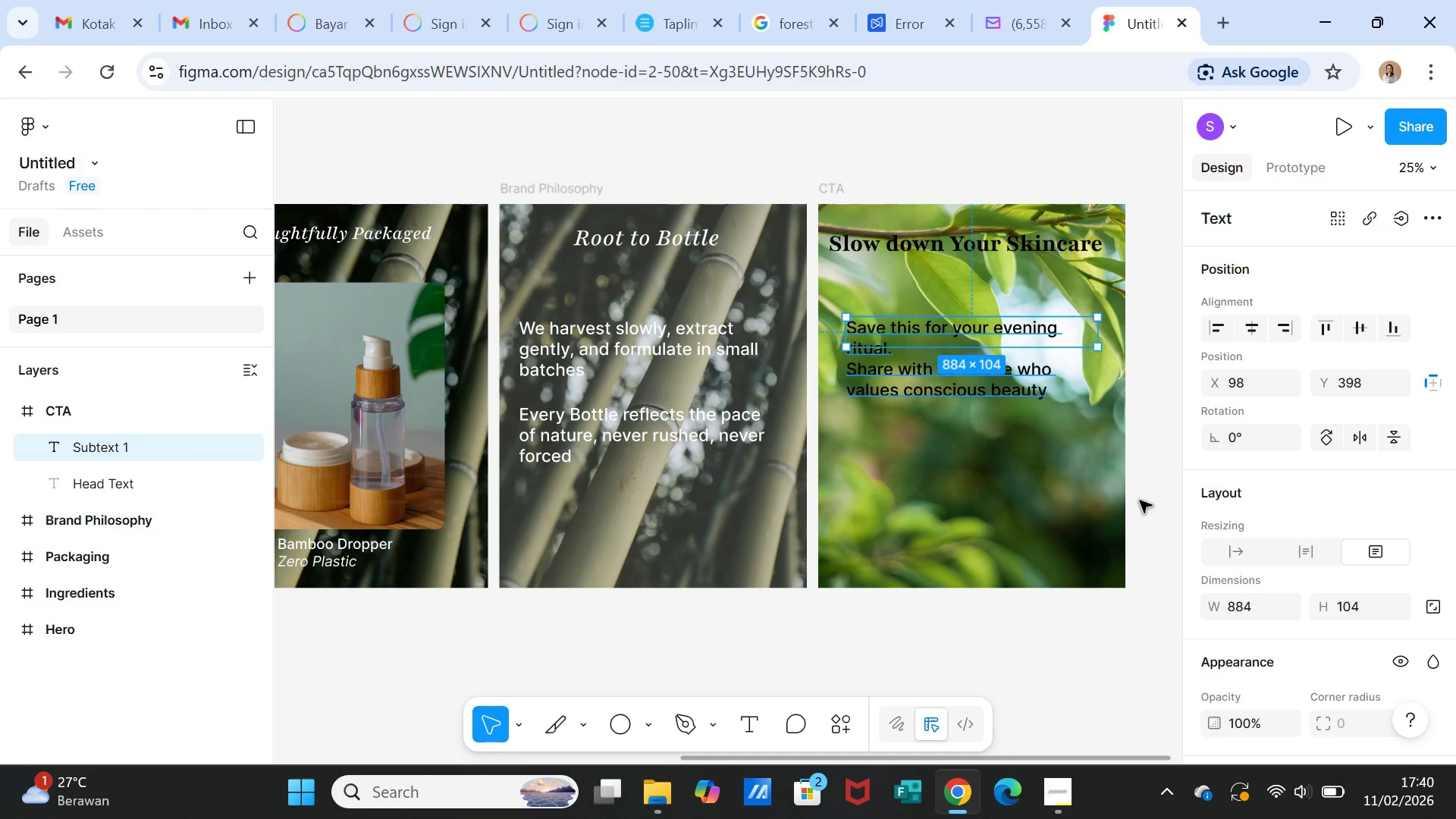 
left_click([1140, 500])
 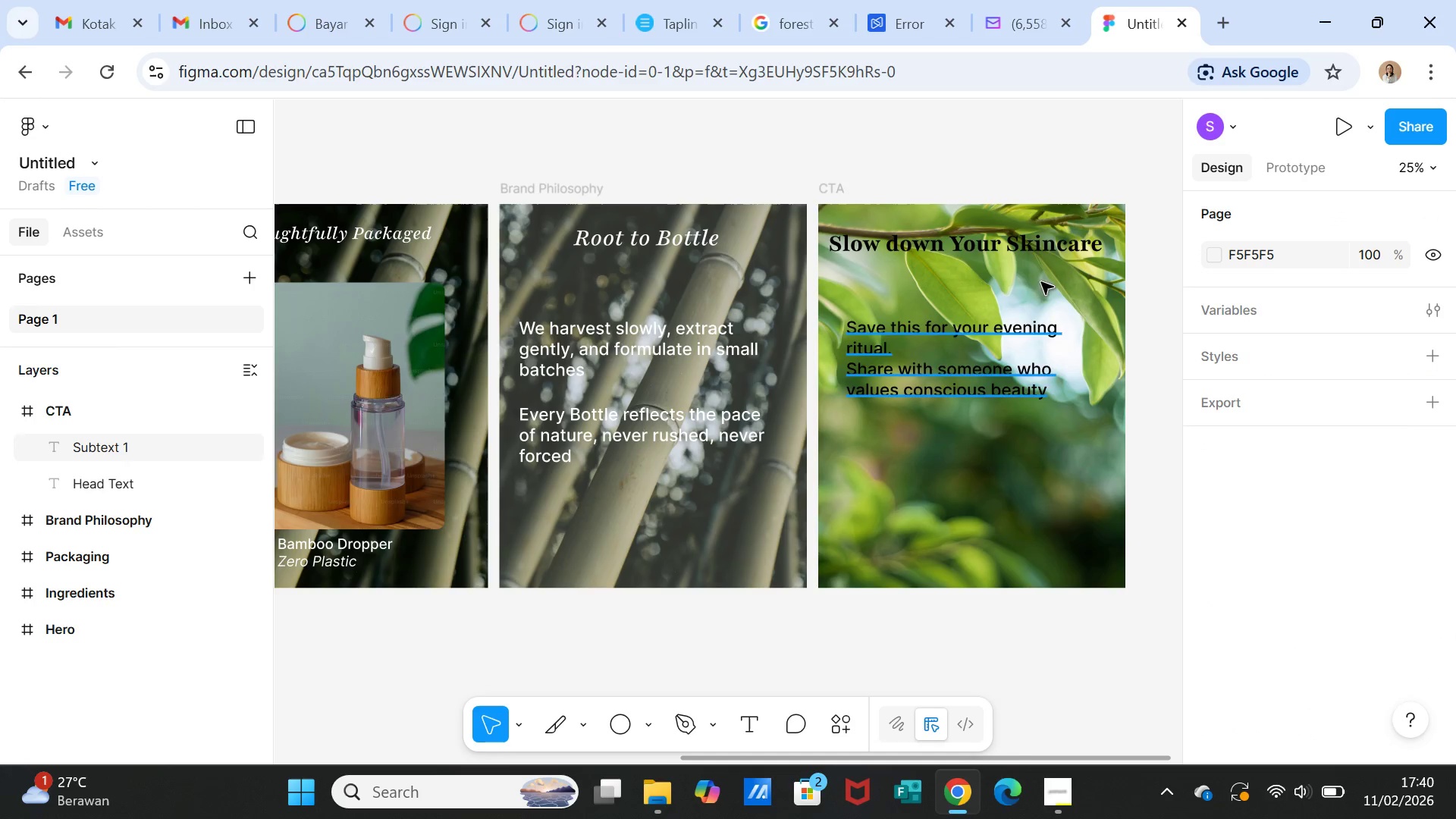 
left_click([1031, 256])
 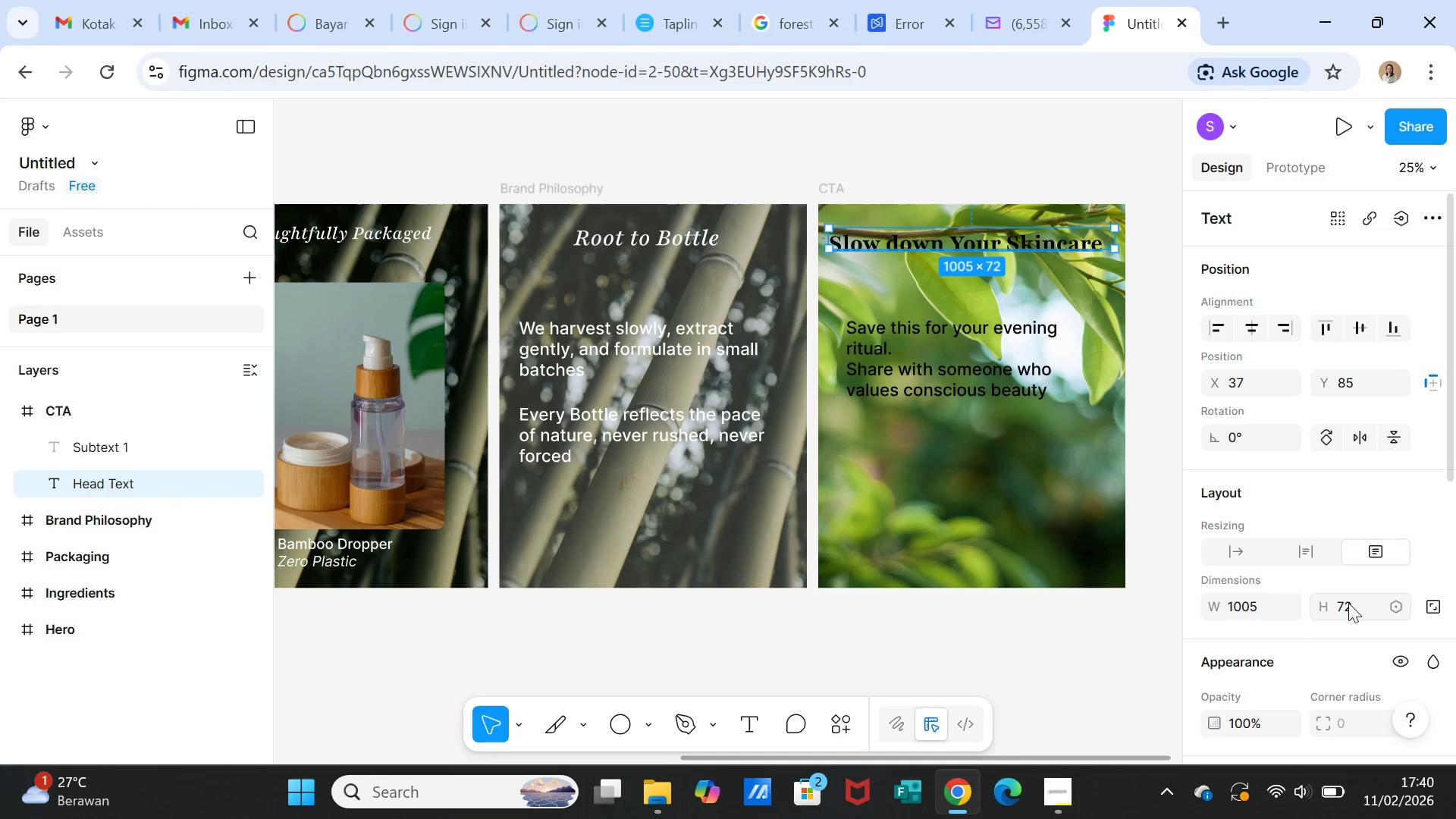 
scroll: coordinate [1347, 604], scroll_direction: down, amount: 2.0
 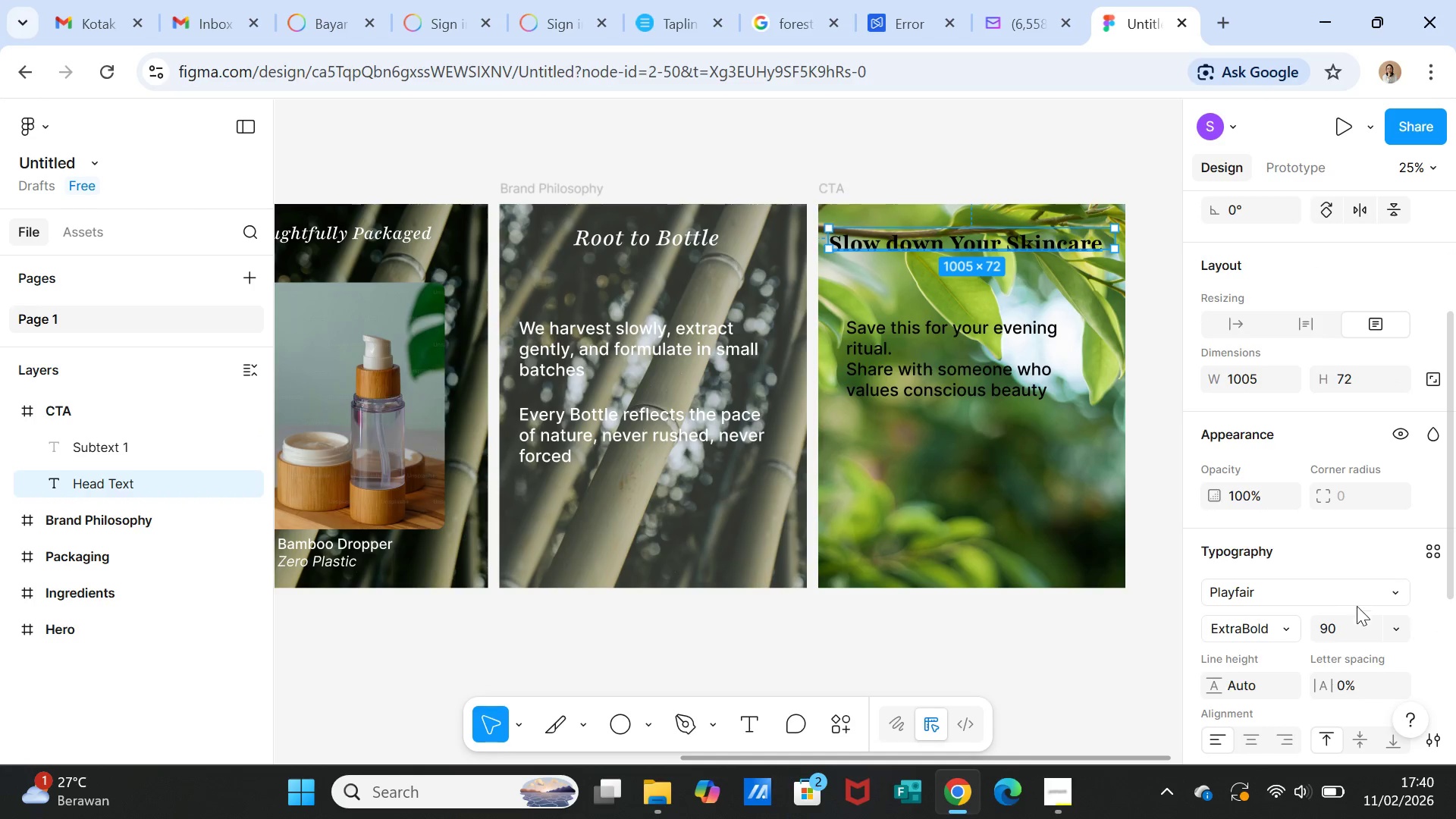 
left_click([1360, 627])
 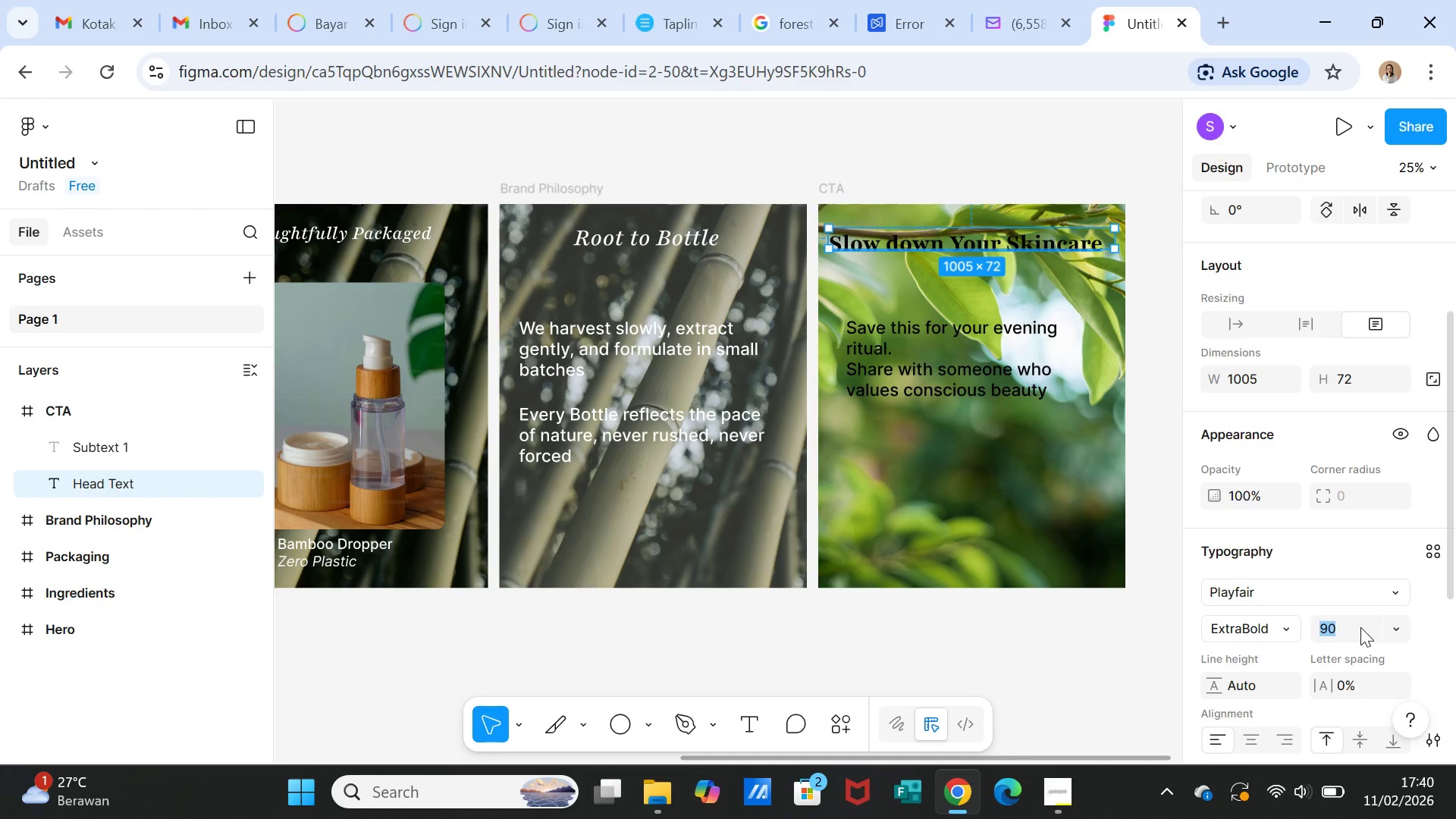 
type(100)
 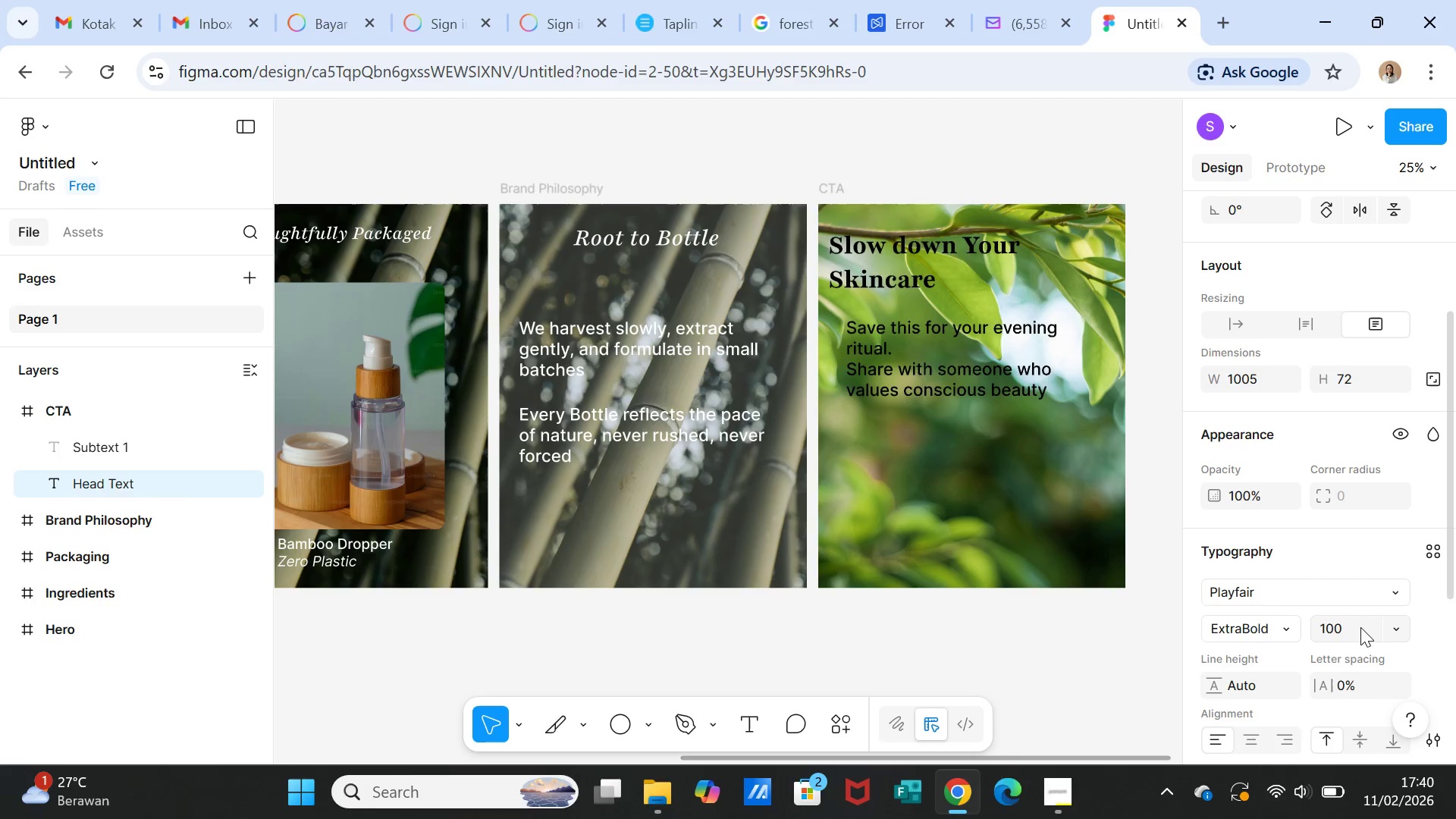 
key(Enter)
 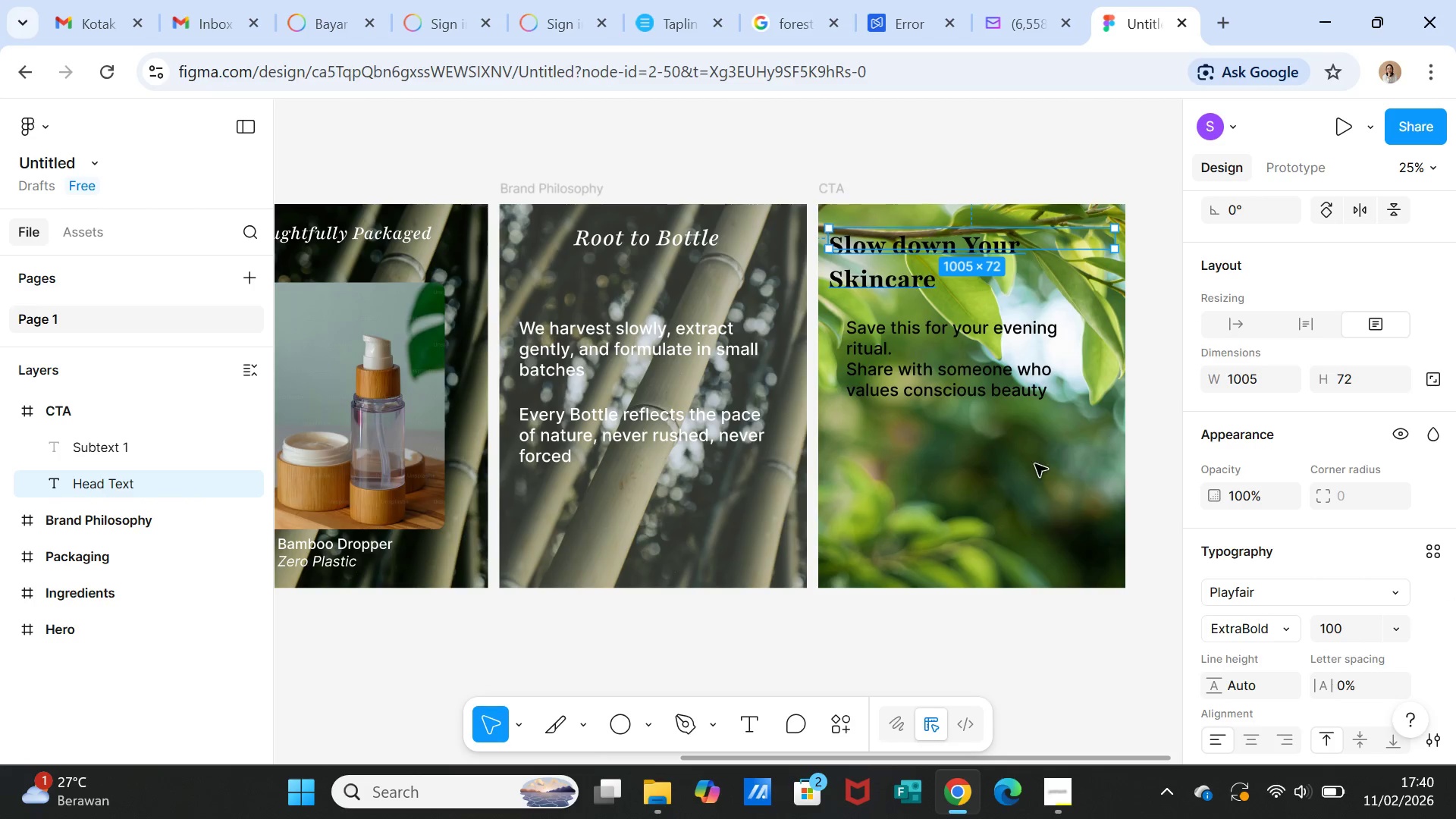 
left_click([1049, 504])
 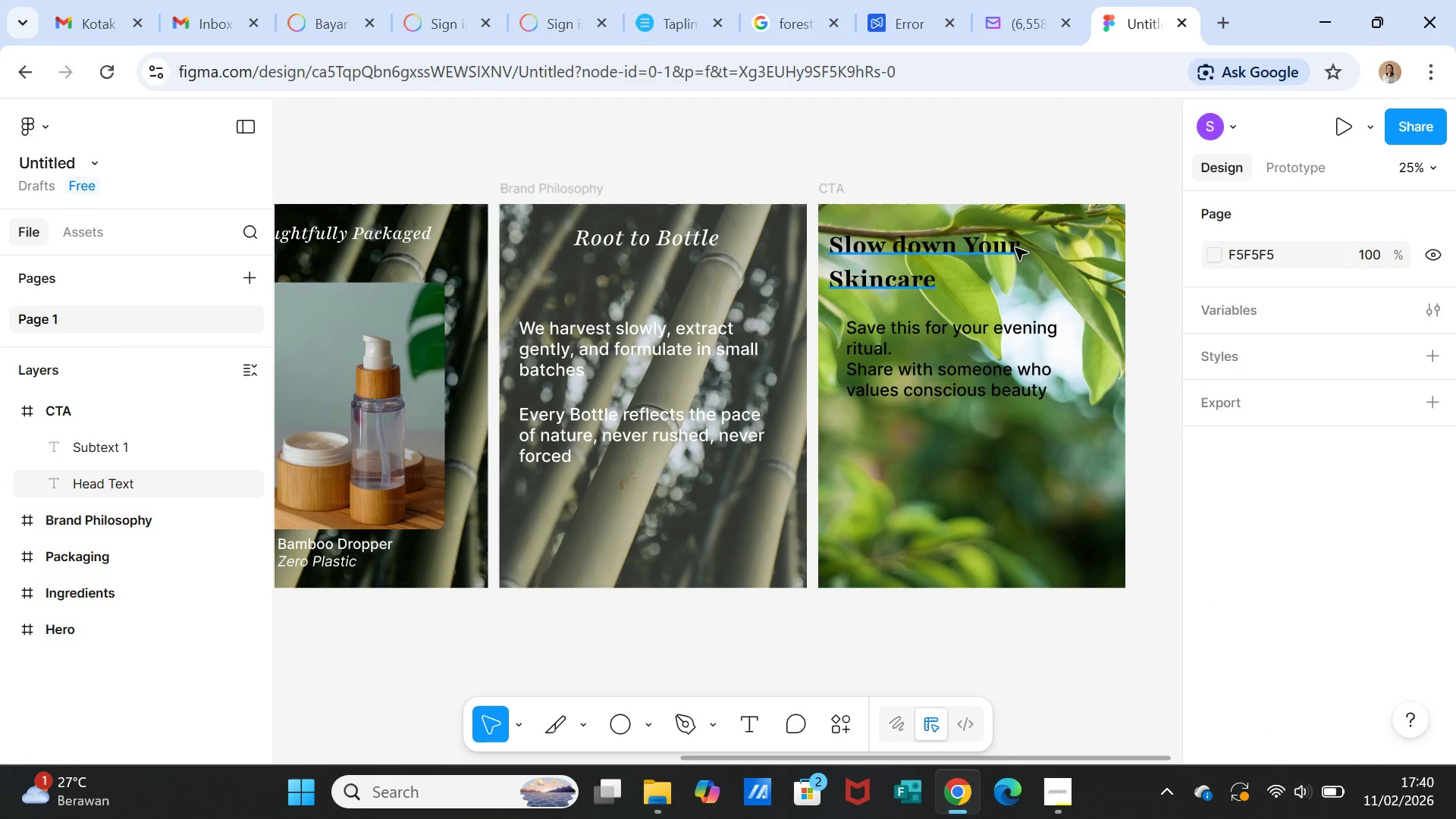 
left_click([1015, 248])
 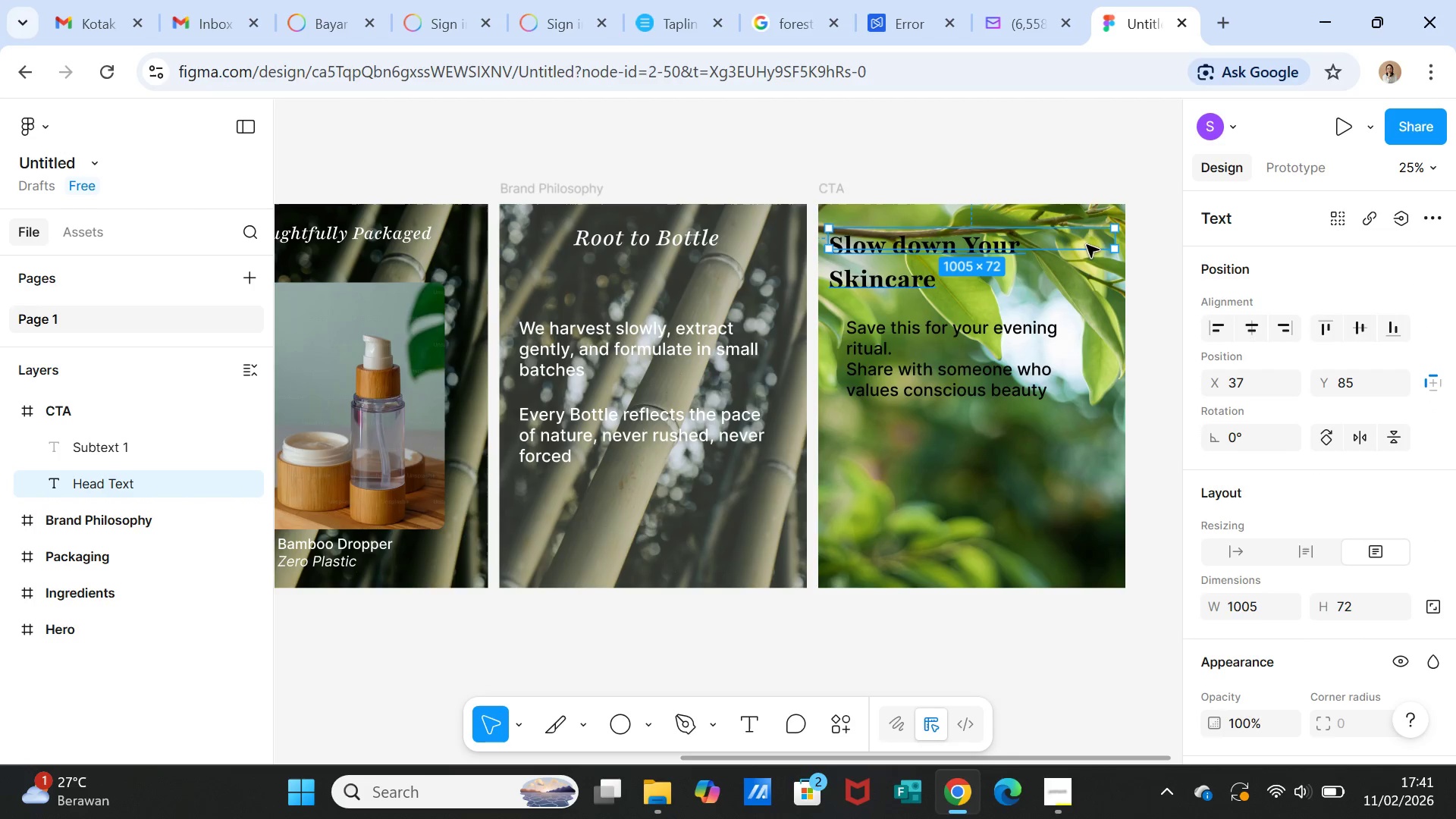 
left_click_drag(start_coordinate=[1075, 243], to_coordinate=[1112, 242])
 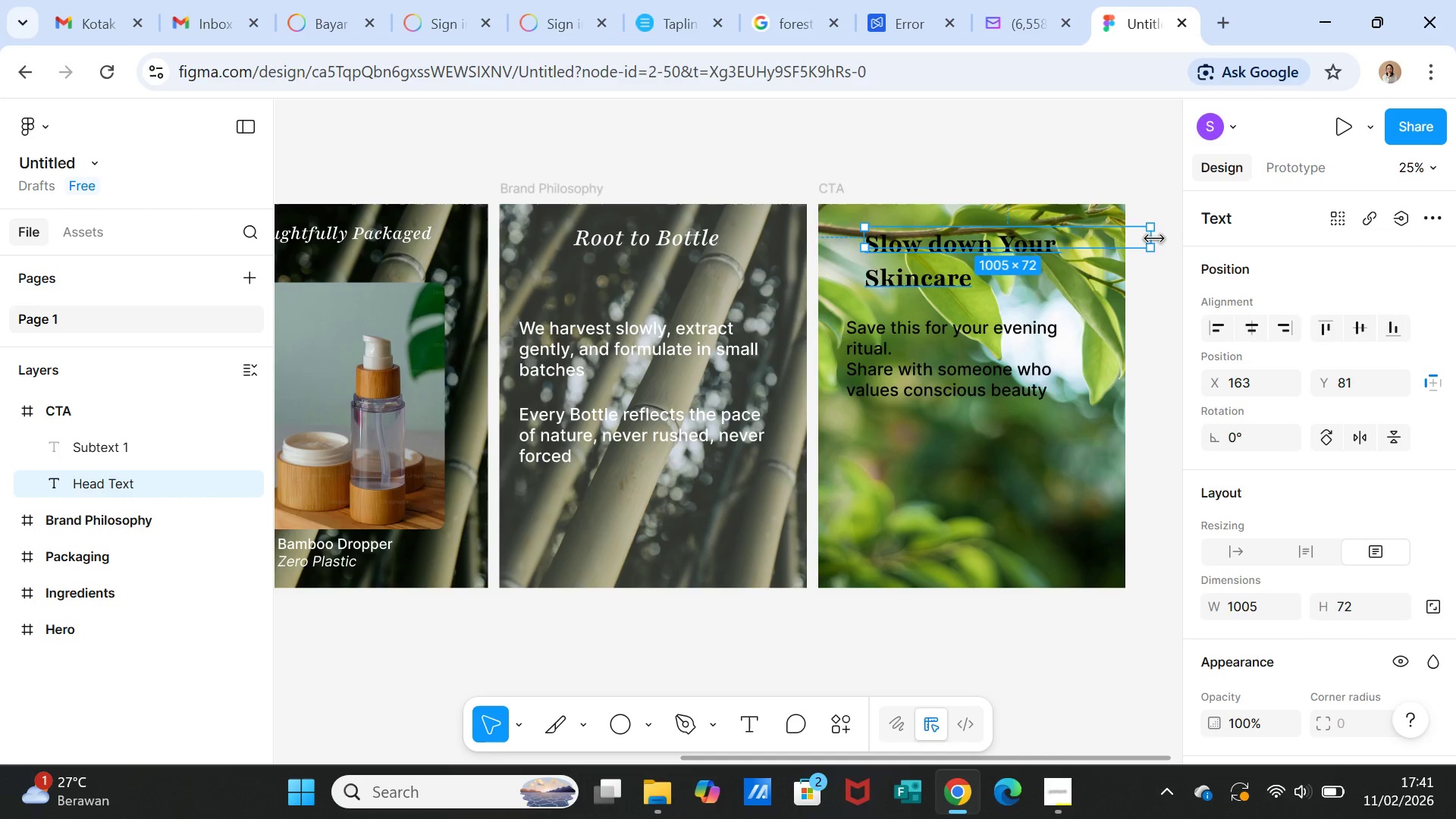 
left_click_drag(start_coordinate=[1154, 239], to_coordinate=[1051, 239])
 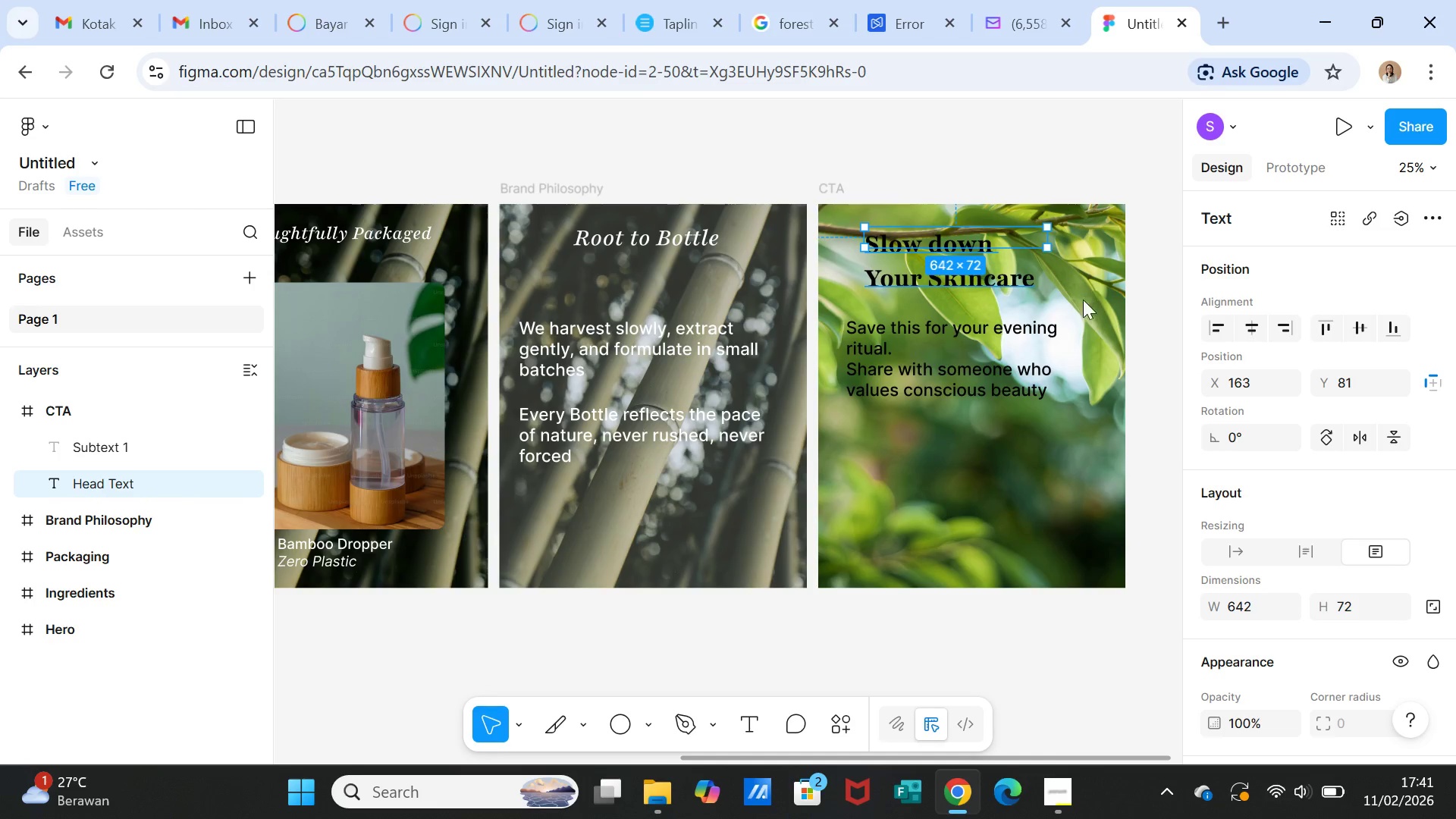 
left_click([1083, 300])
 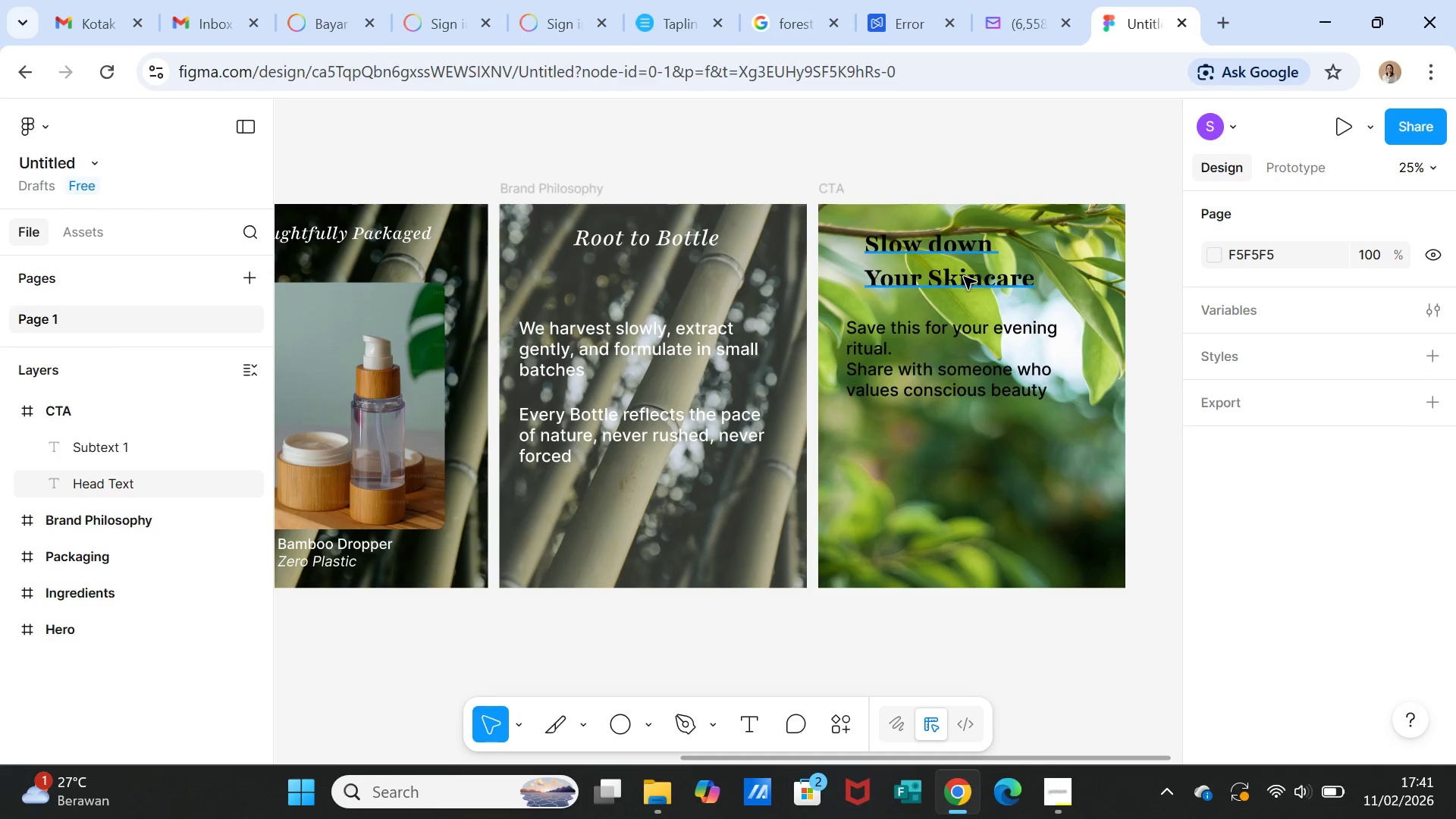 
left_click_drag(start_coordinate=[964, 277], to_coordinate=[980, 278])
 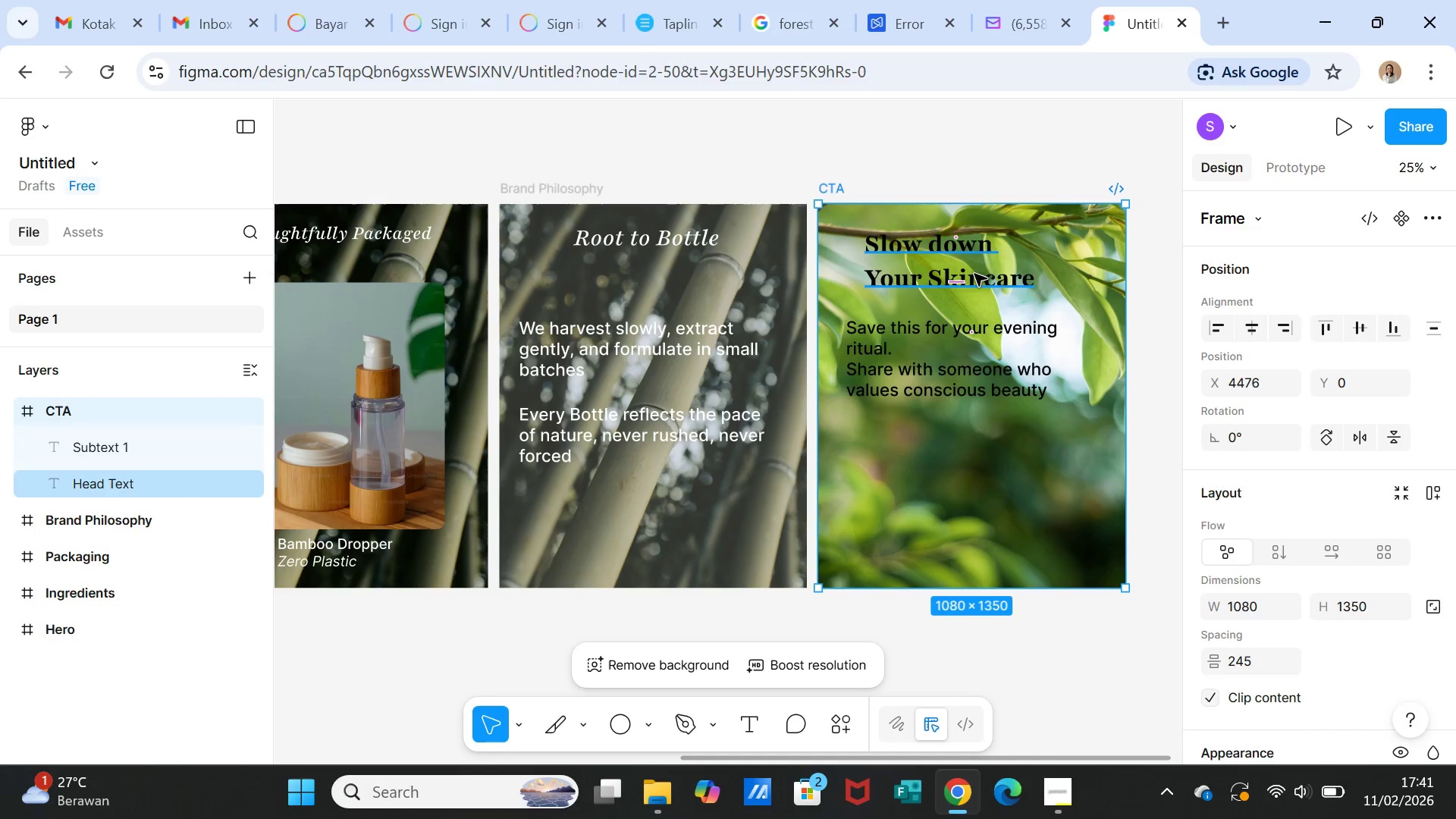 
left_click([974, 266])
 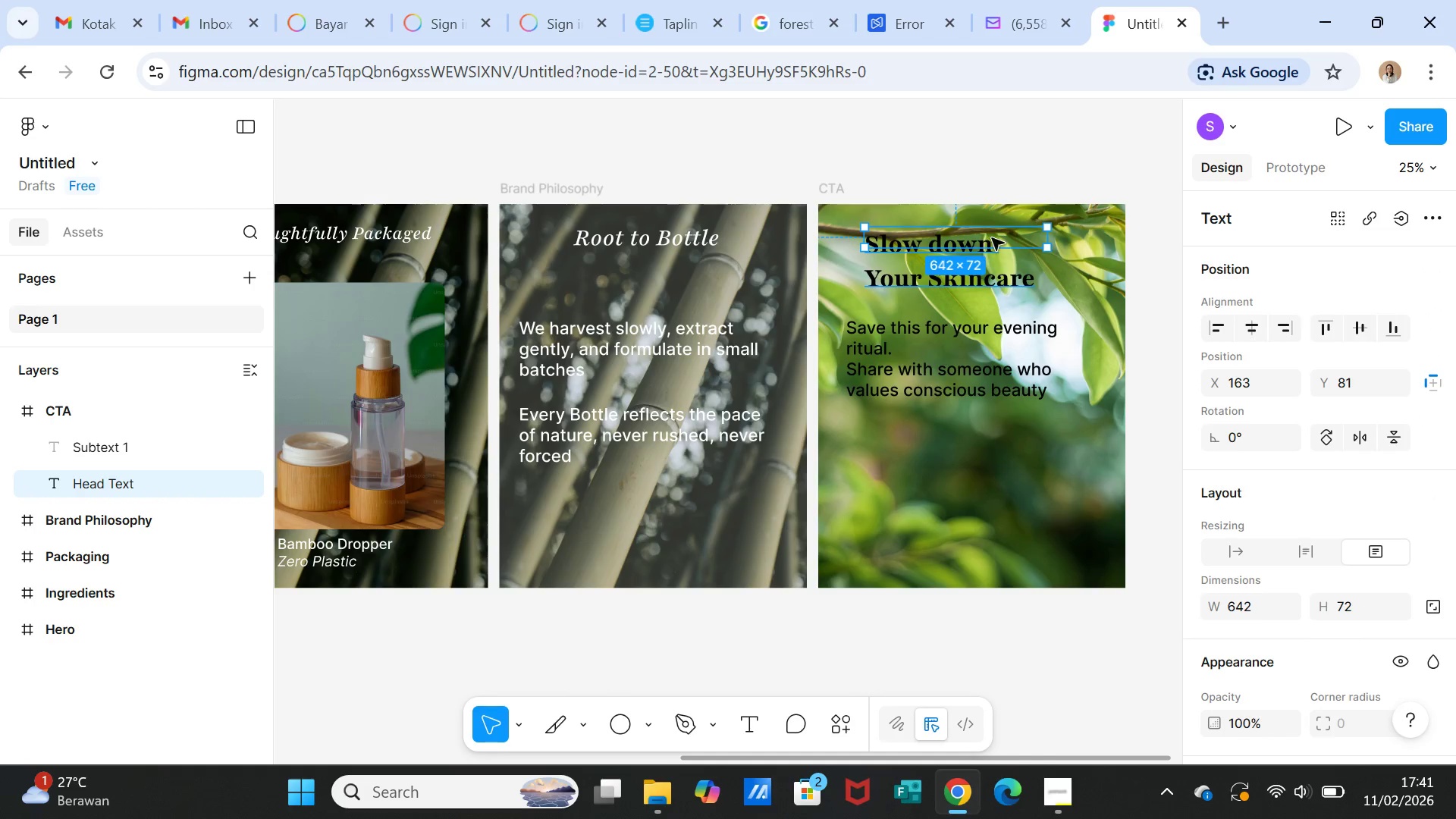 
left_click_drag(start_coordinate=[992, 238], to_coordinate=[1009, 238])
 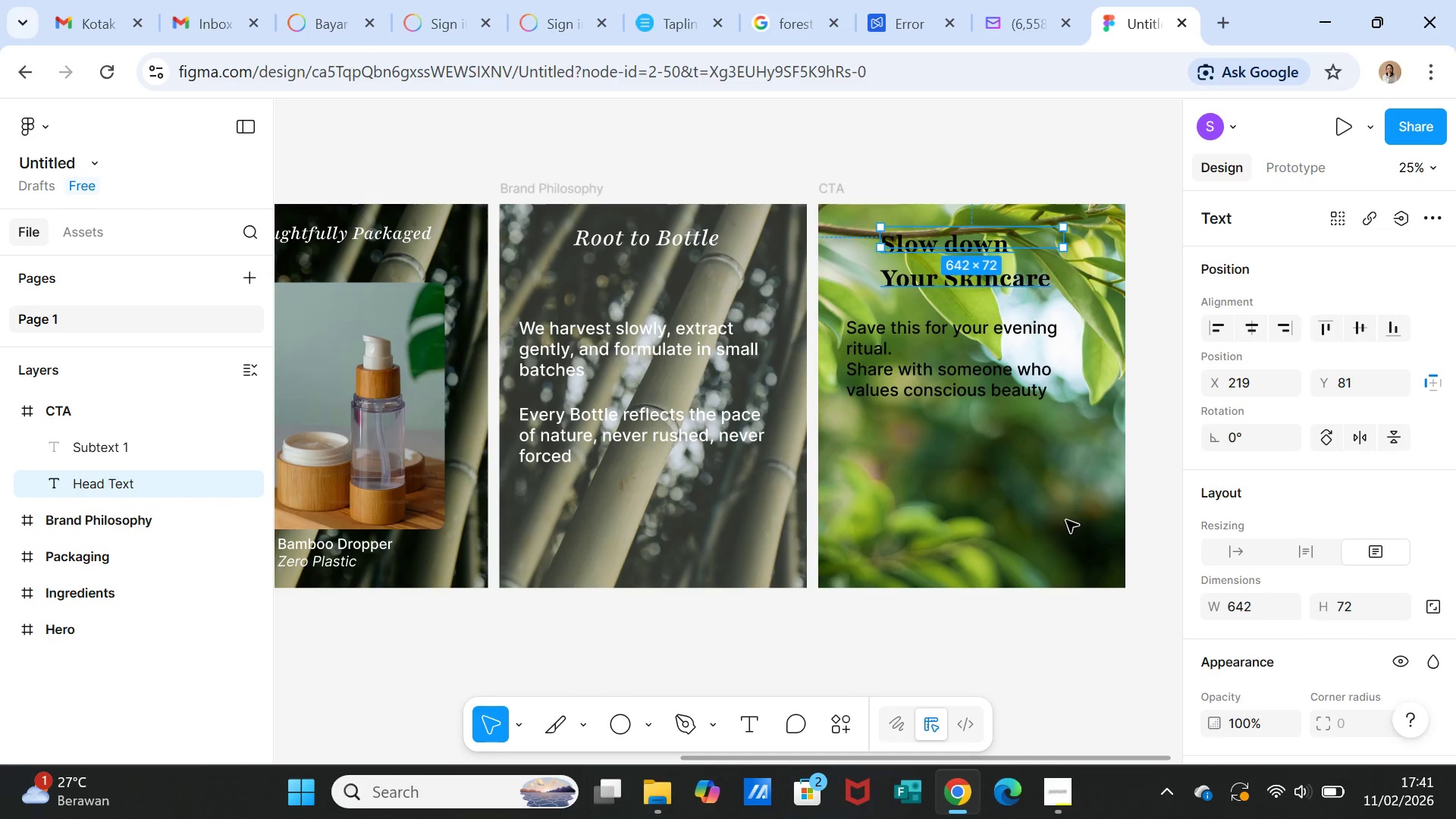 
left_click([1066, 520])
 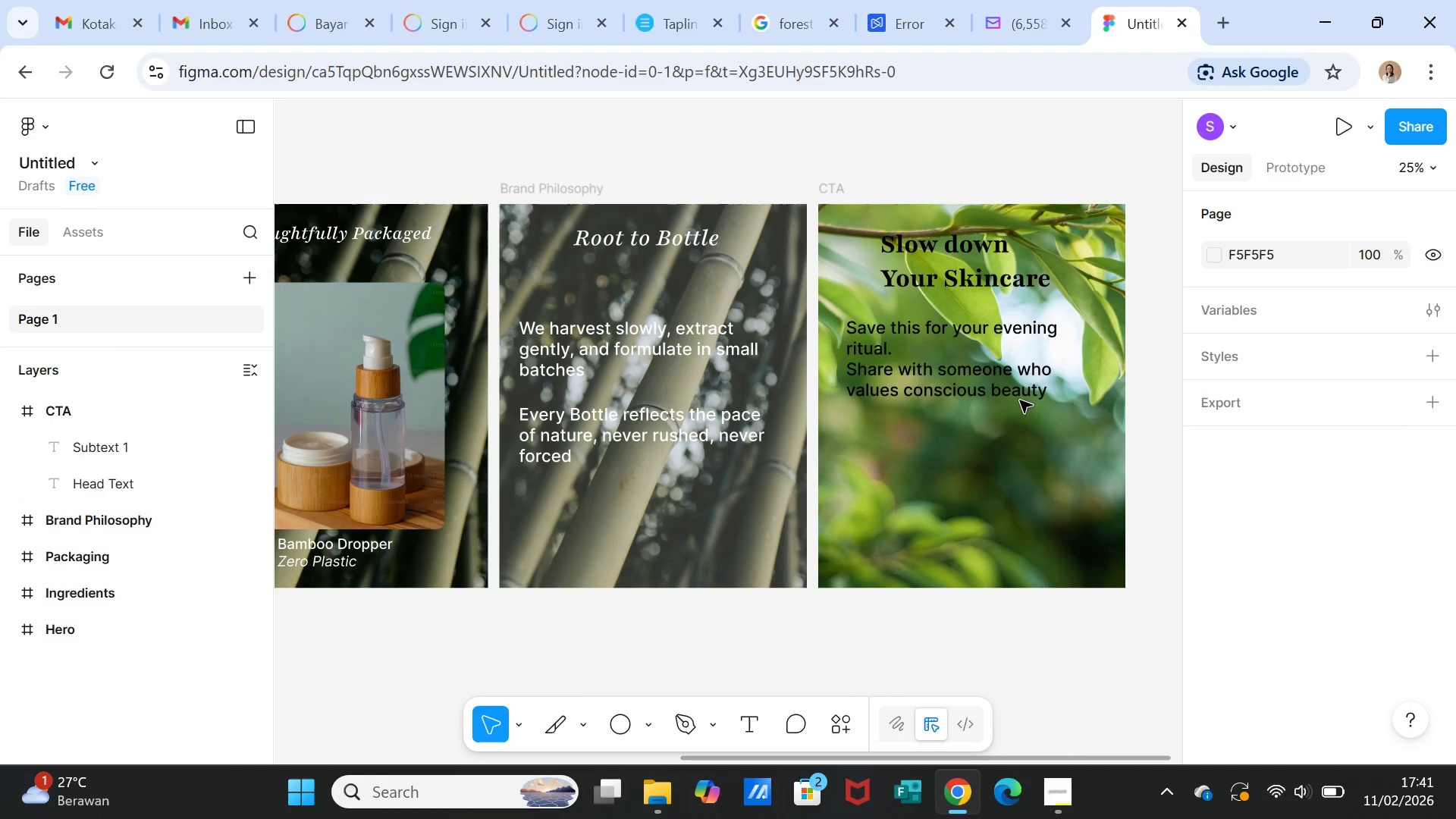 
left_click_drag(start_coordinate=[1017, 387], to_coordinate=[1017, 406])
 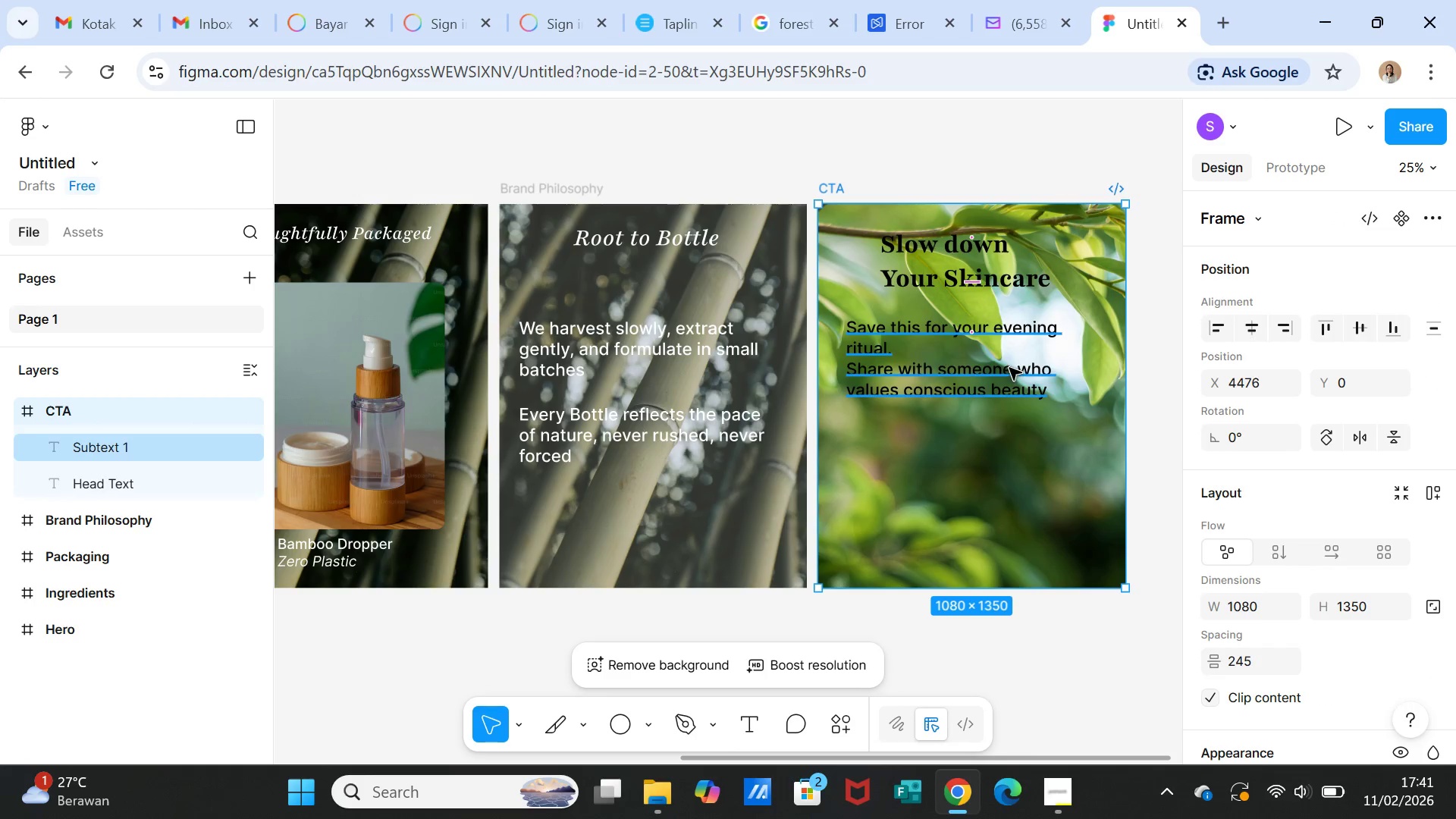 
left_click([1009, 368])
 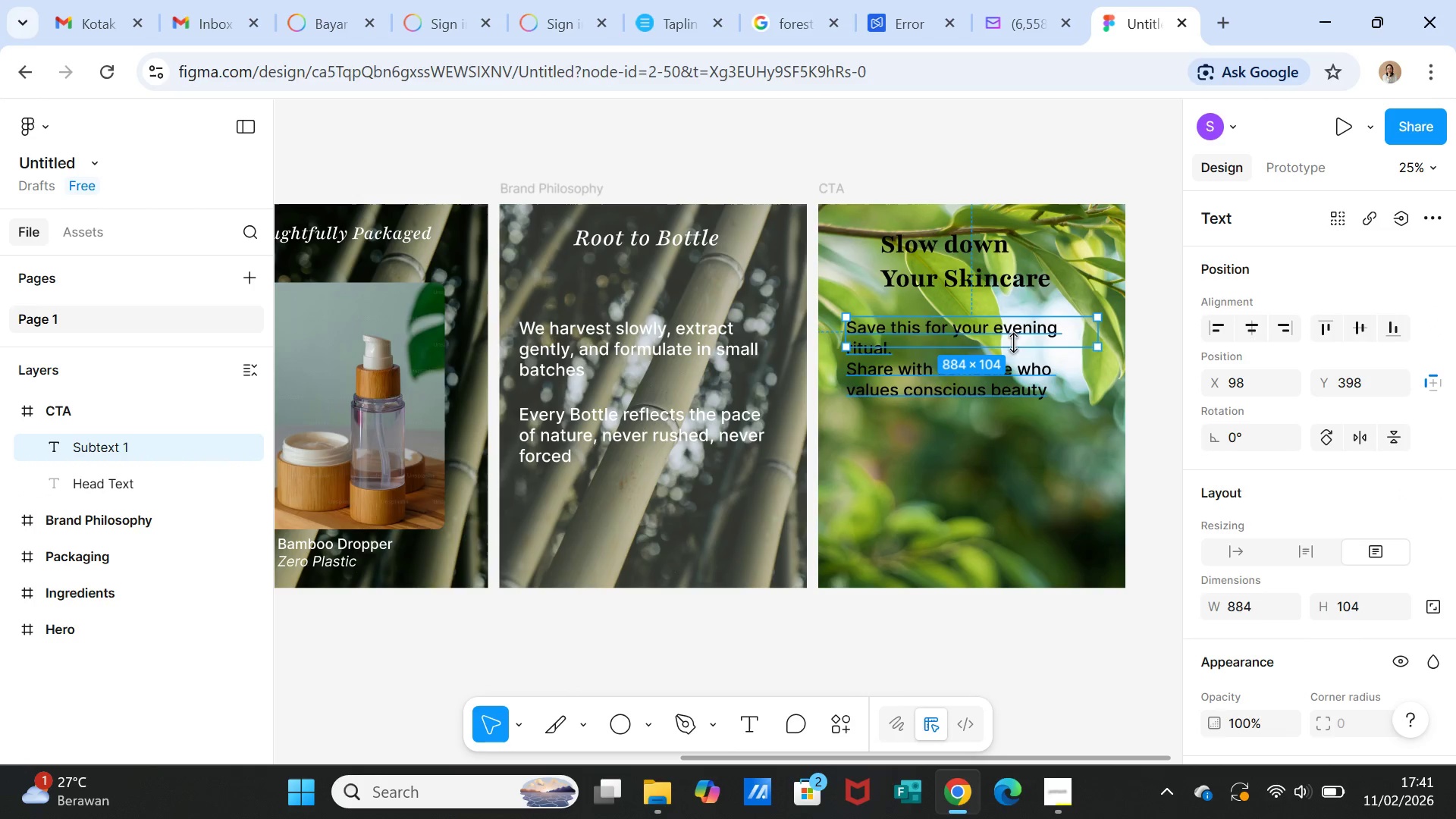 
left_click_drag(start_coordinate=[1013, 337], to_coordinate=[1034, 356])
 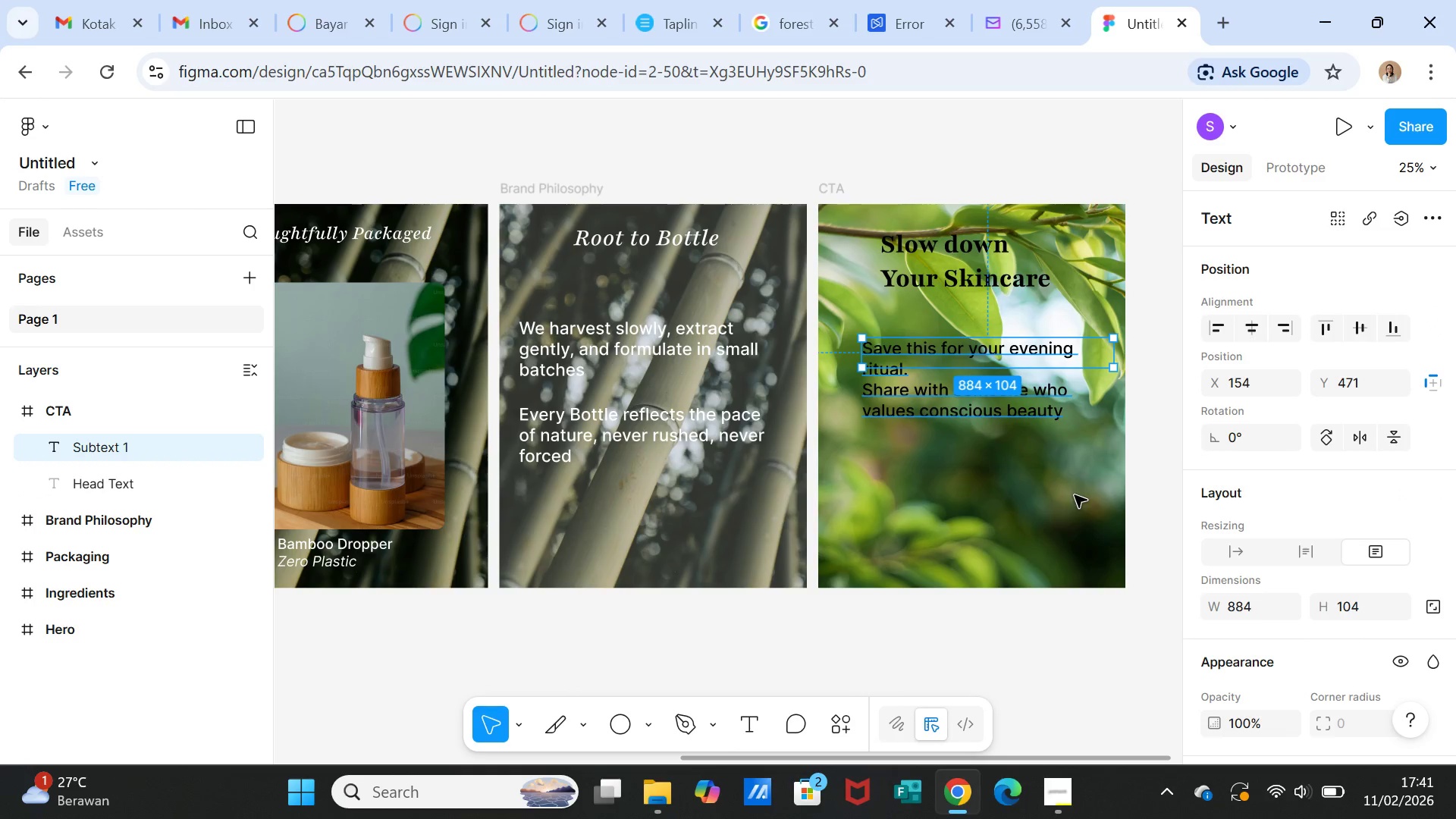 
left_click([1075, 496])
 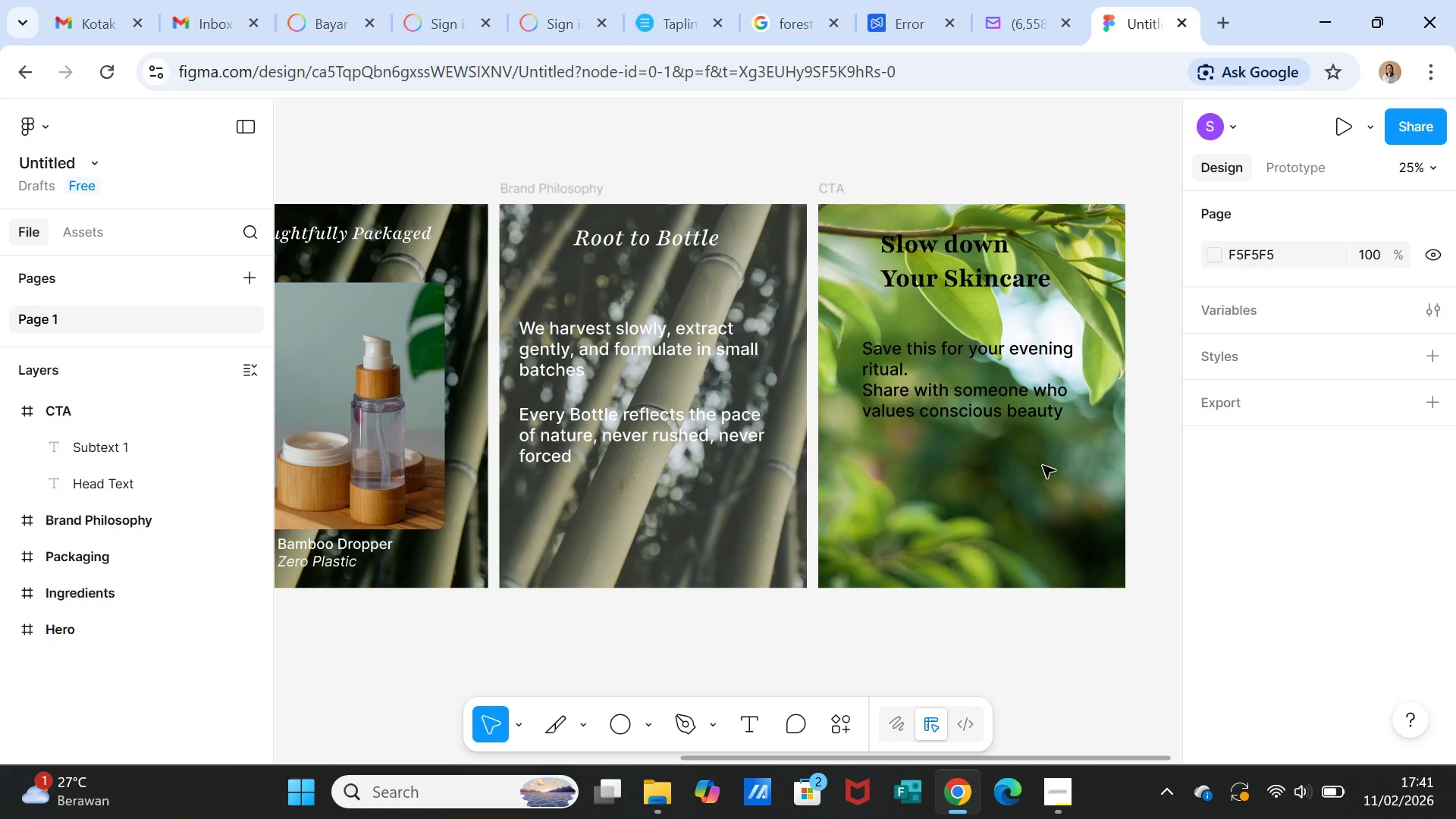 
wait(5.44)
 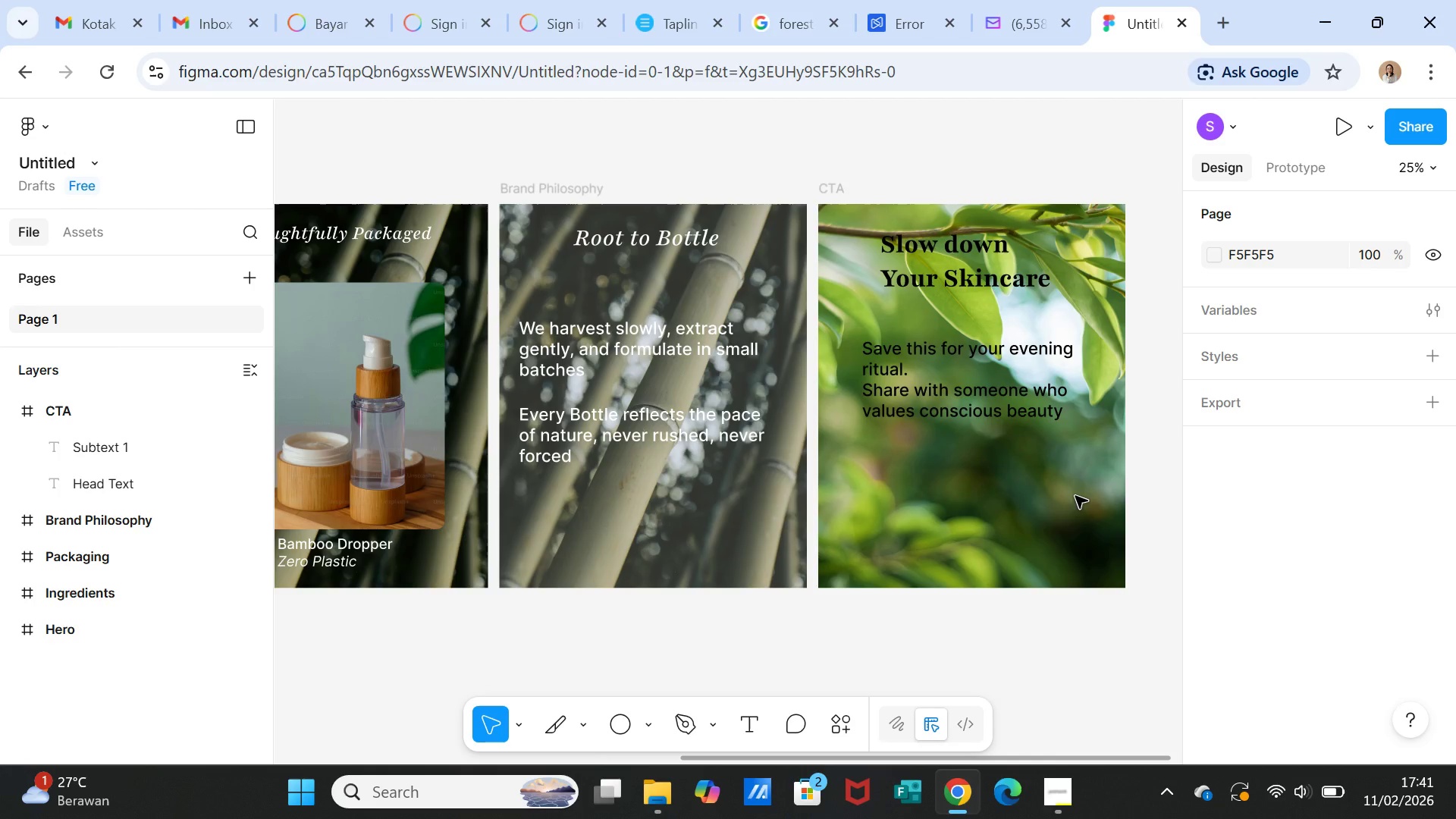 
left_click([747, 720])
 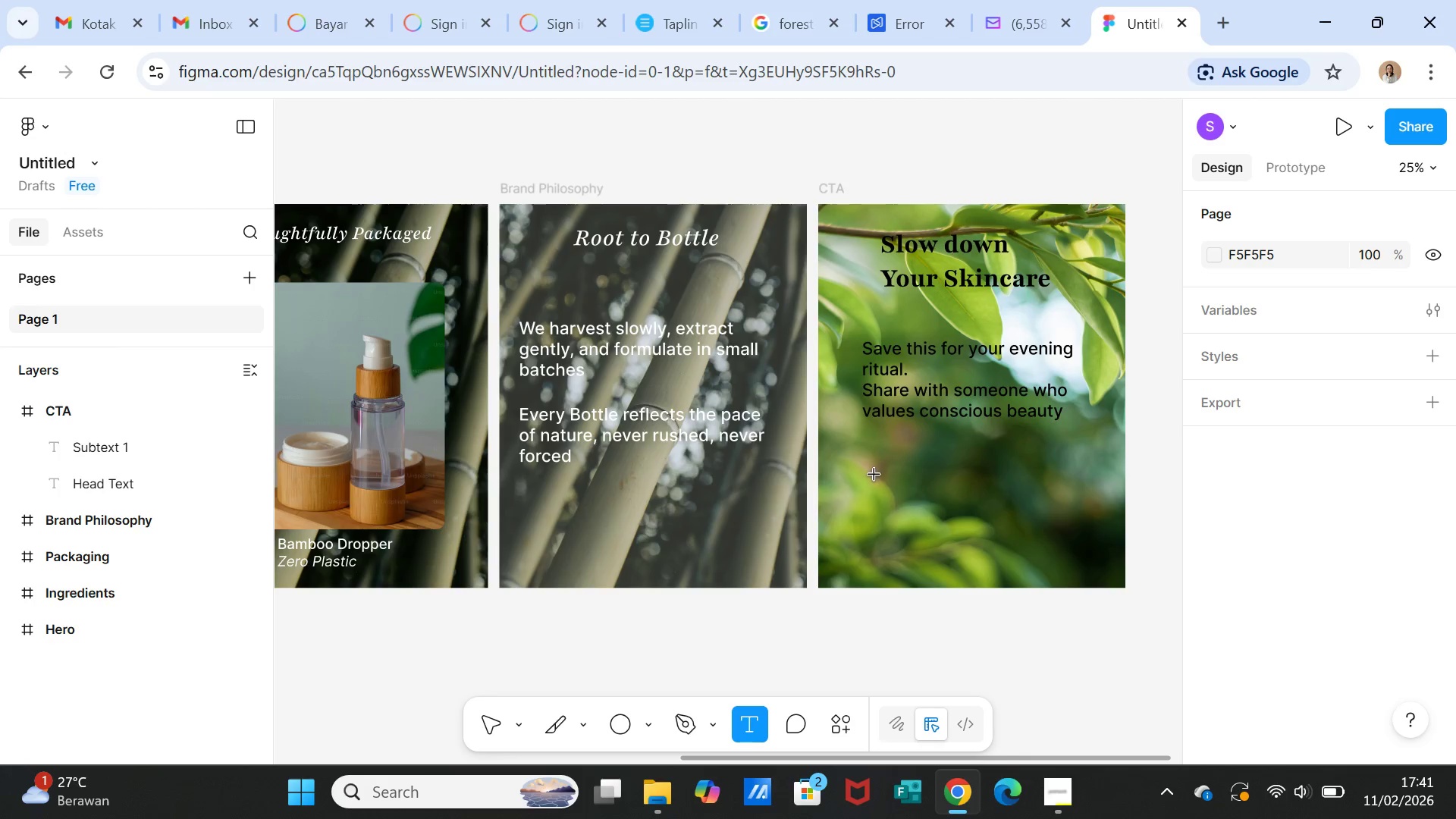 
left_click_drag(start_coordinate=[873, 485], to_coordinate=[1056, 507])
 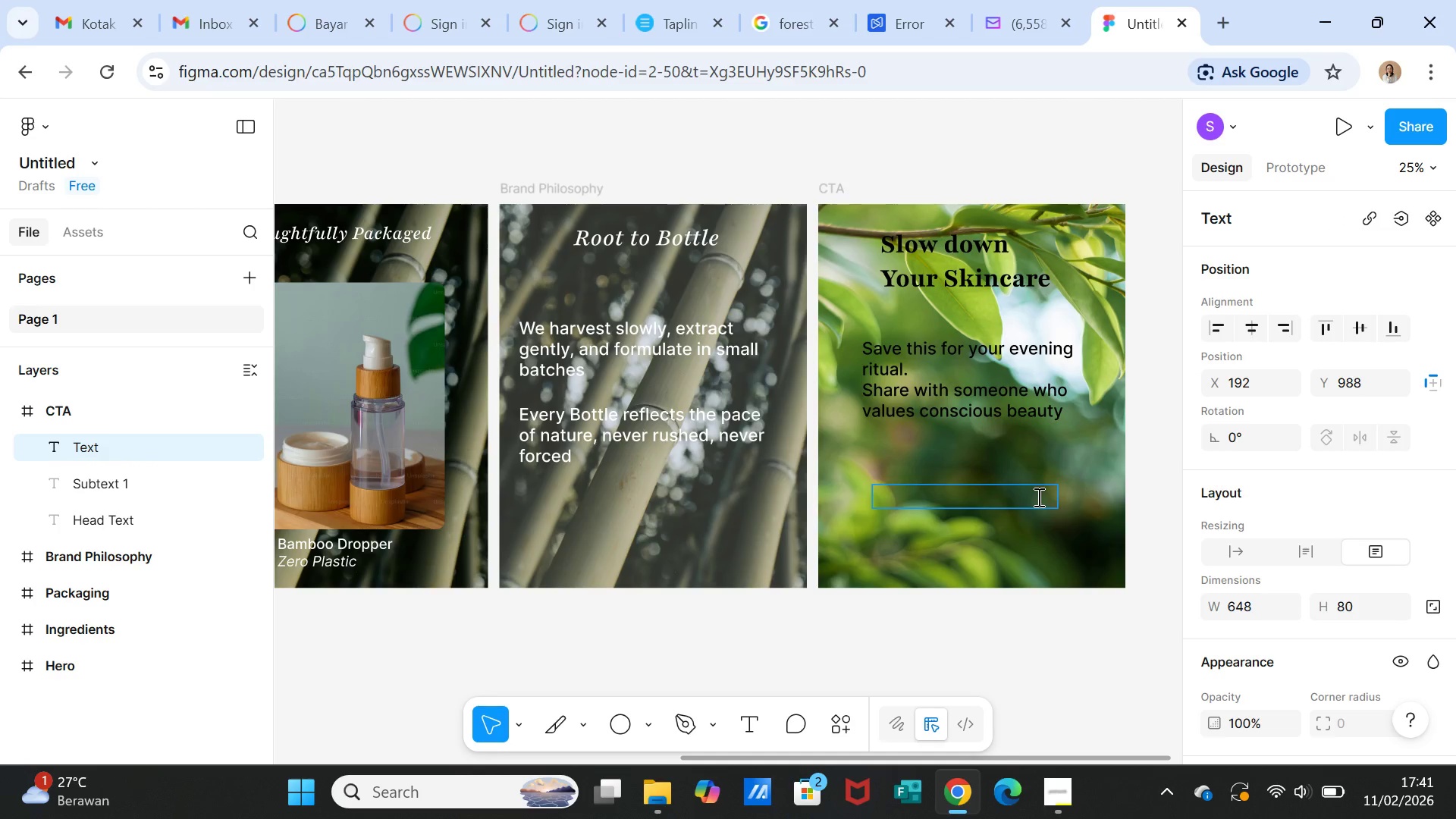 
type(Discover More VIA )
key(Backspace)
key(Backspace)
key(Backspace)
key(Backspace)
type(via the link in our bio)
 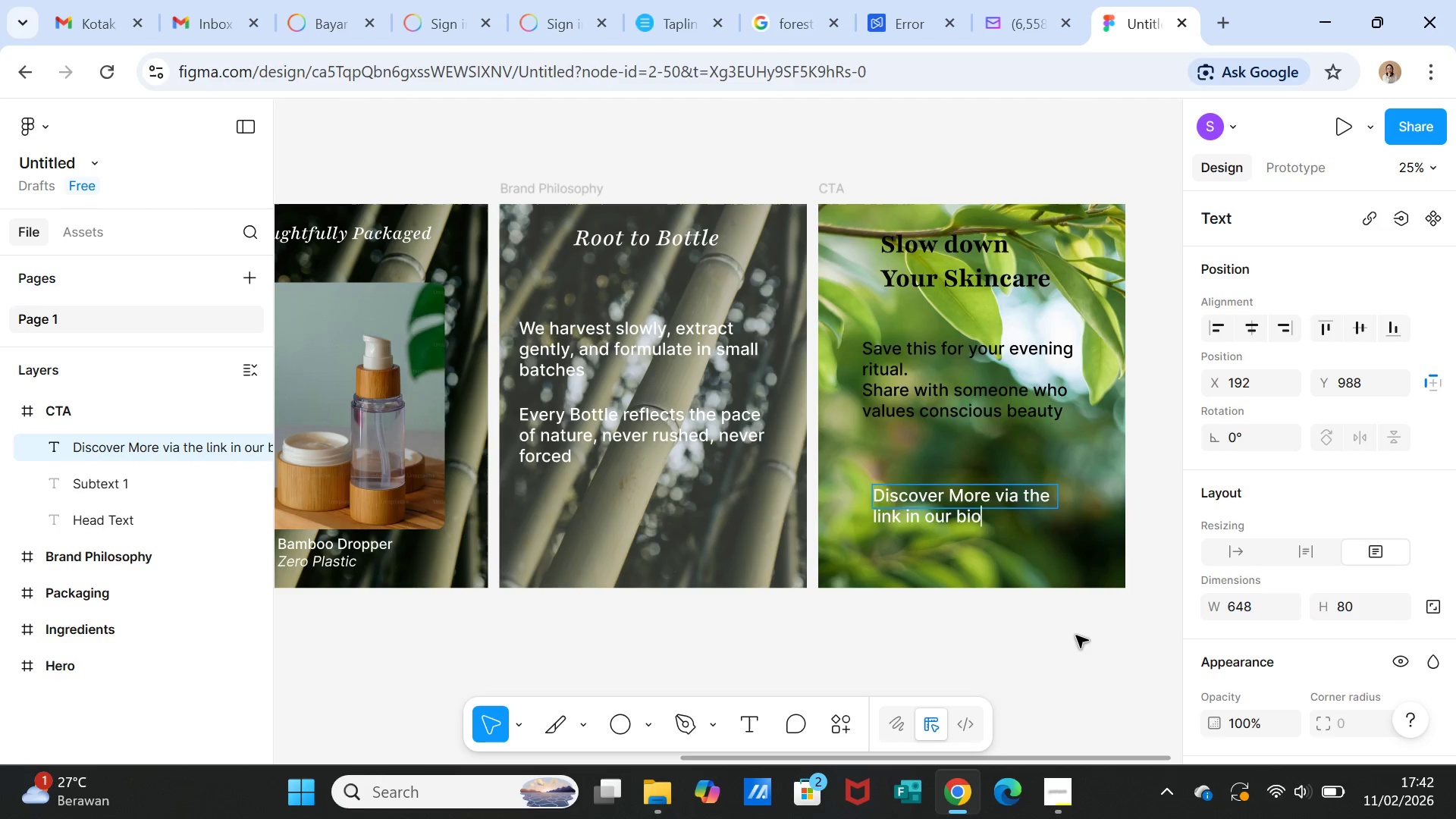 
left_click([1077, 635])
 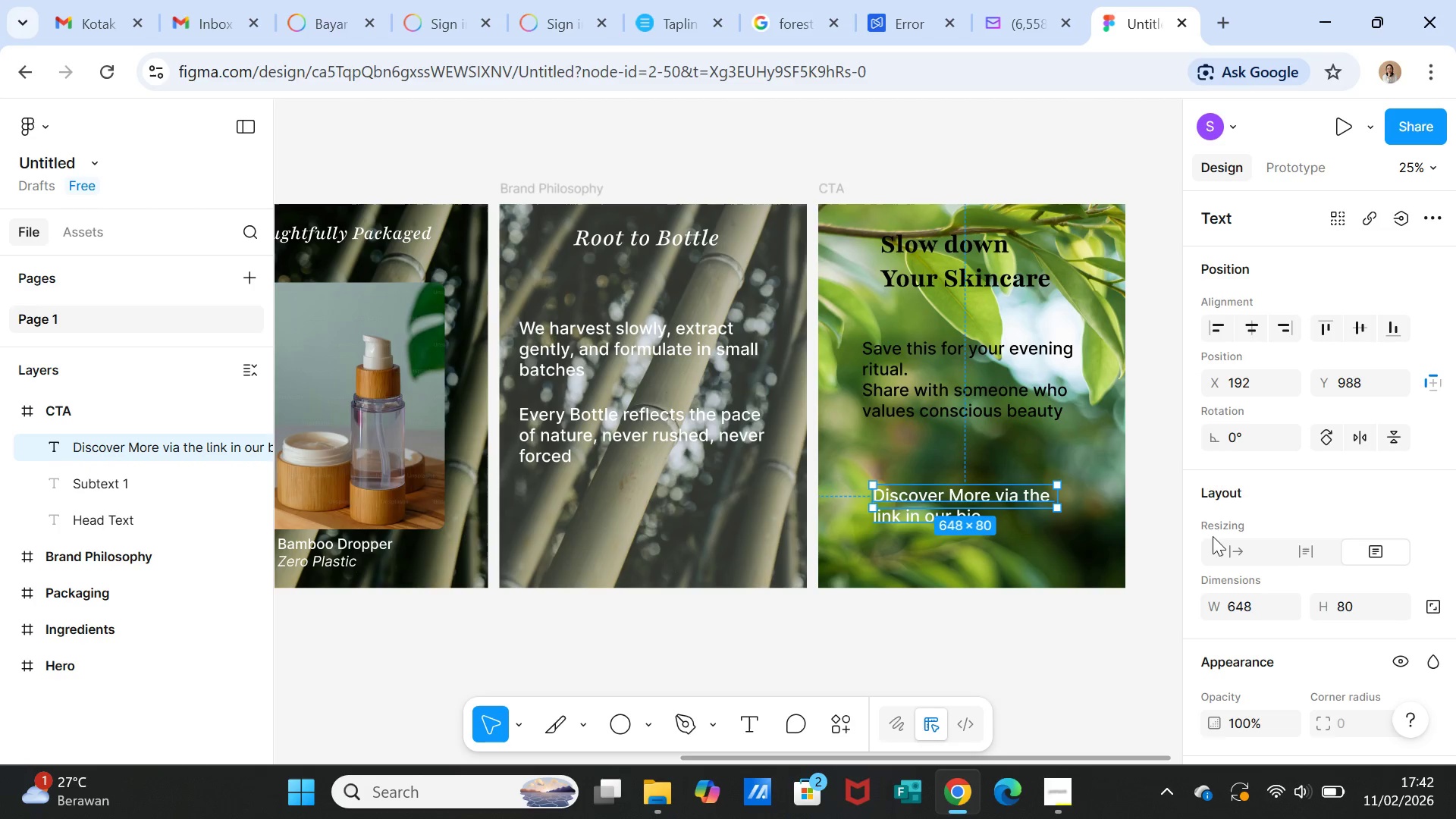 
scroll: coordinate [1342, 686], scroll_direction: down, amount: 4.0
 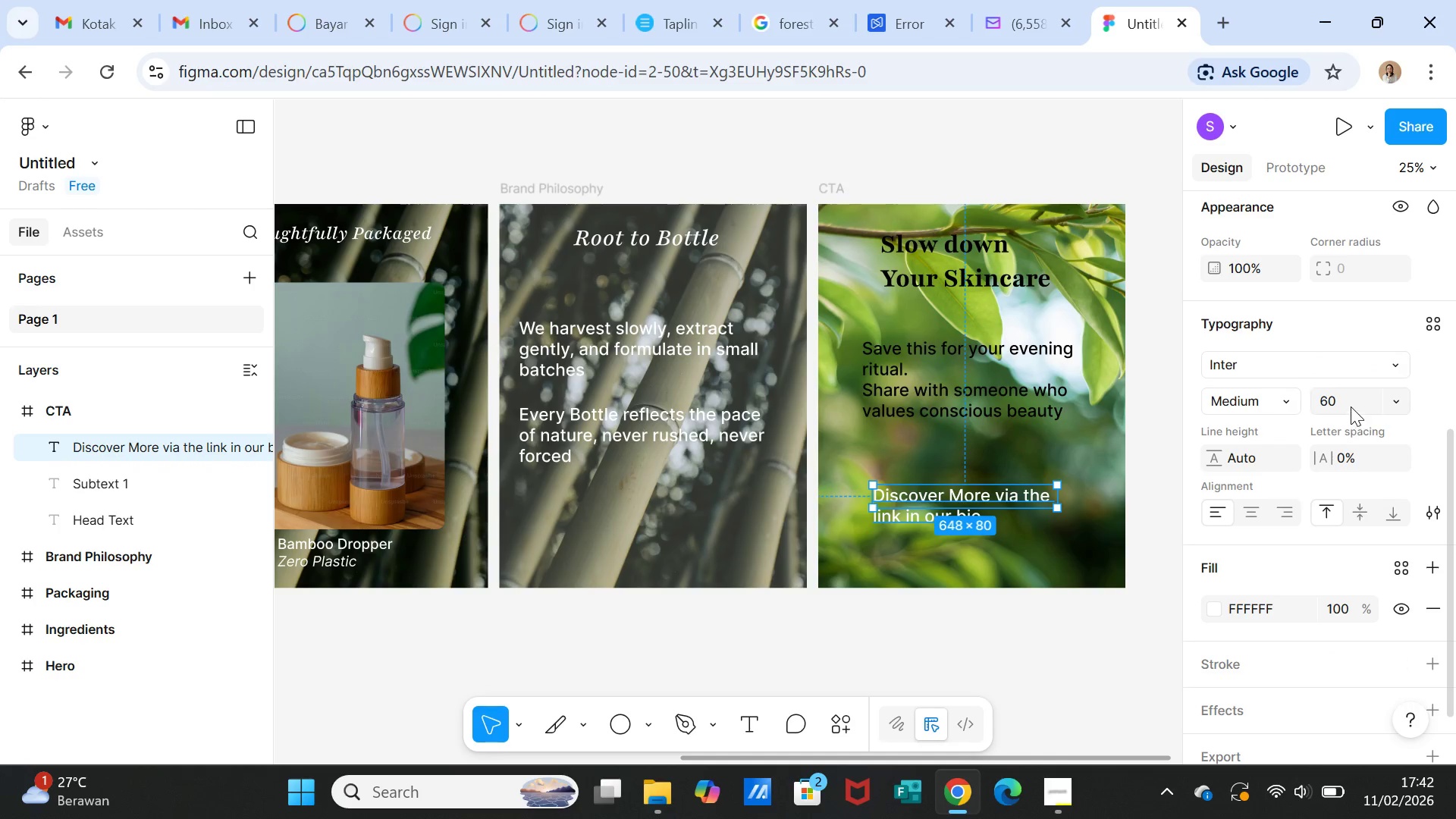 
left_click([1351, 405])
 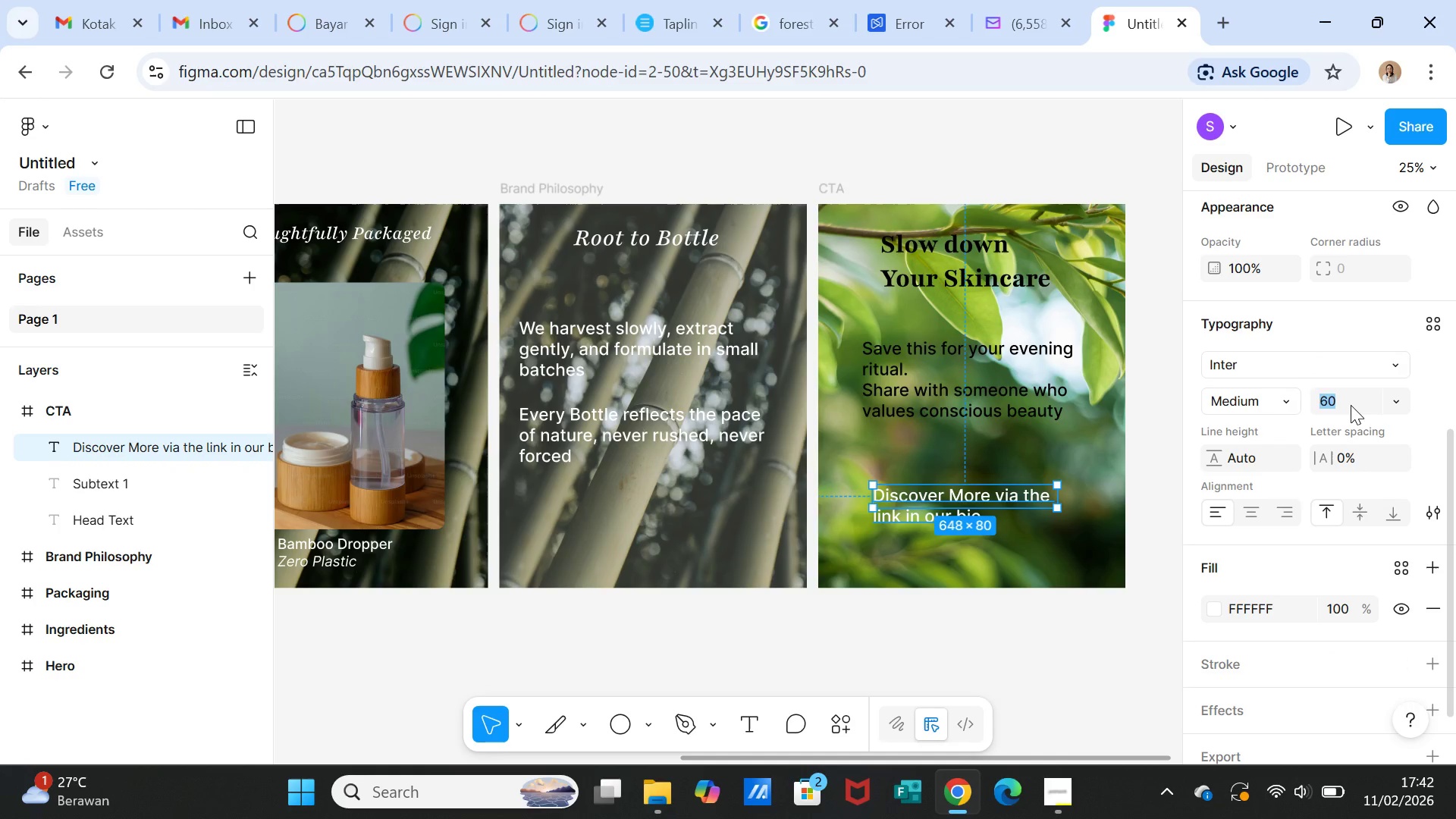 
key(5)
 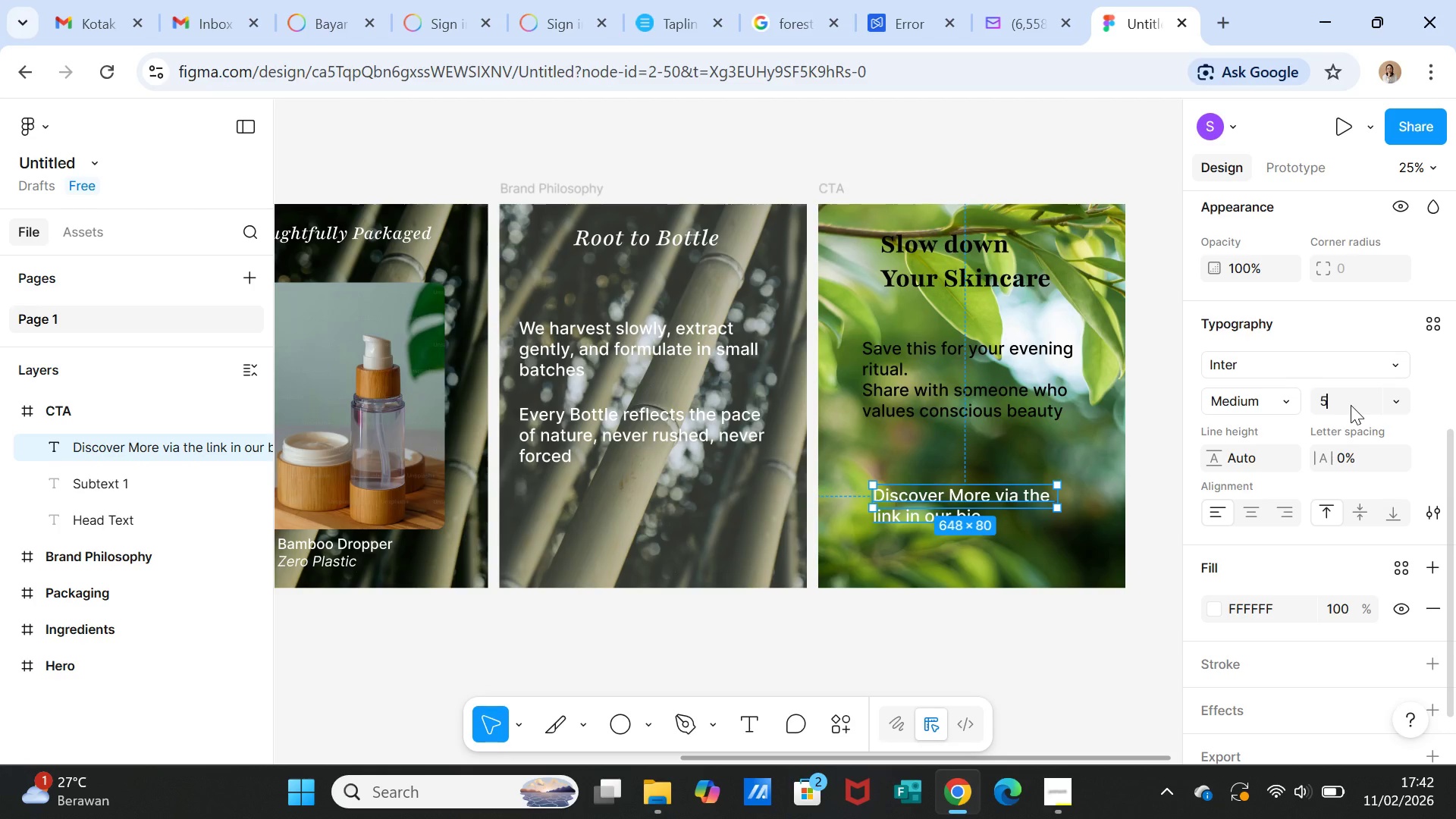 
key(Backspace)
type(40)
 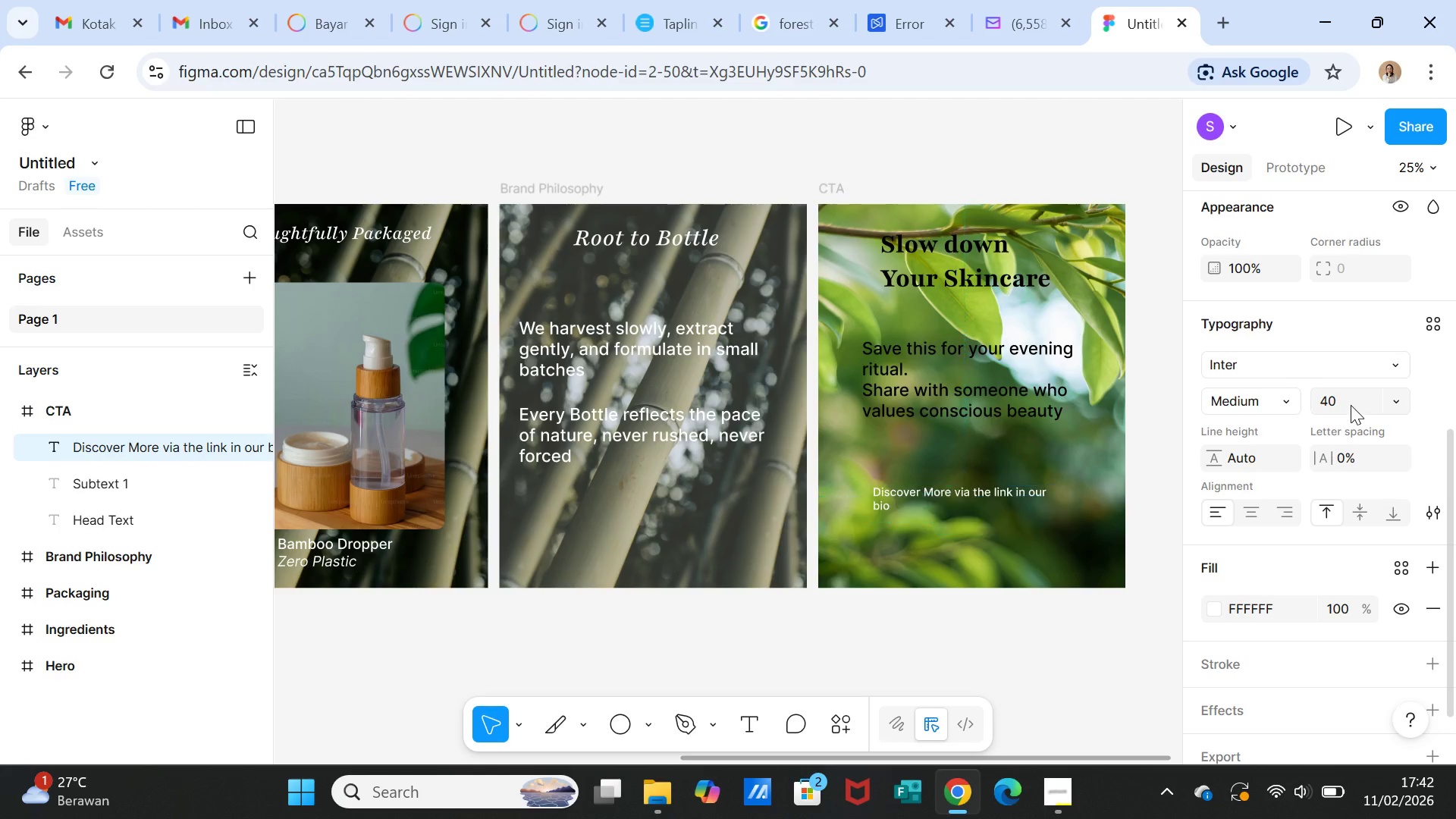 
key(Enter)
 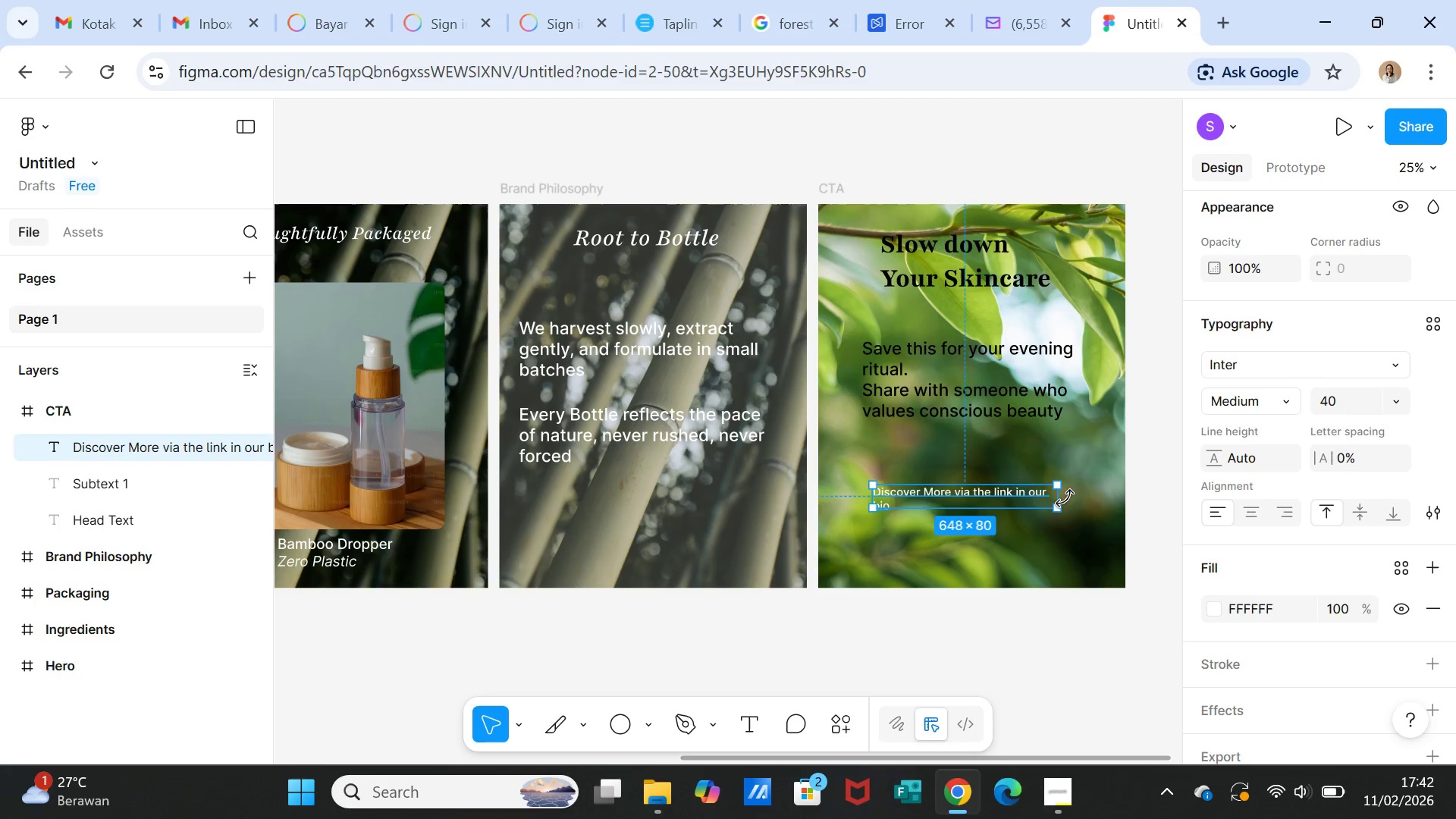 
left_click_drag(start_coordinate=[1059, 493], to_coordinate=[1077, 495])
 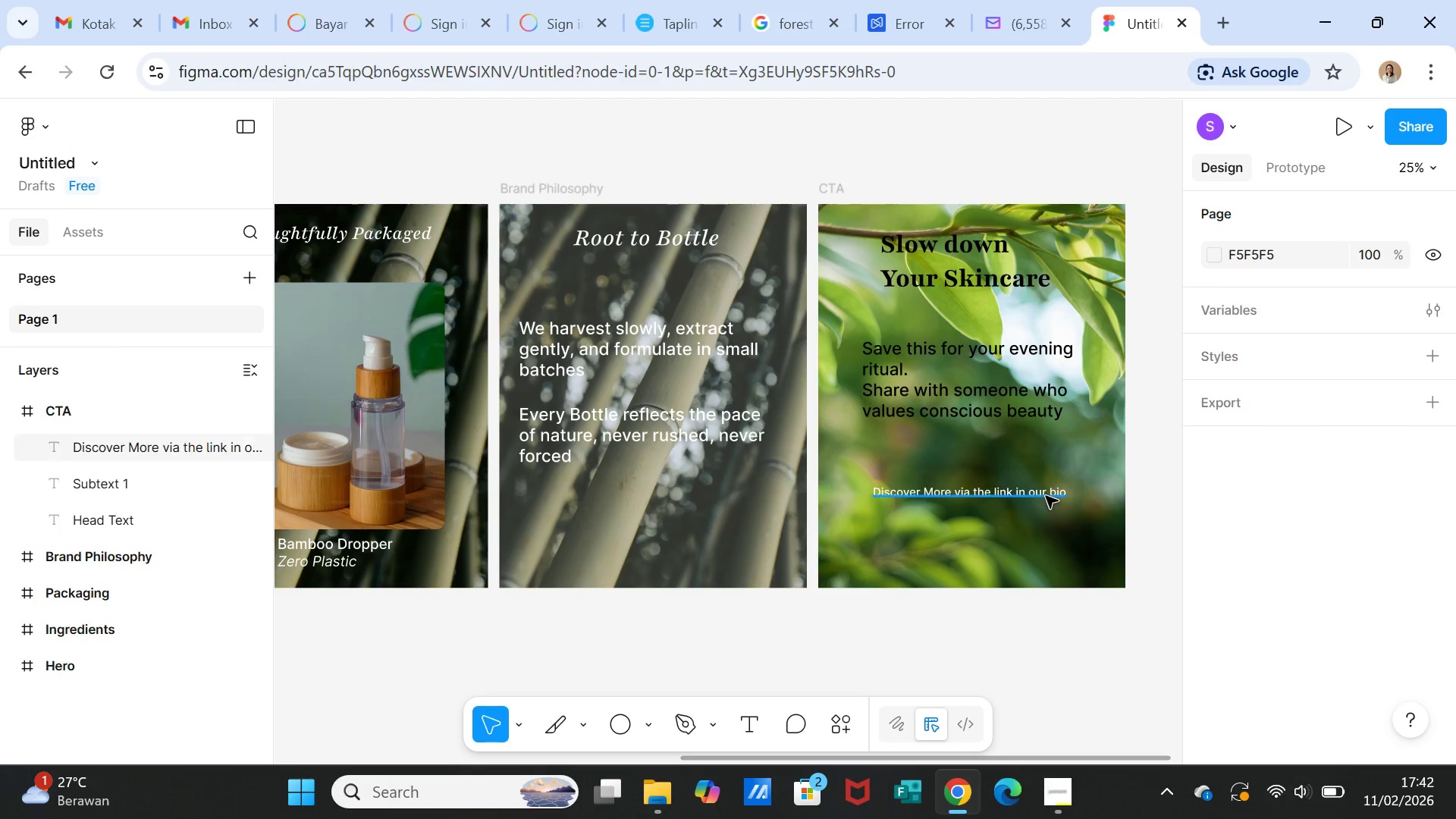 
left_click([1046, 496])
 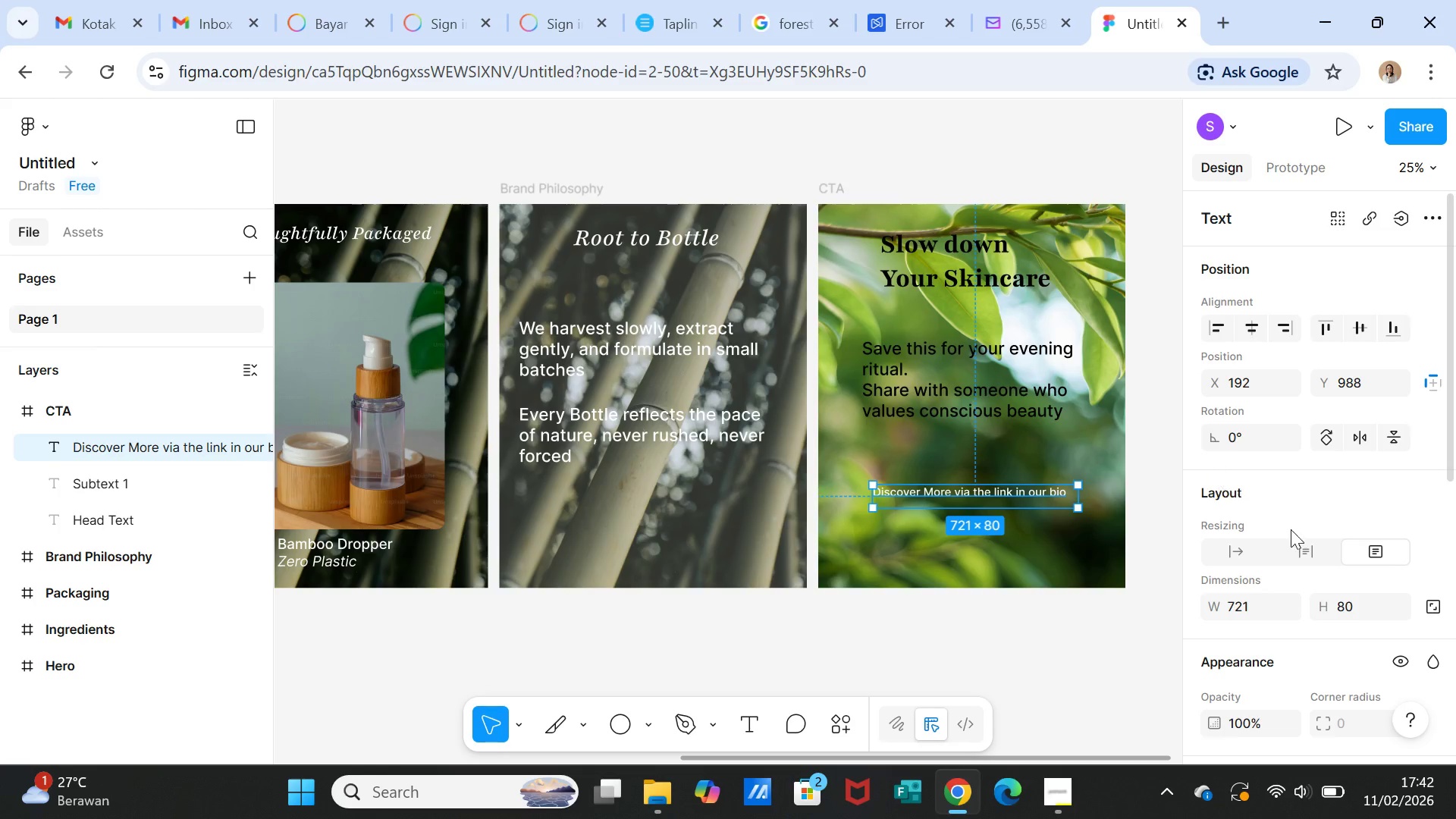 
scroll: coordinate [1295, 563], scroll_direction: down, amount: 3.0
 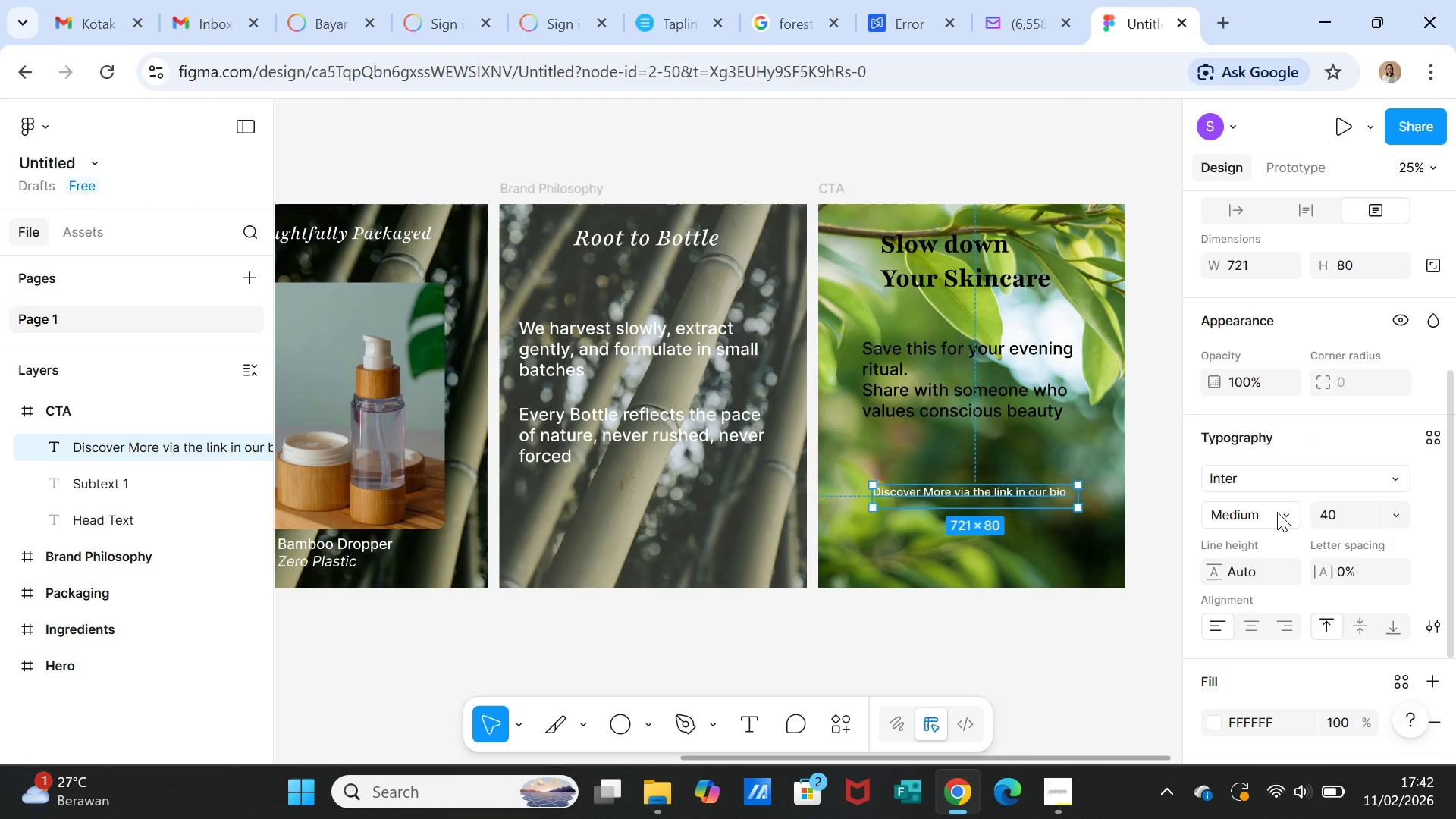 
left_click([1278, 512])
 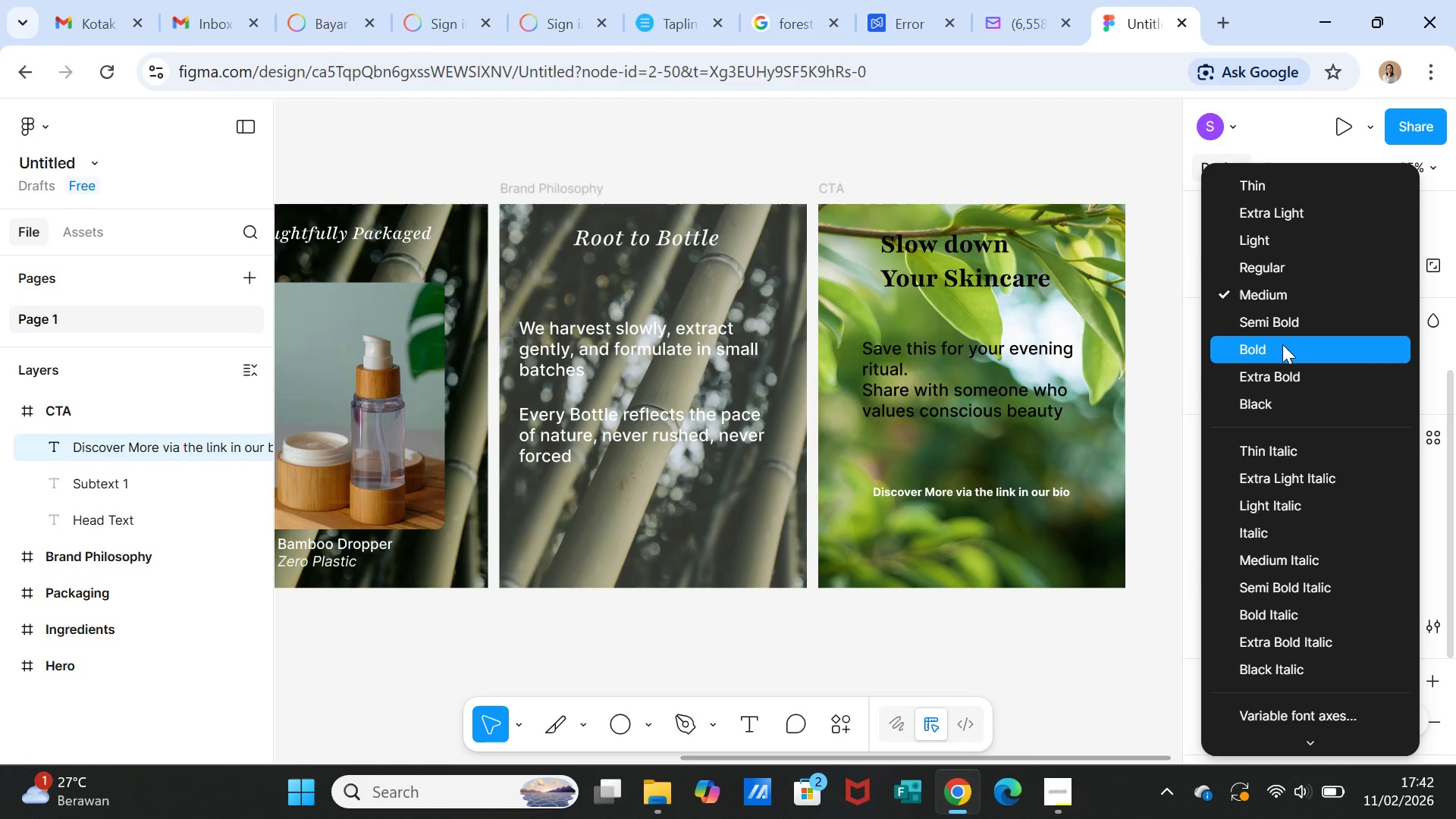 
left_click([1282, 344])
 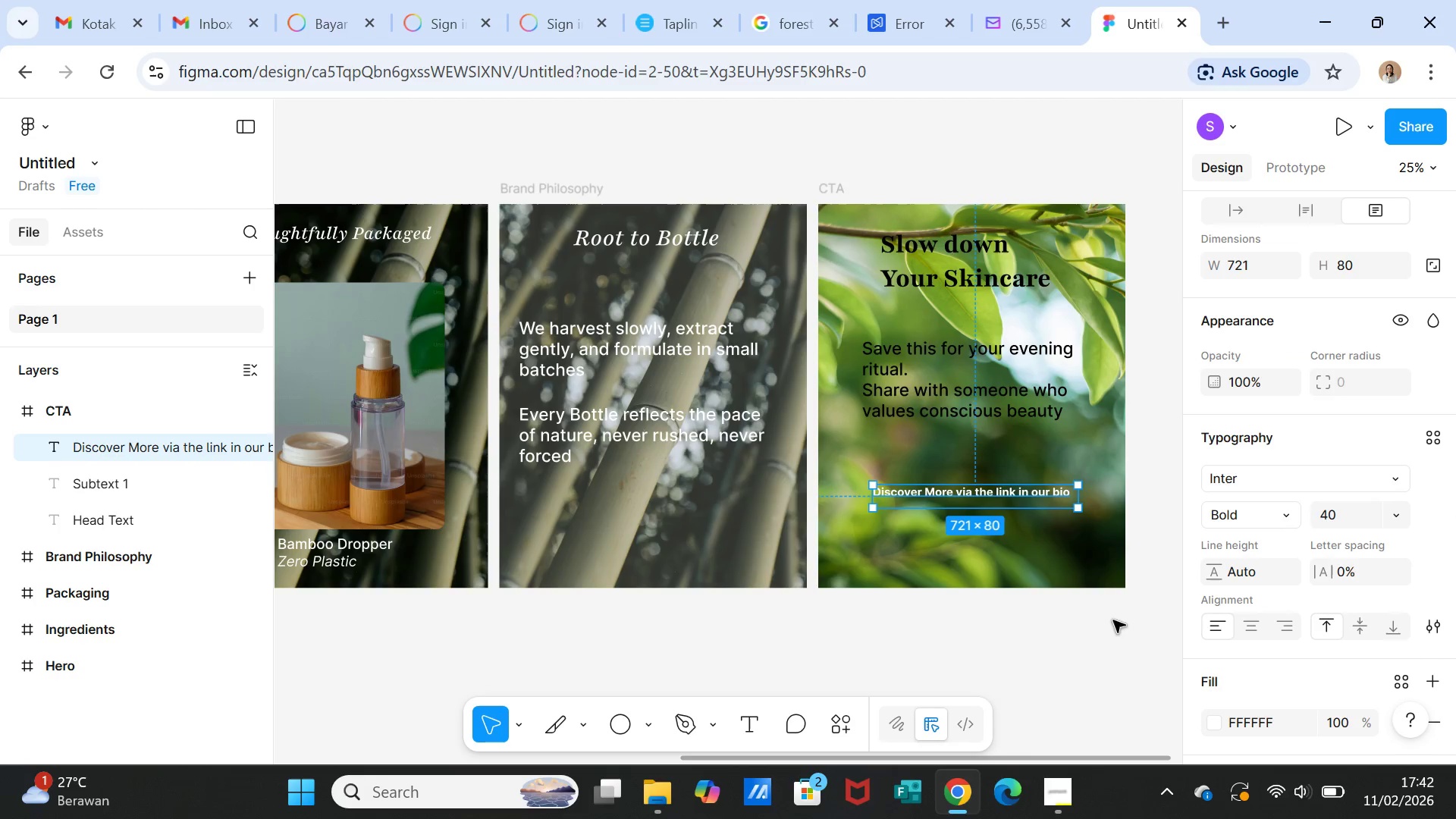 
left_click([1113, 621])
 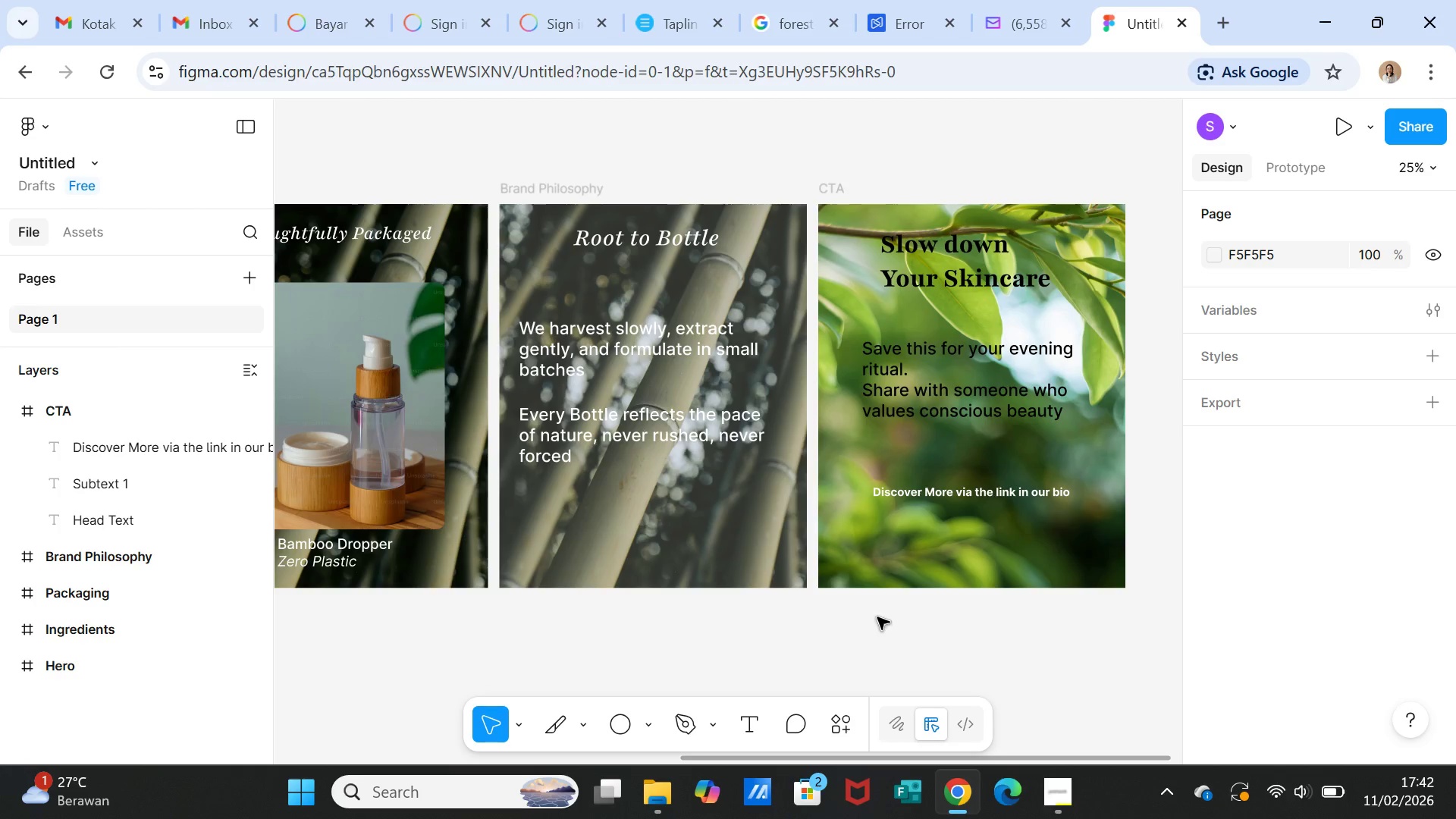 
wait(6.78)
 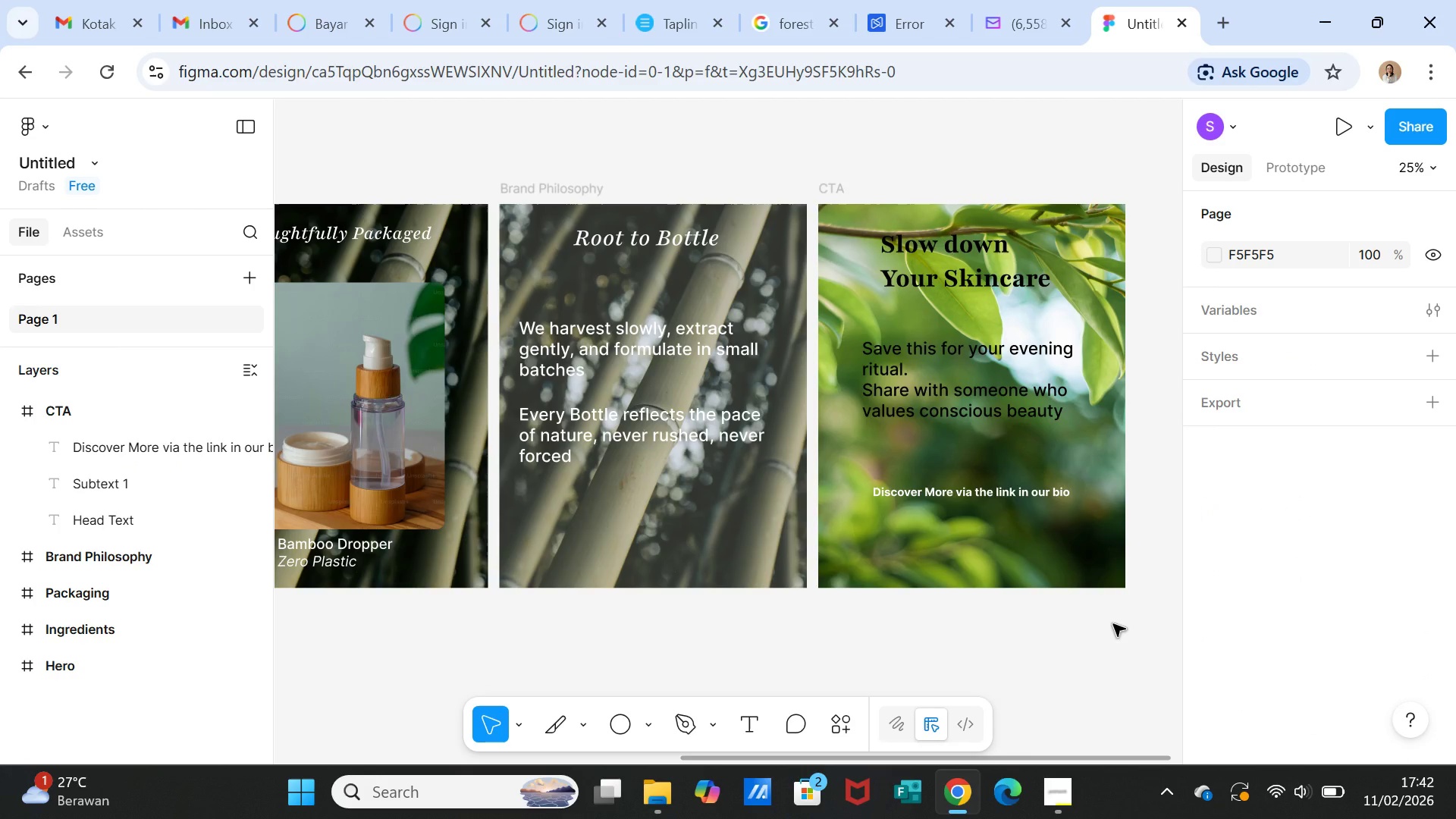 
double_click([134, 450])
 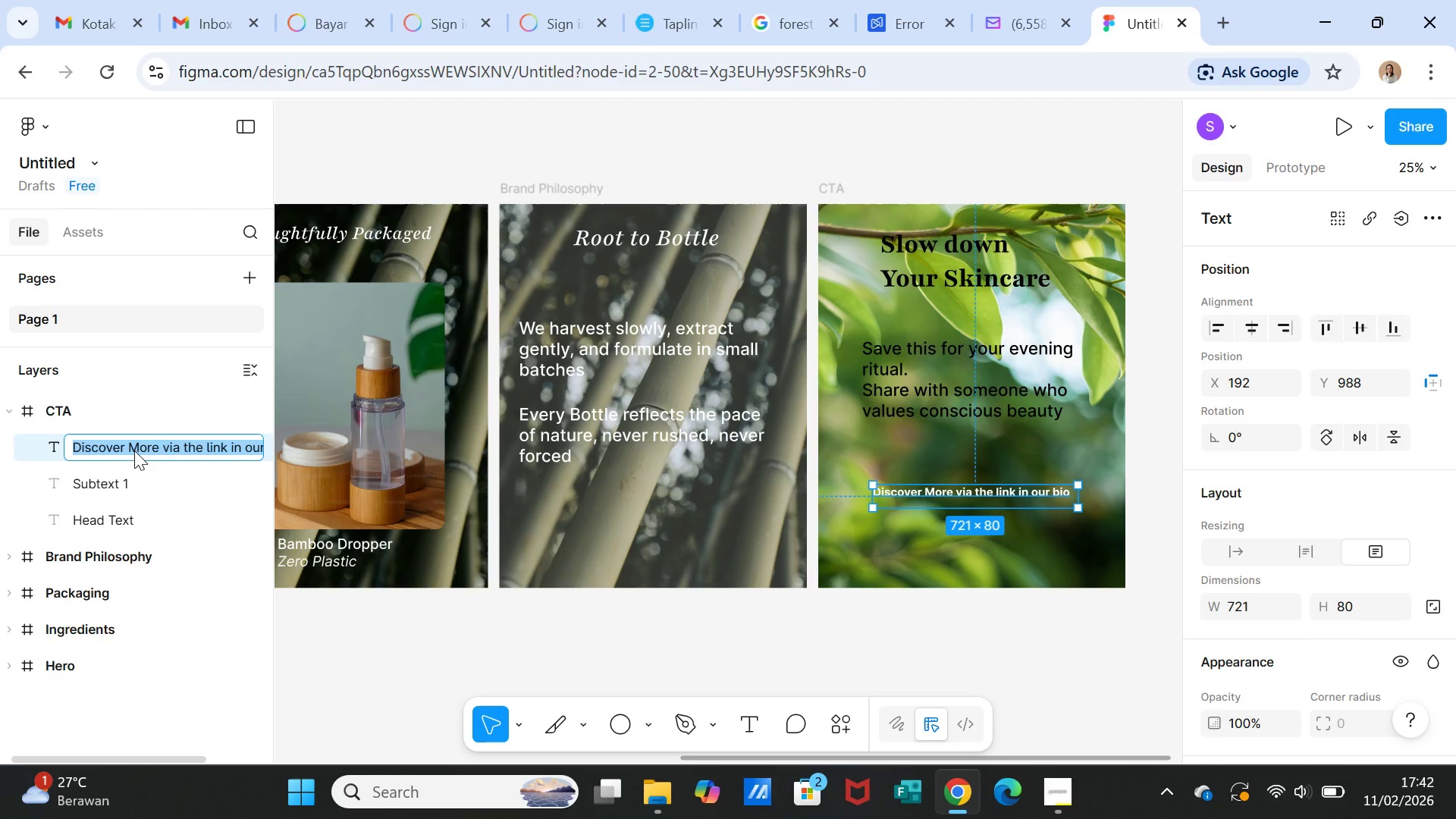 
type(Footer)
 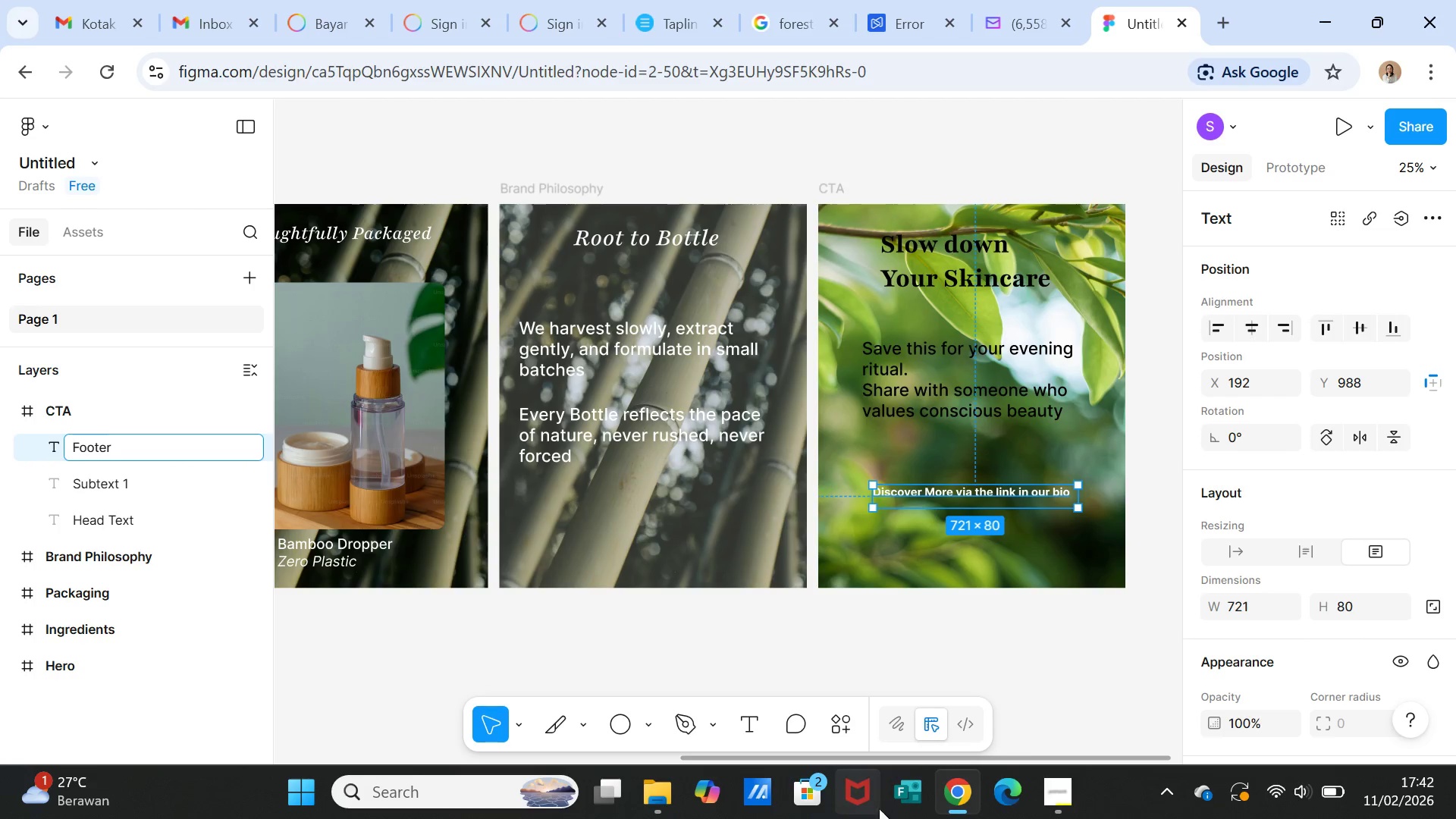 
left_click([1048, 661])
 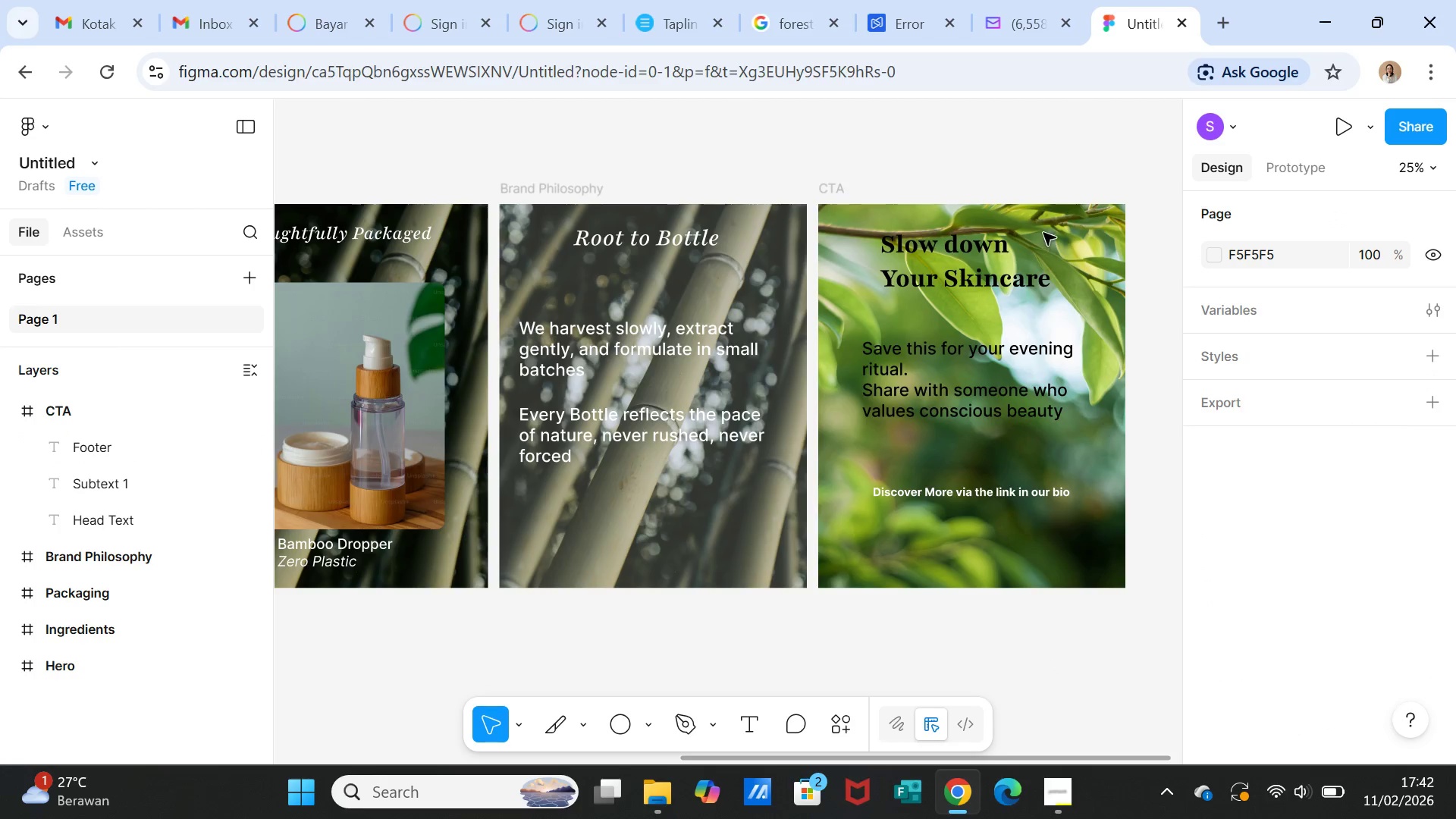 
left_click([1051, 215])
 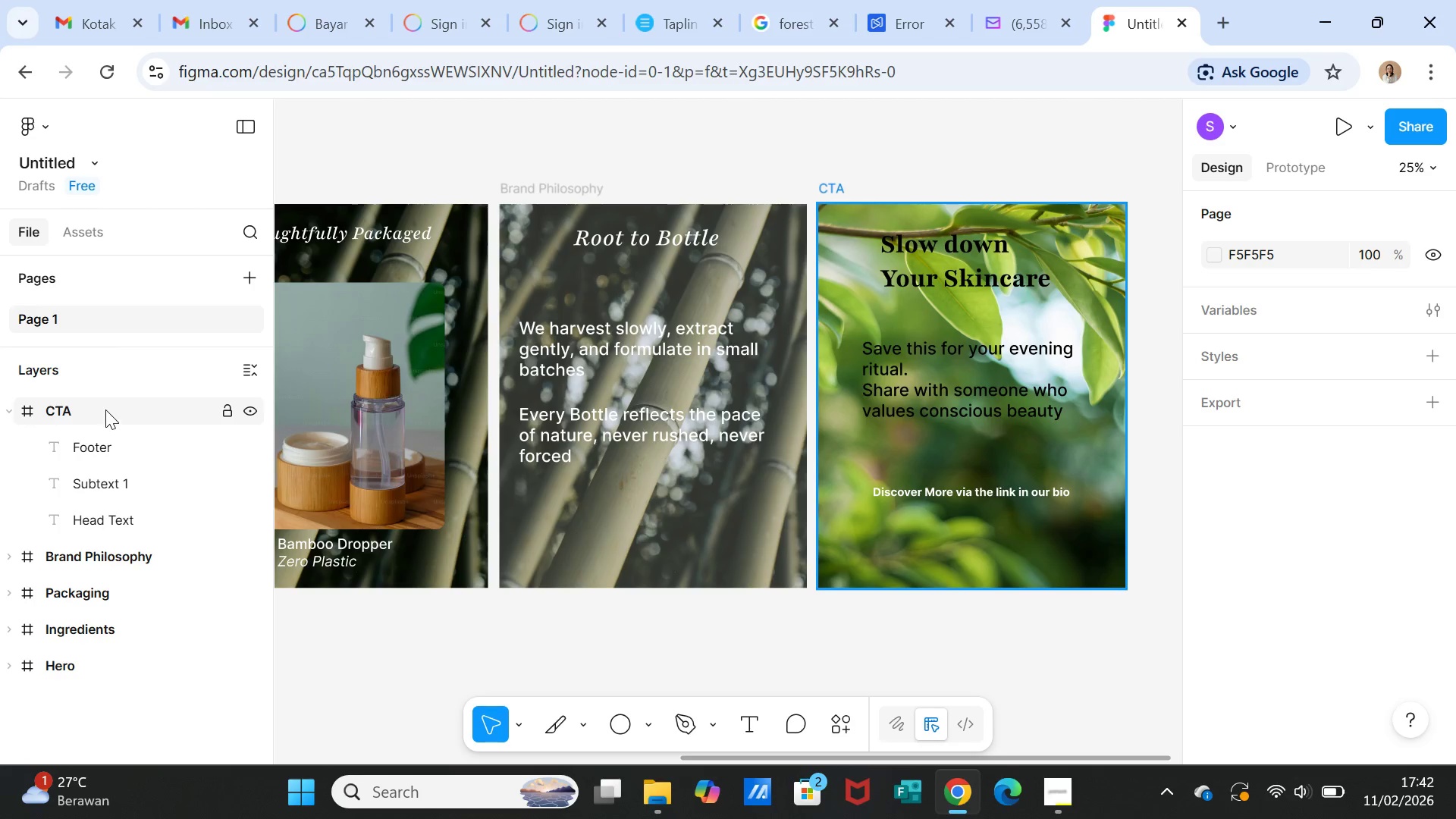 
key(Control+D)
 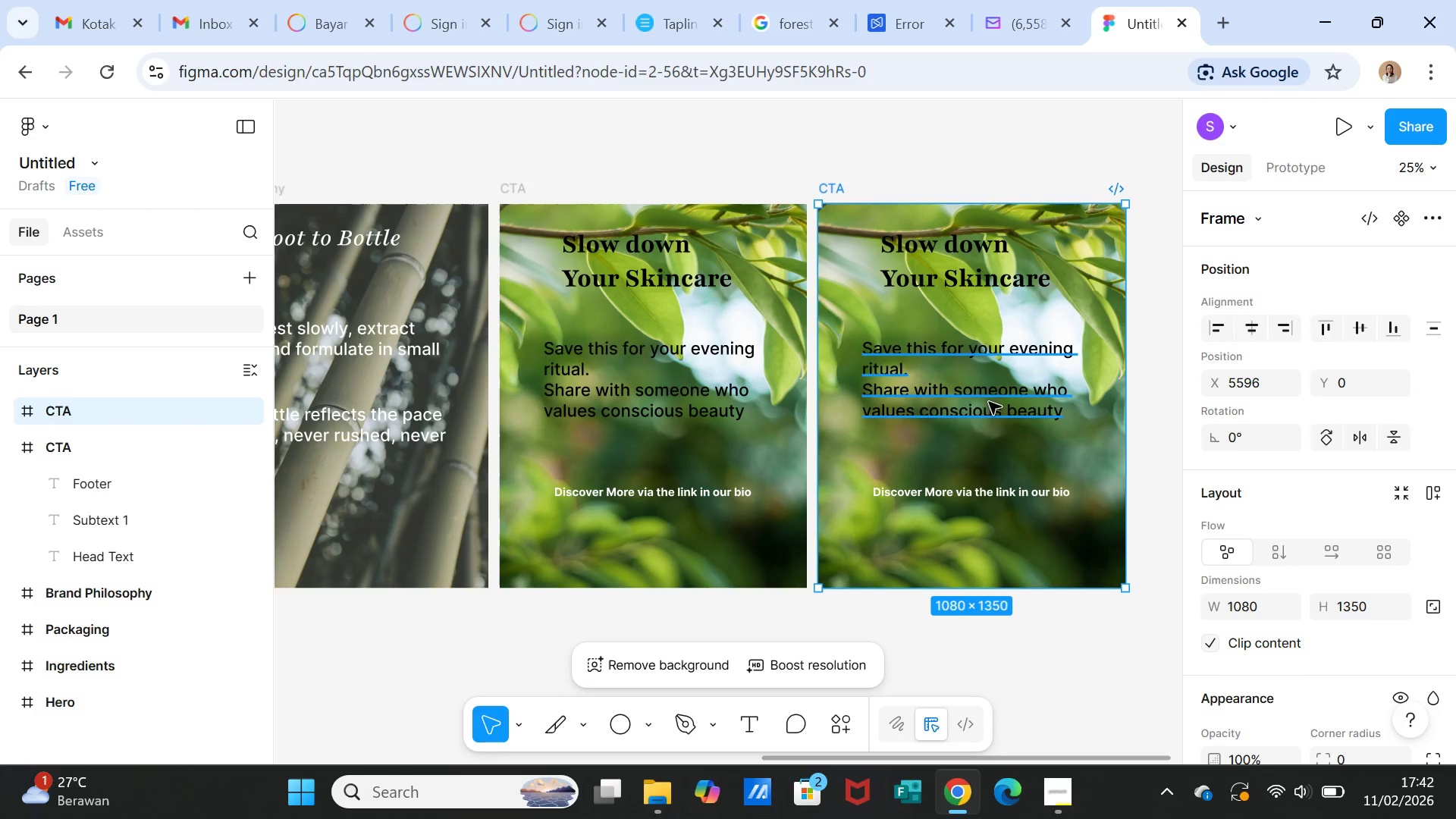 
left_click([987, 259])
 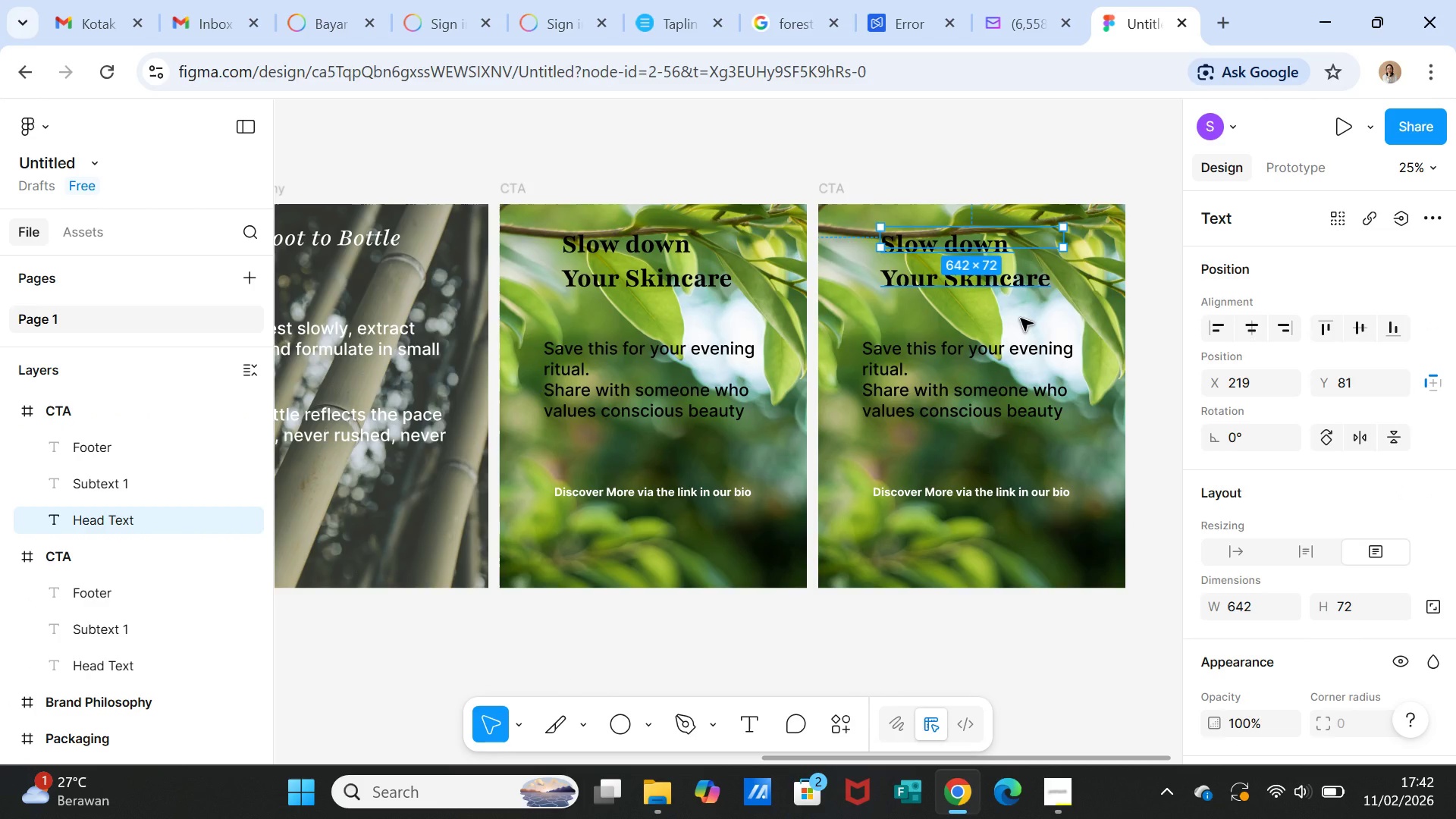 
left_click([1021, 318])
 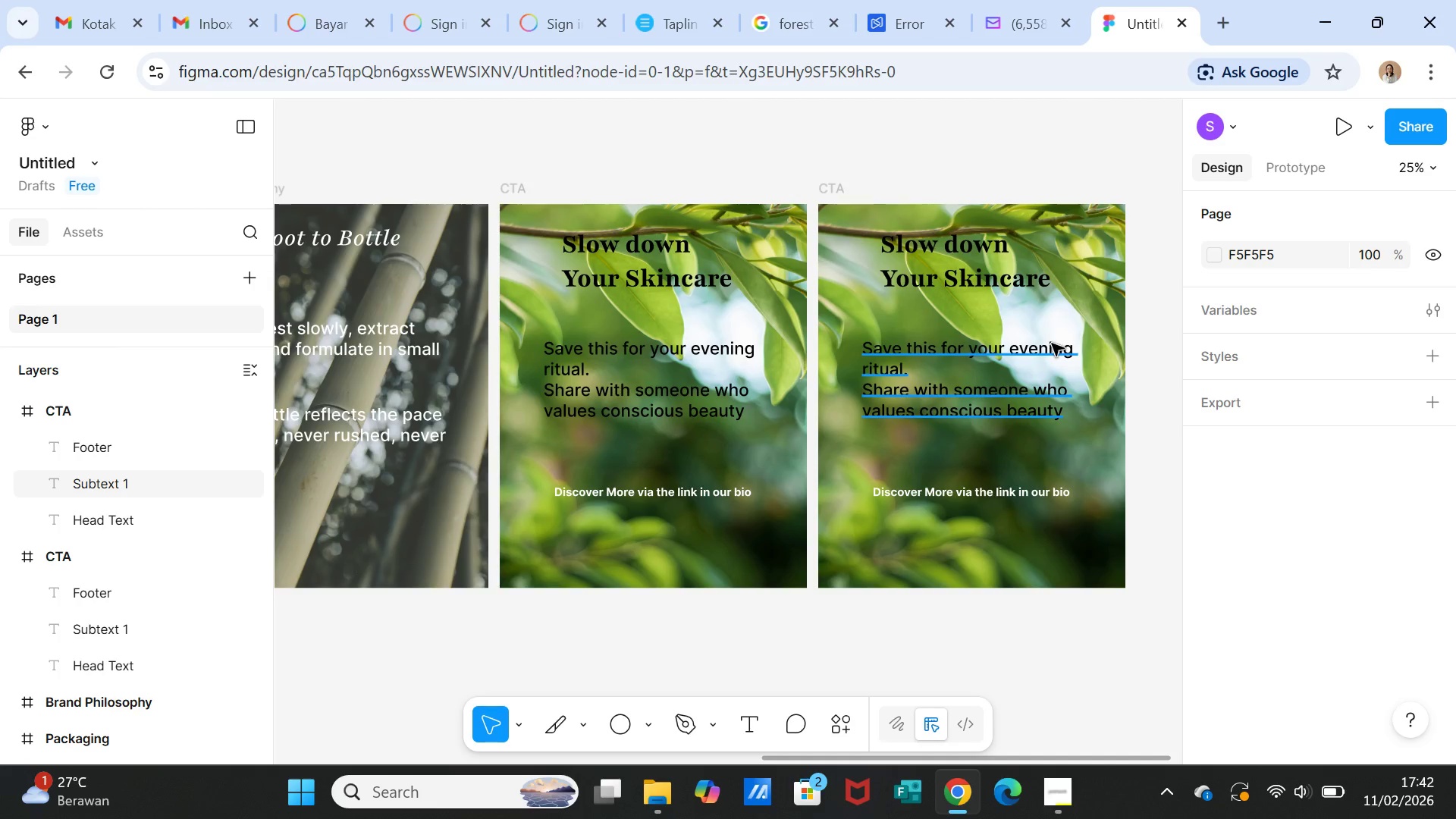 
left_click([1087, 290])
 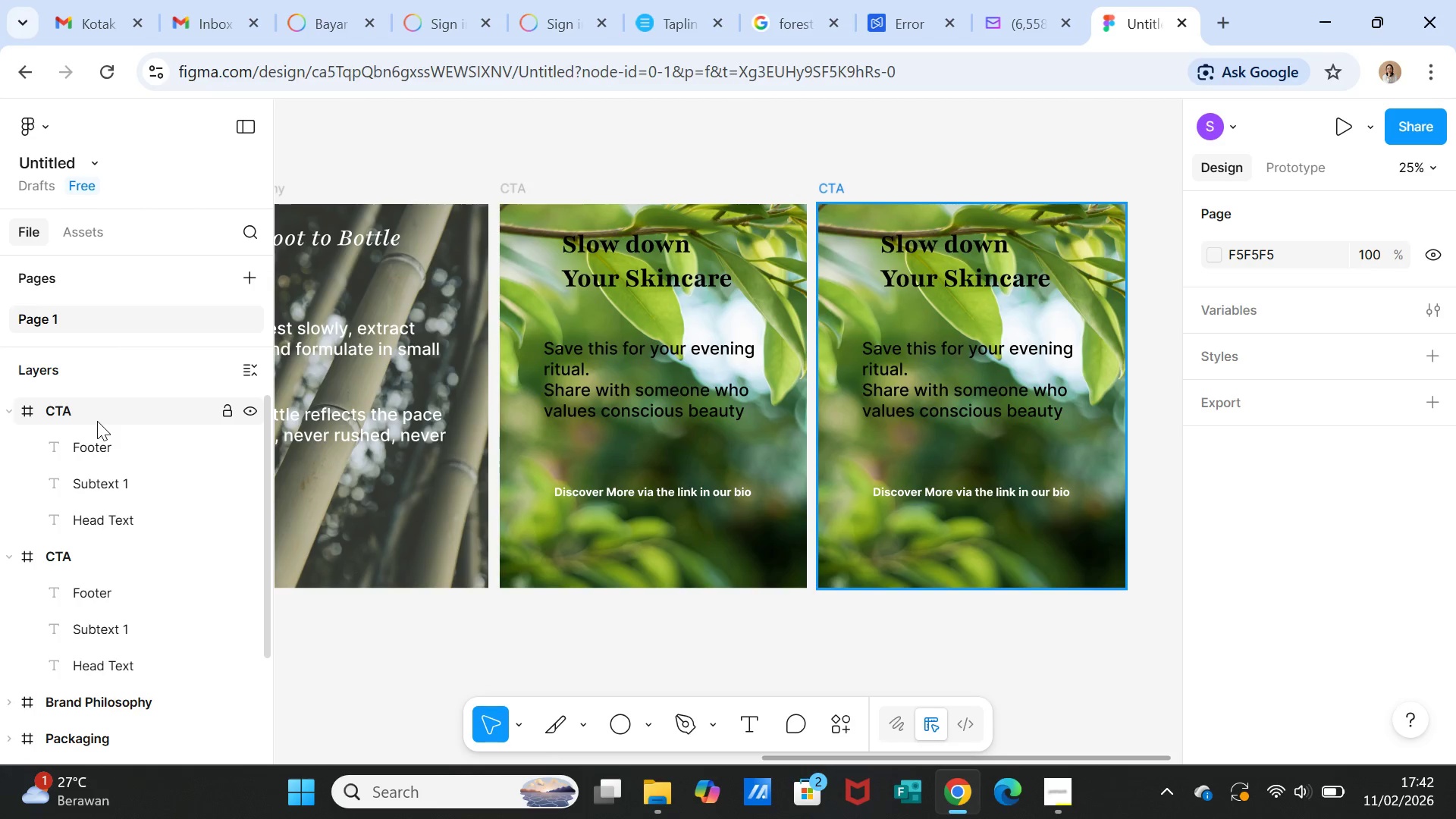 
left_click([96, 420])
 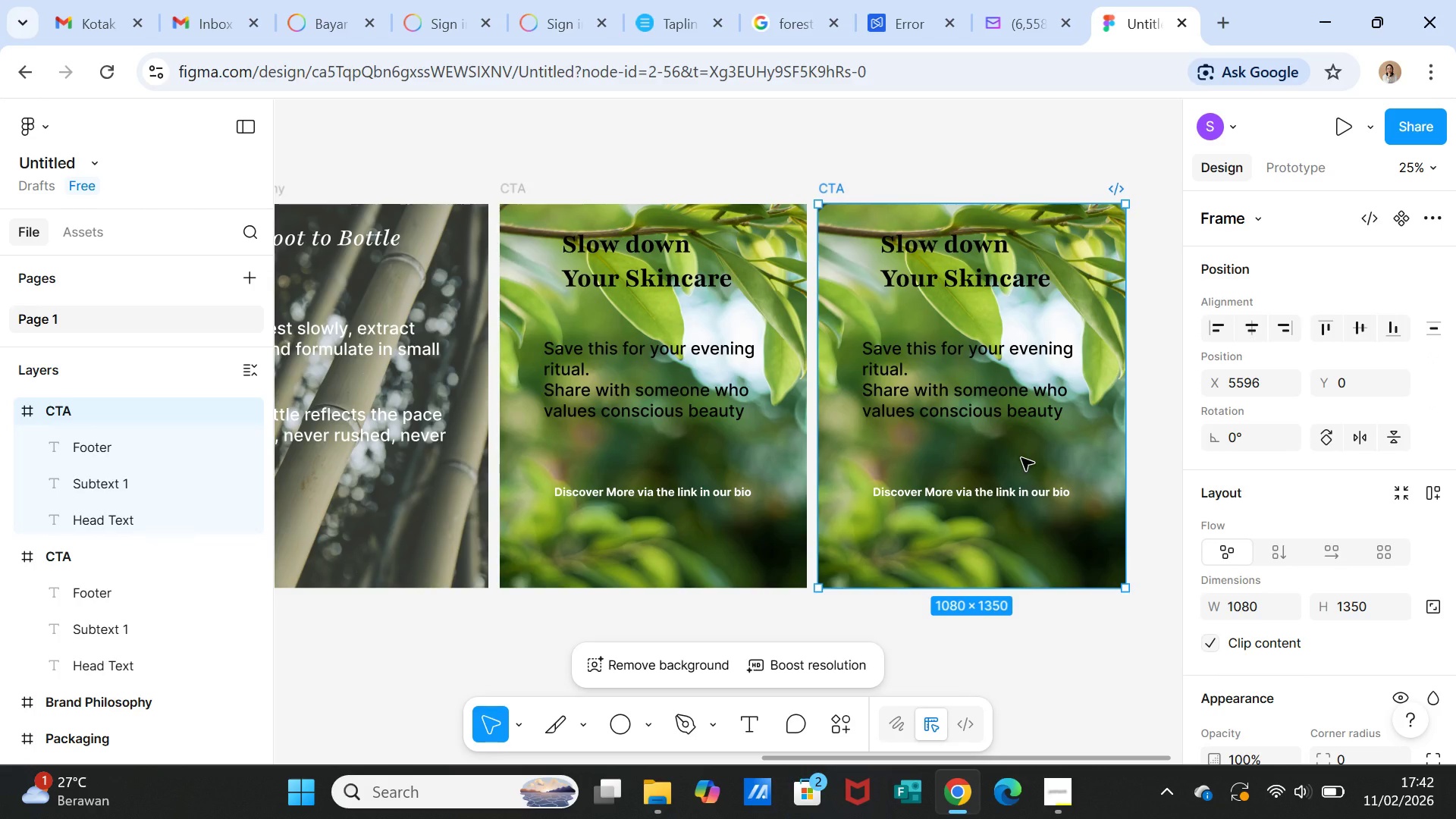 
key(Delete)
 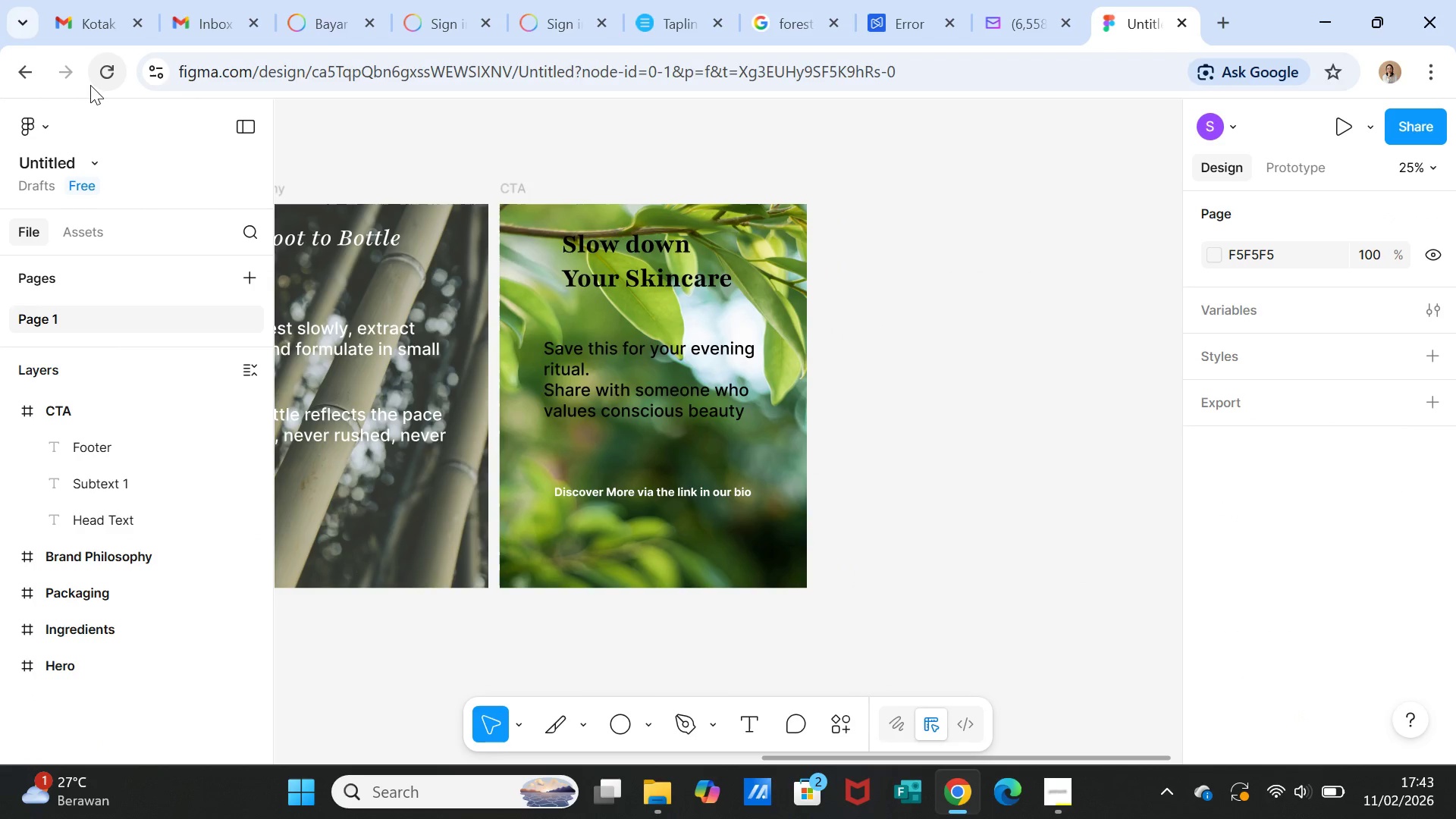 
left_click([105, 405])
 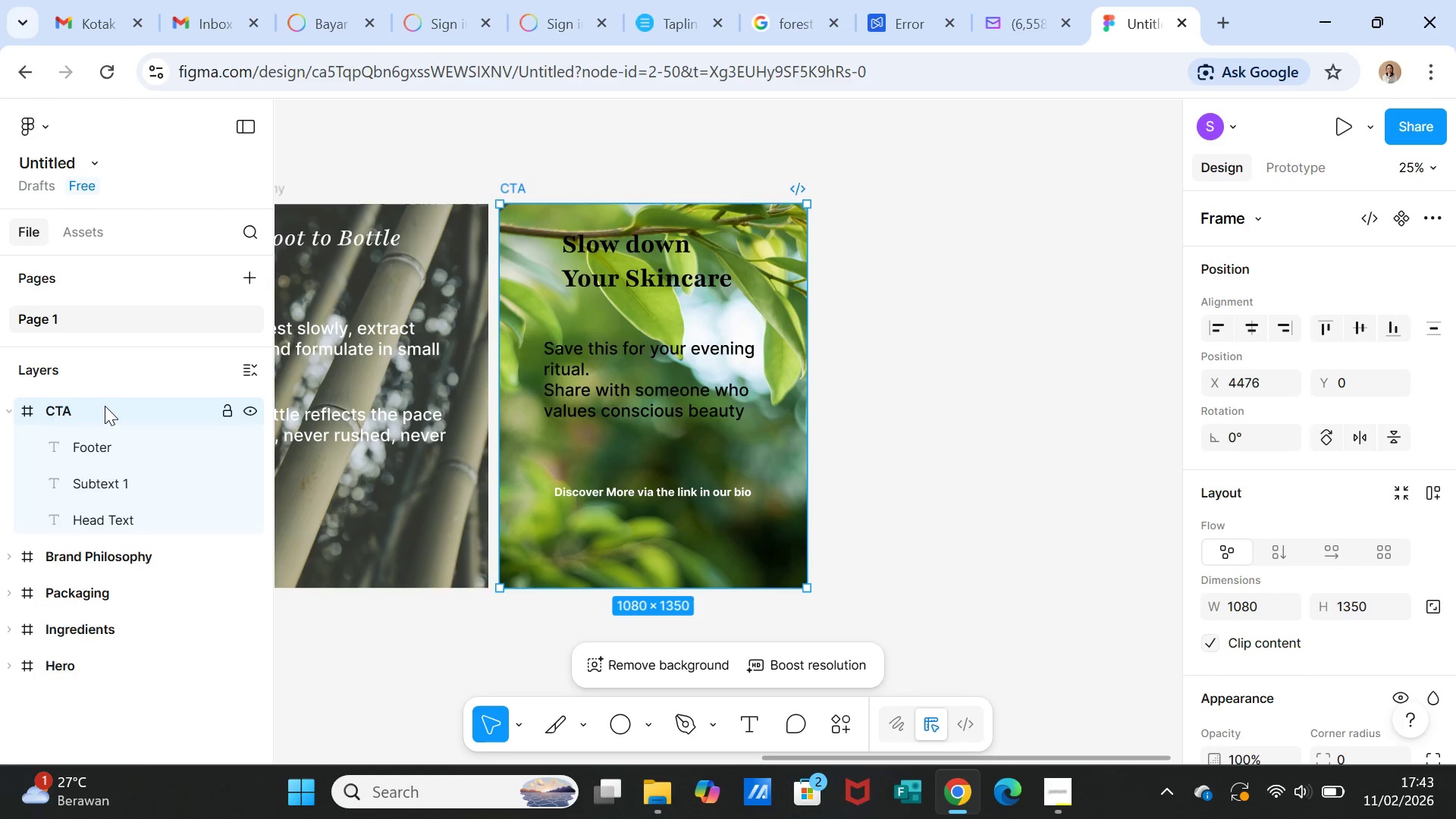 
key(Control+D)
 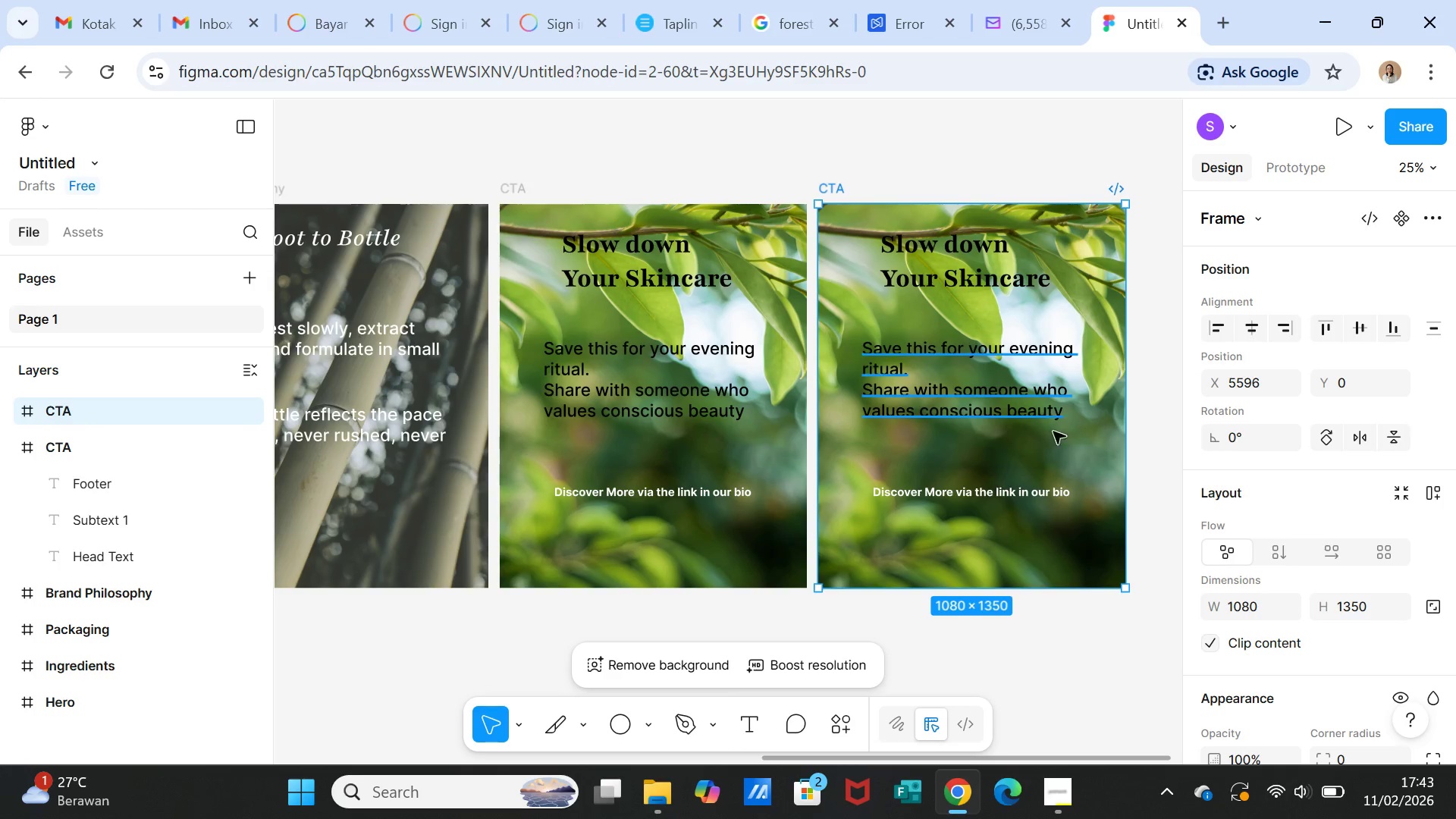 
left_click([1067, 472])
 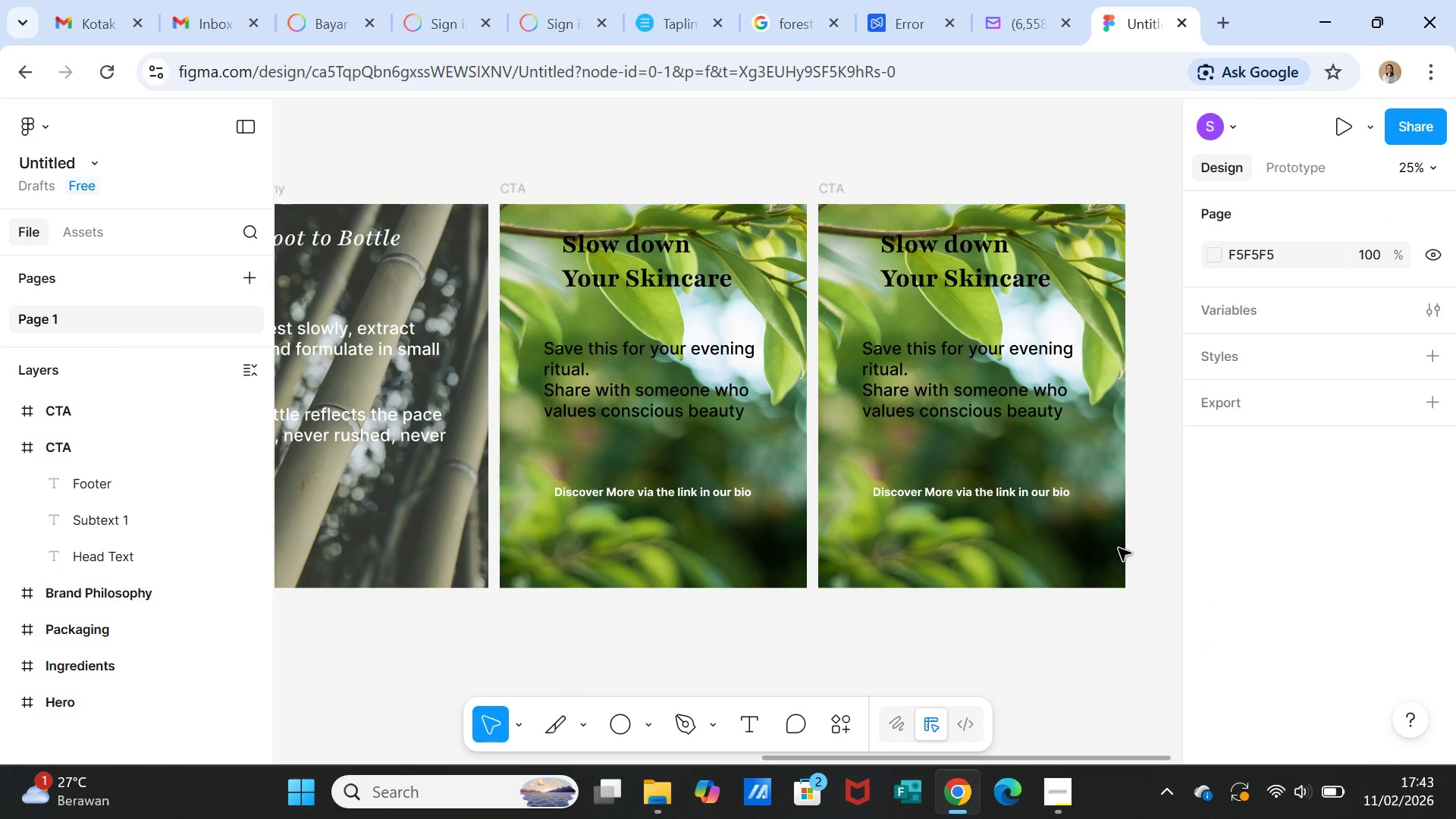 
scroll: coordinate [1310, 649], scroll_direction: down, amount: 2.0
 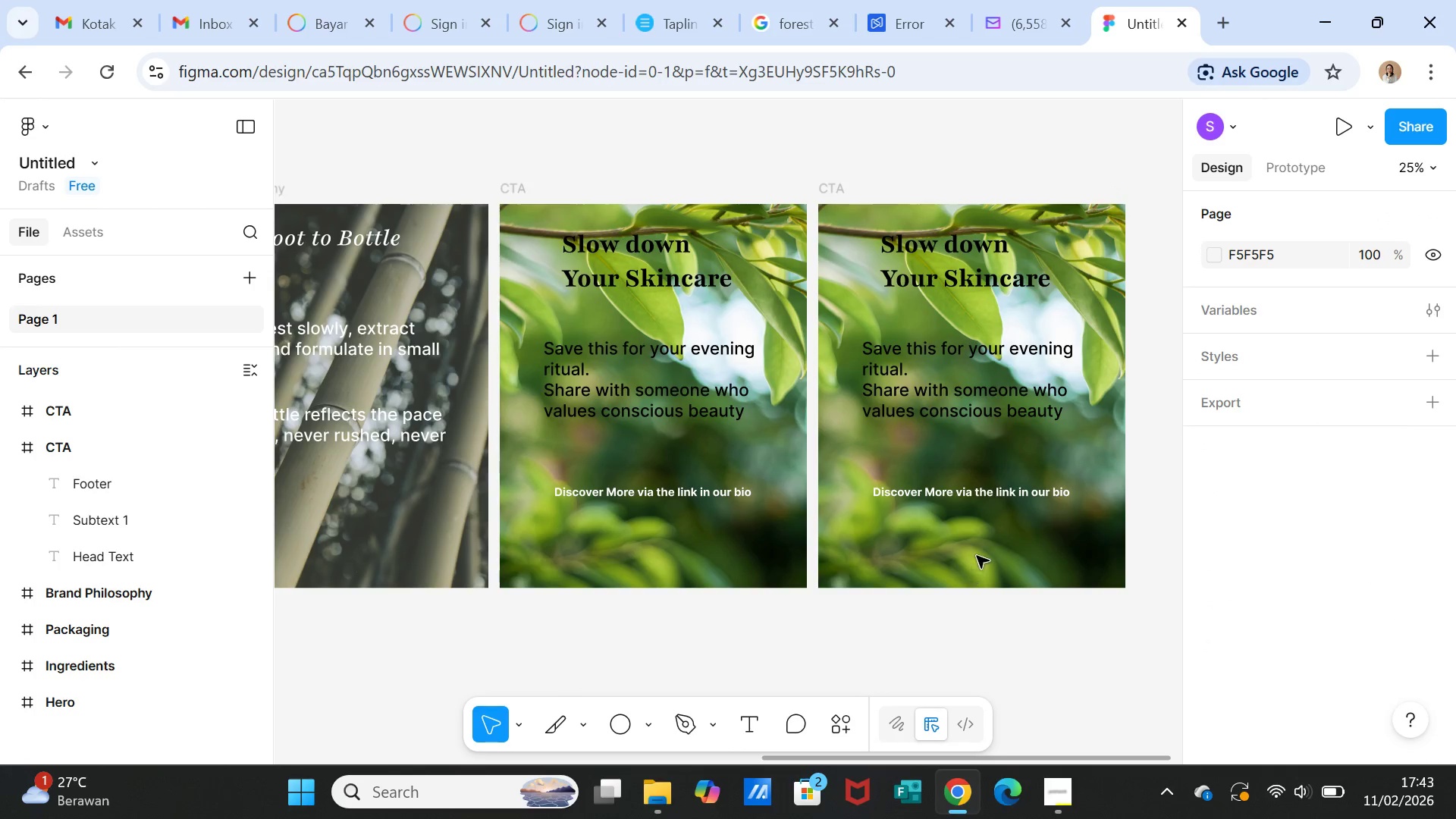 
double_click([977, 556])
 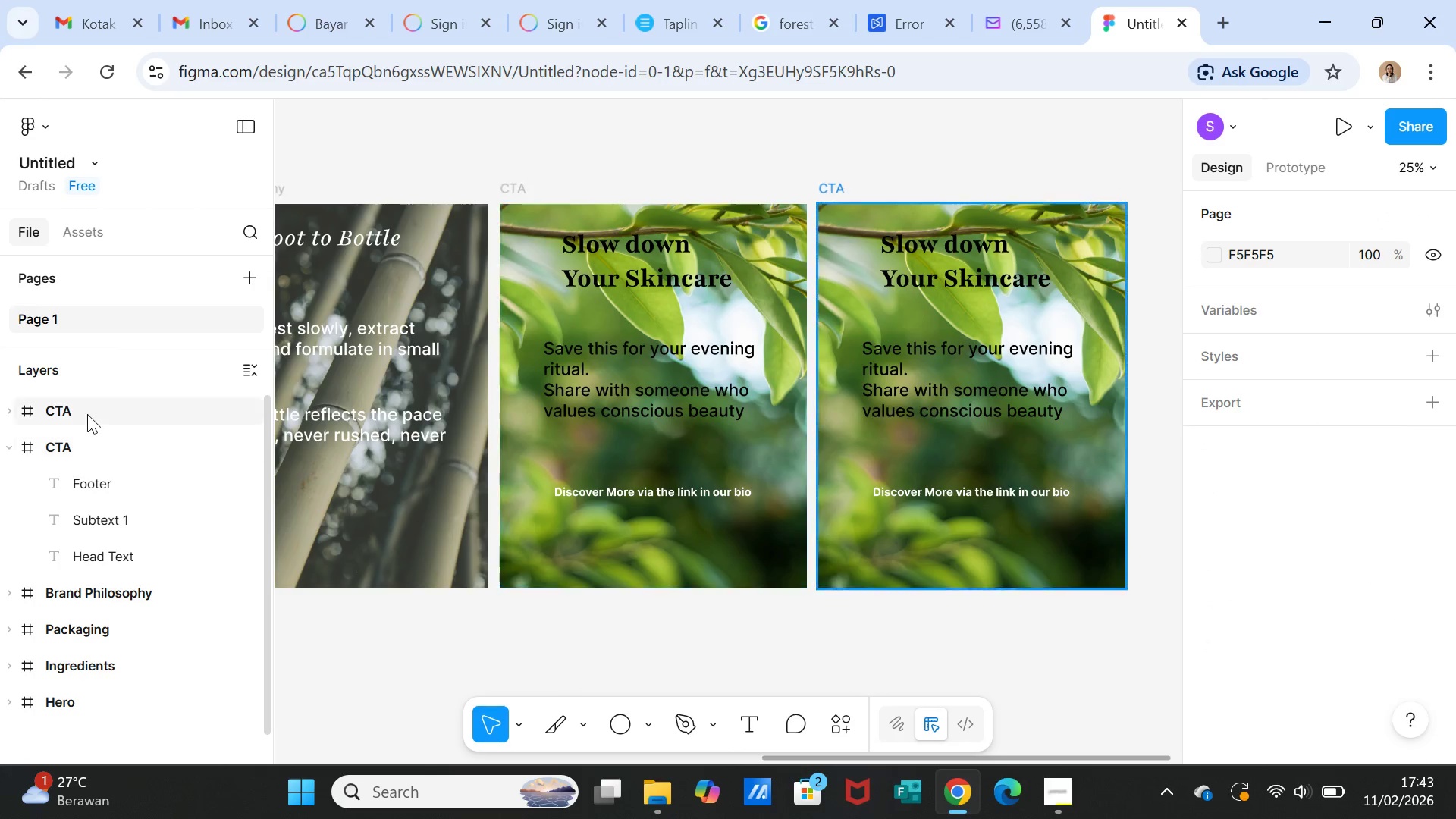 
left_click([86, 406])
 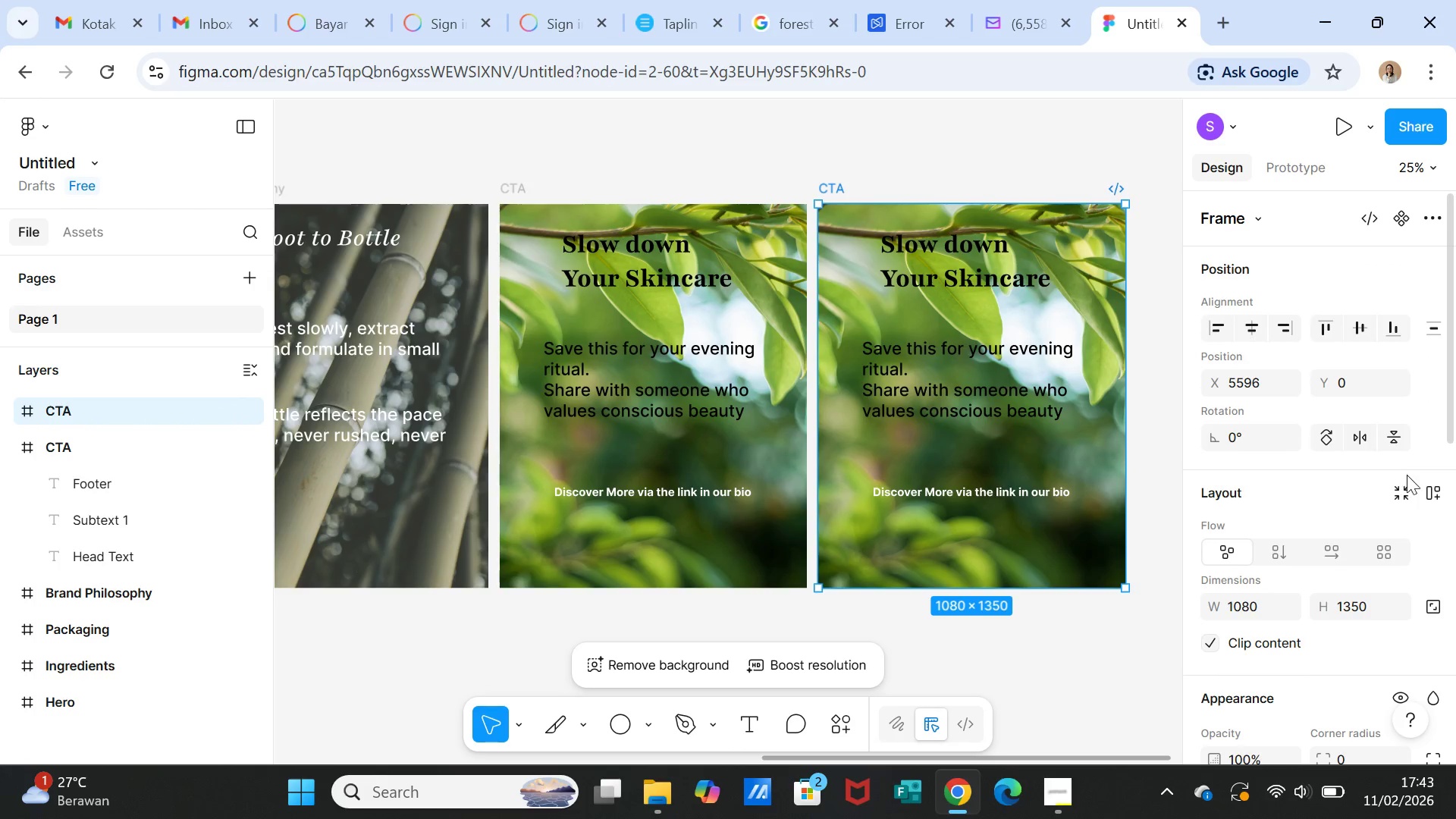 
scroll: coordinate [1455, 519], scroll_direction: down, amount: 3.0
 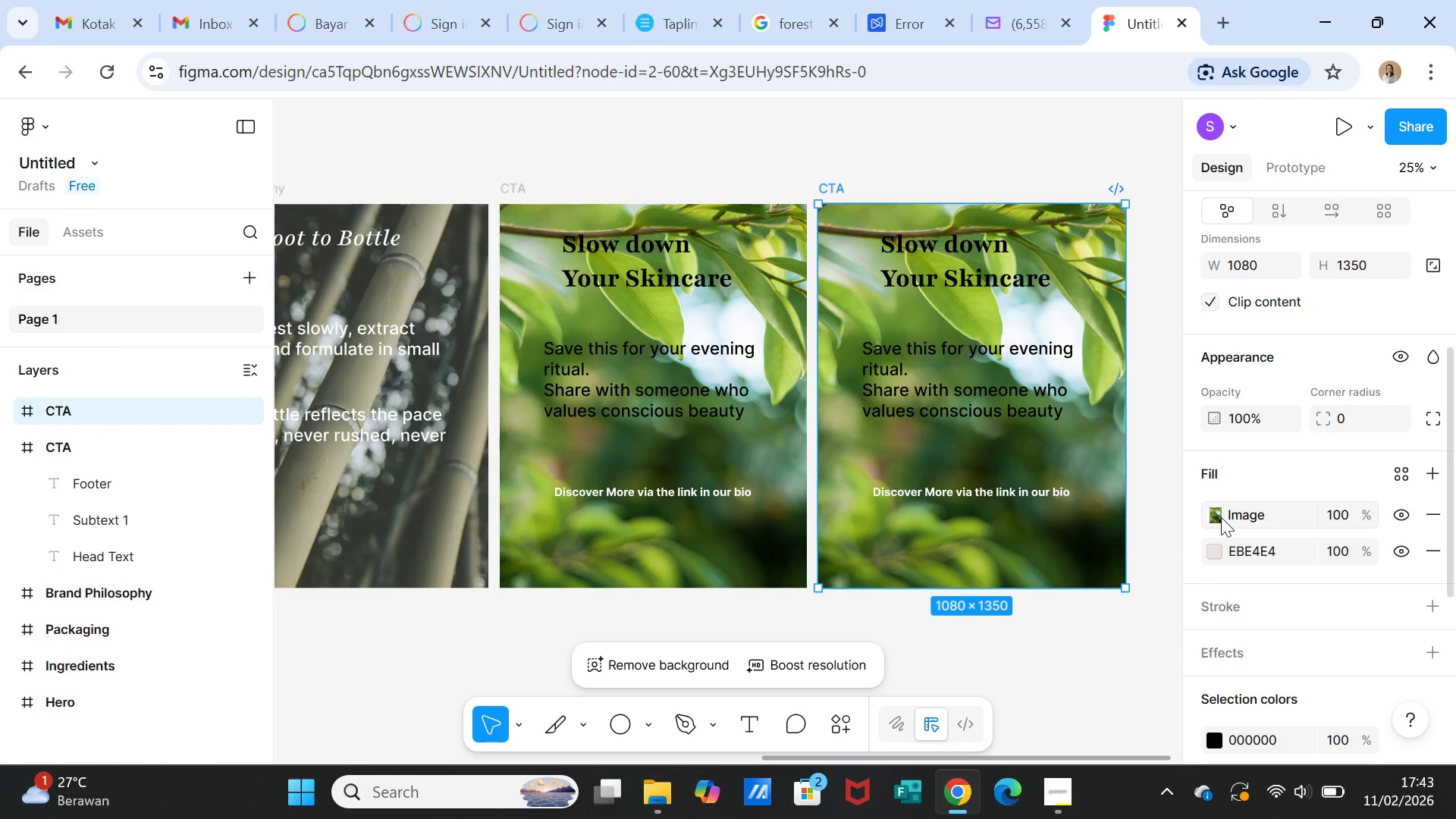 
left_click([1221, 517])
 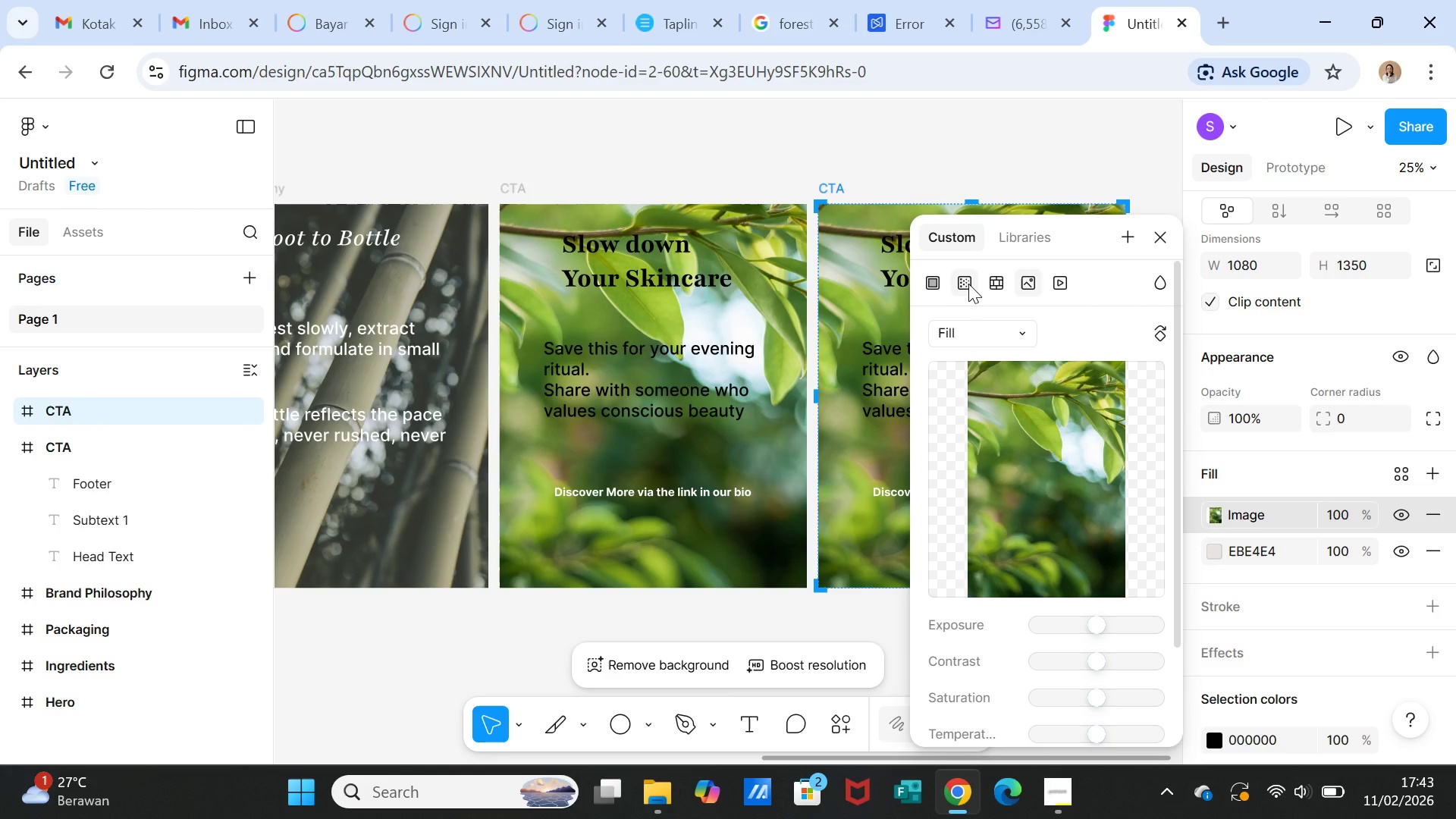 
wait(8.49)
 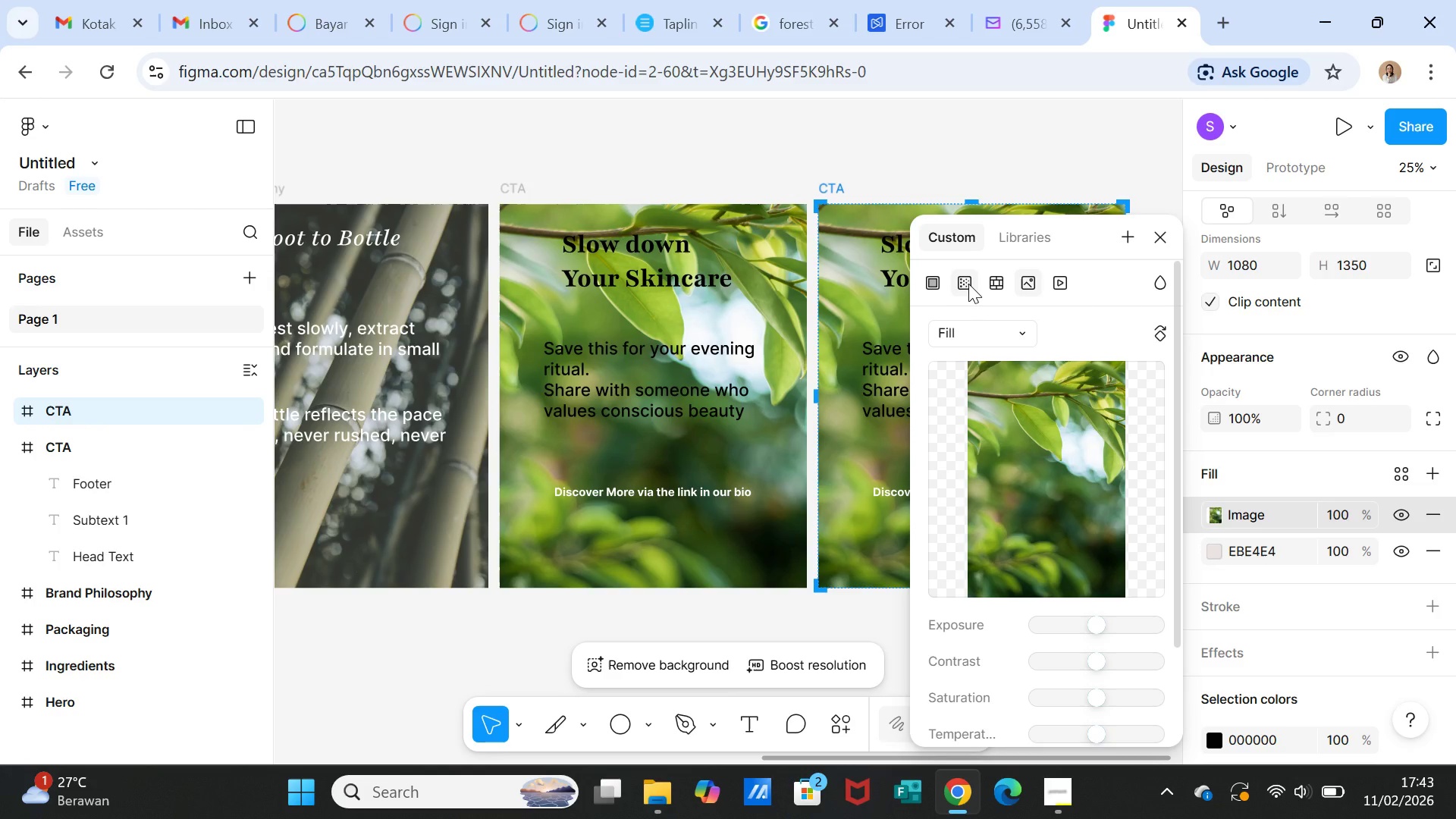 
mouse_move([954, 289])
 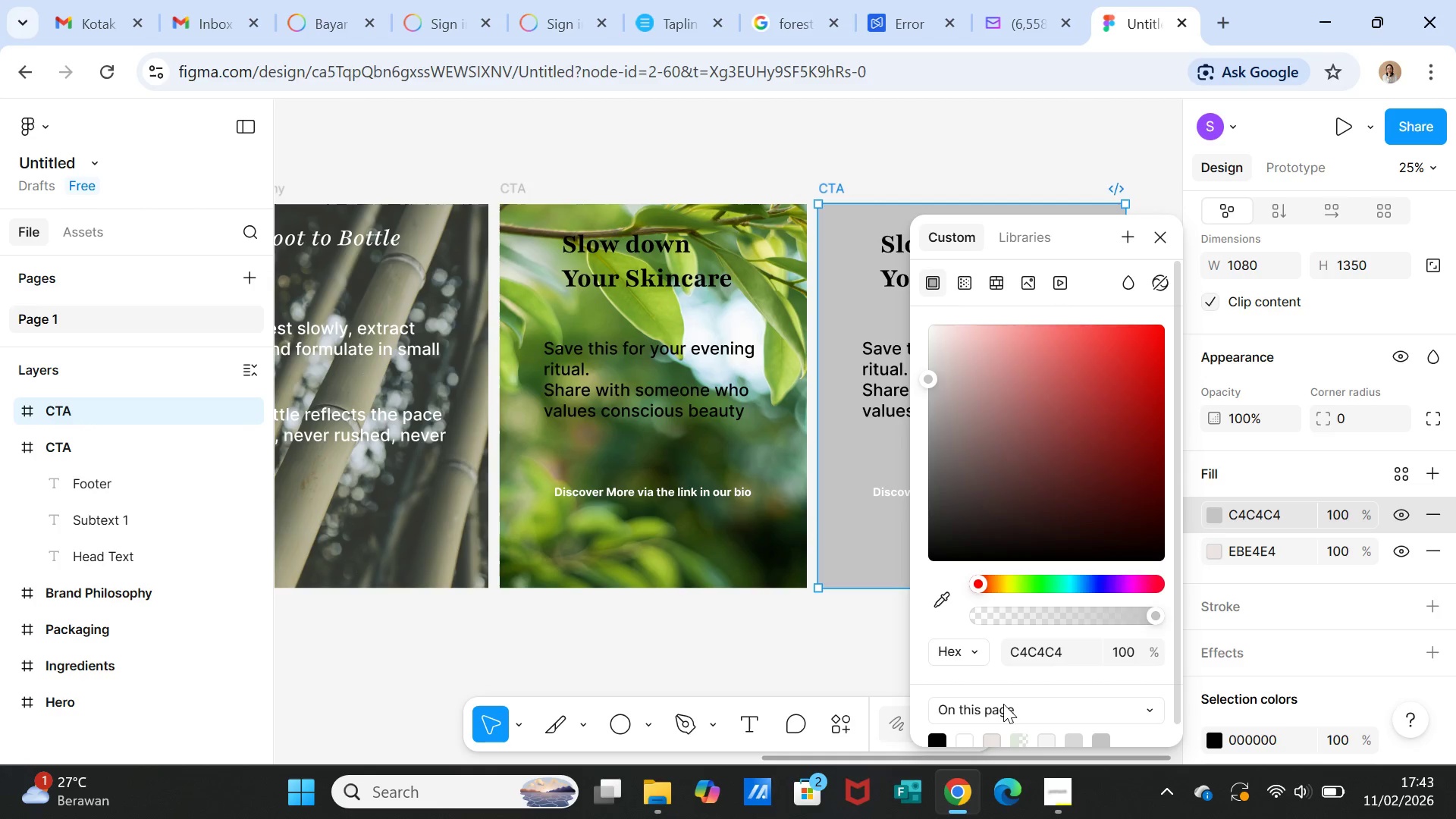 
wait(5.03)
 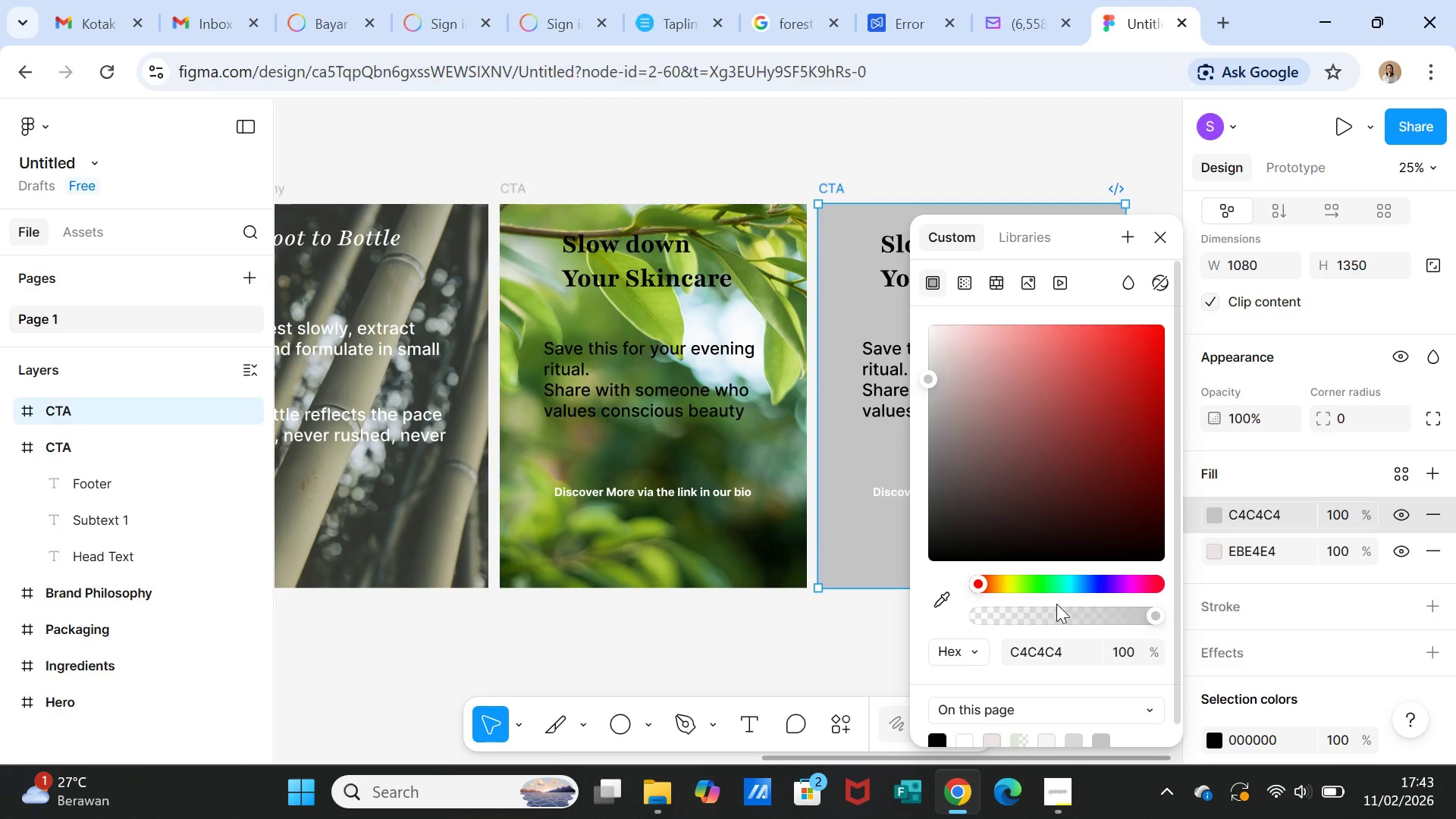 
left_click([993, 737])
 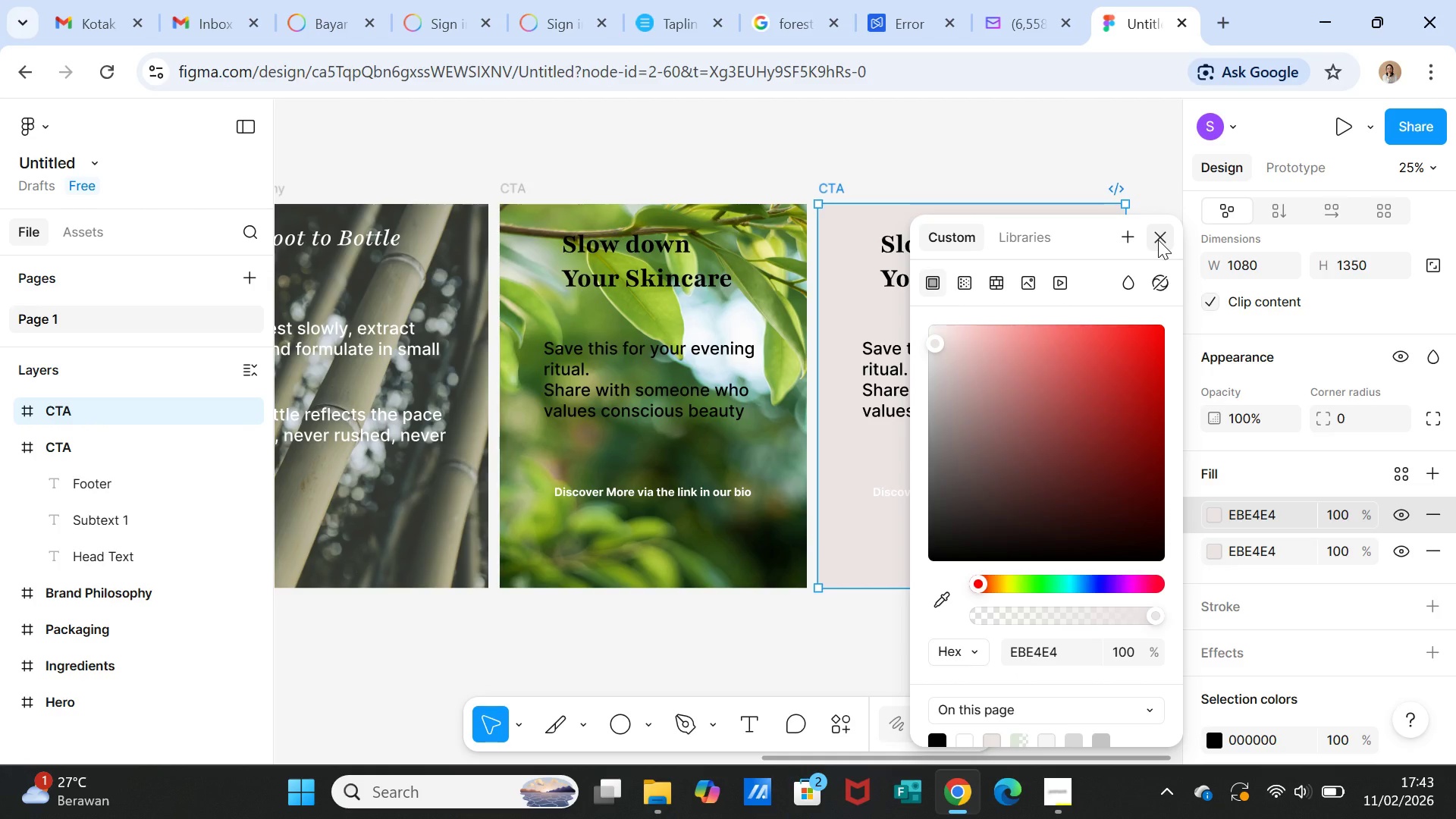 
left_click([1158, 240])
 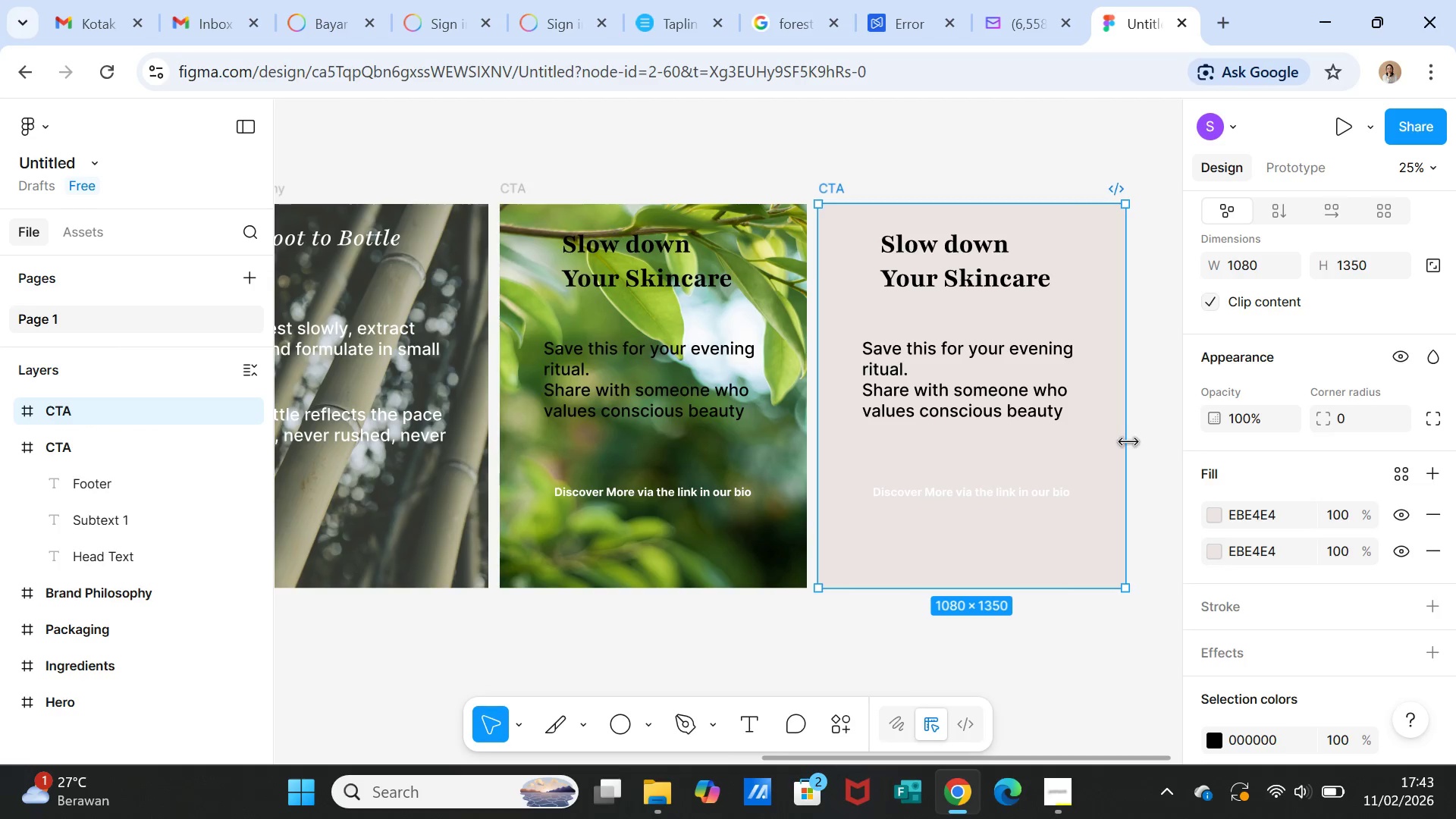 
left_click([1130, 444])
 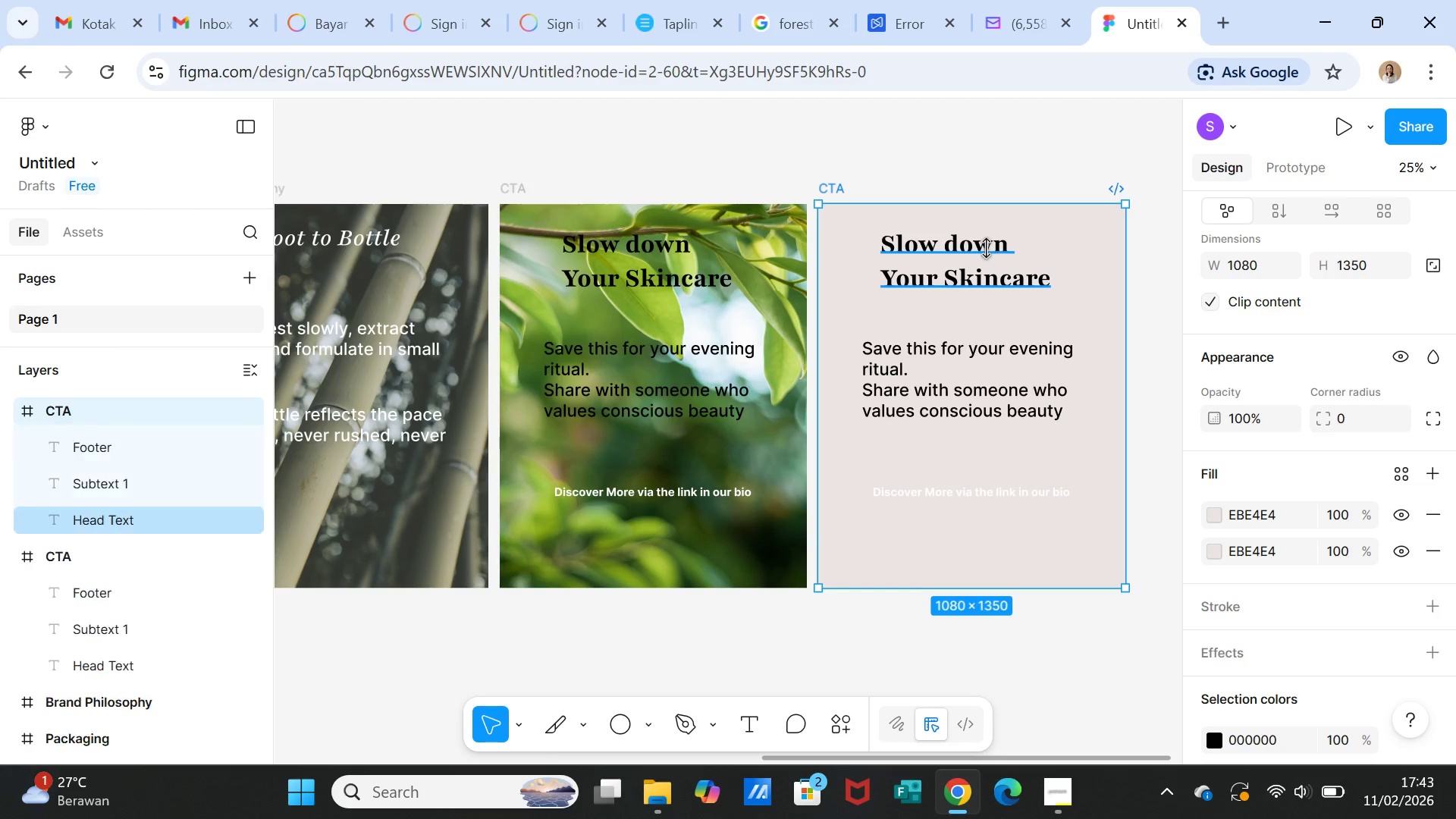 
double_click([986, 248])
 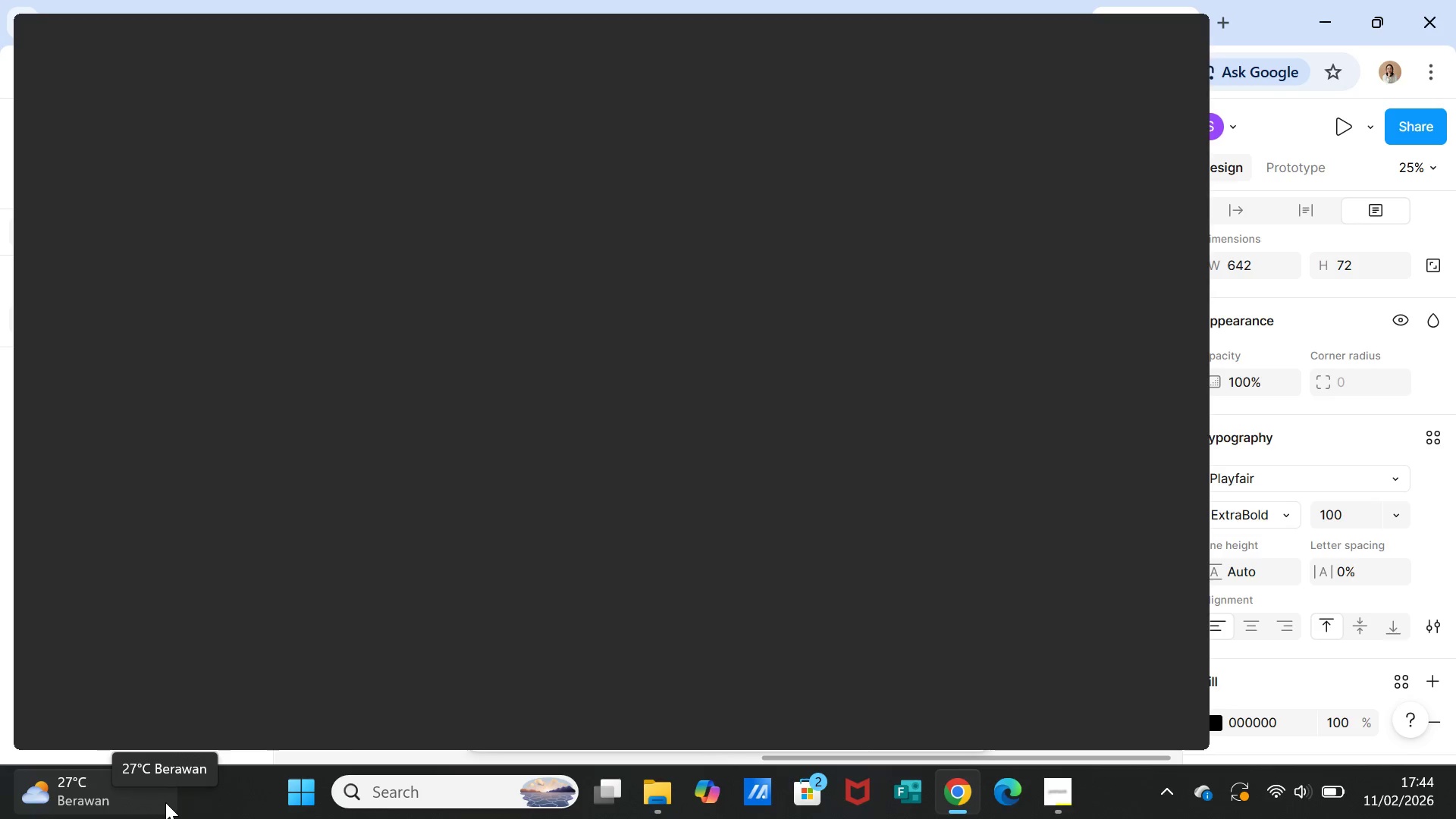 
wait(42.47)
 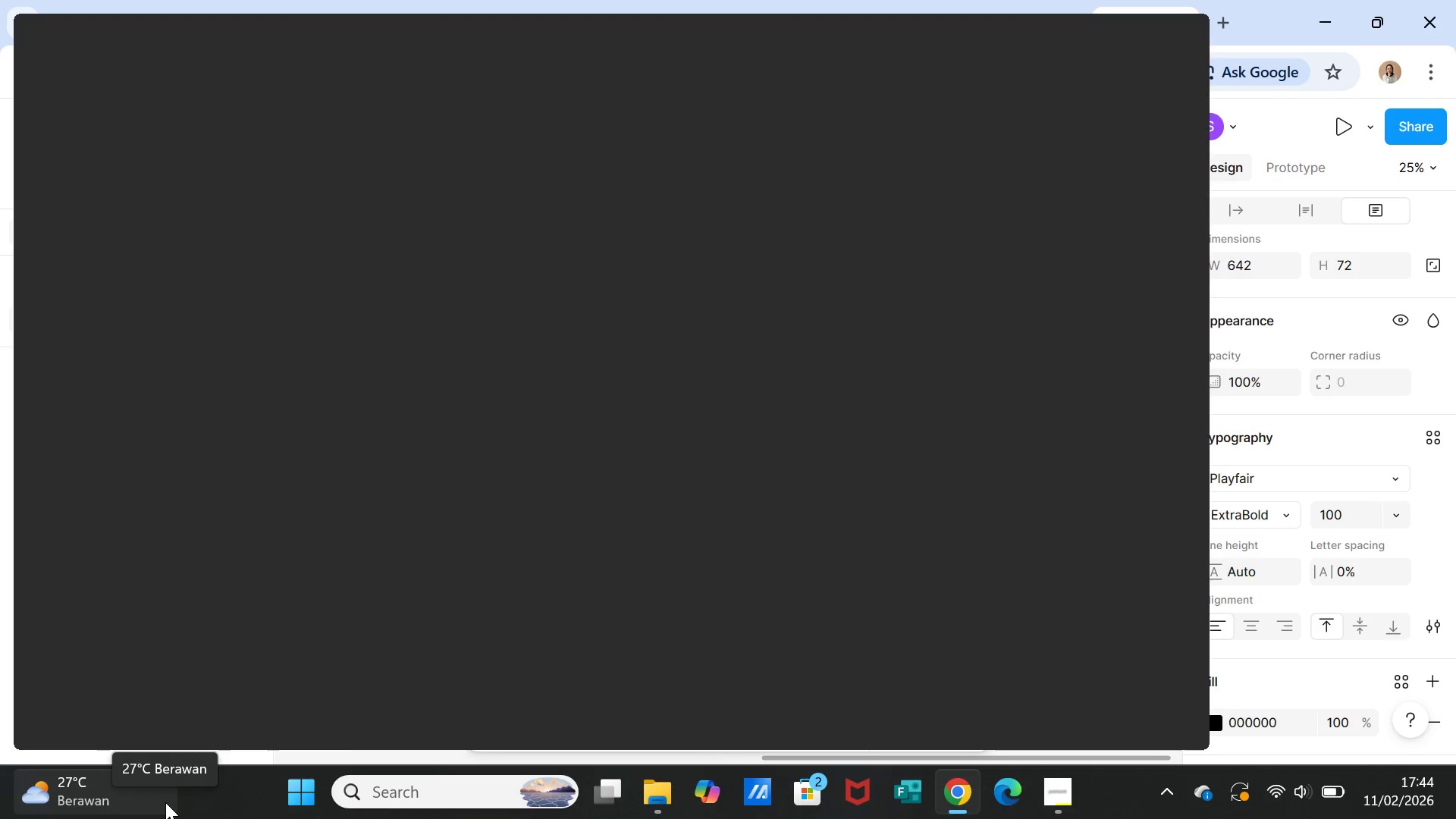 
double_click([964, 242])
 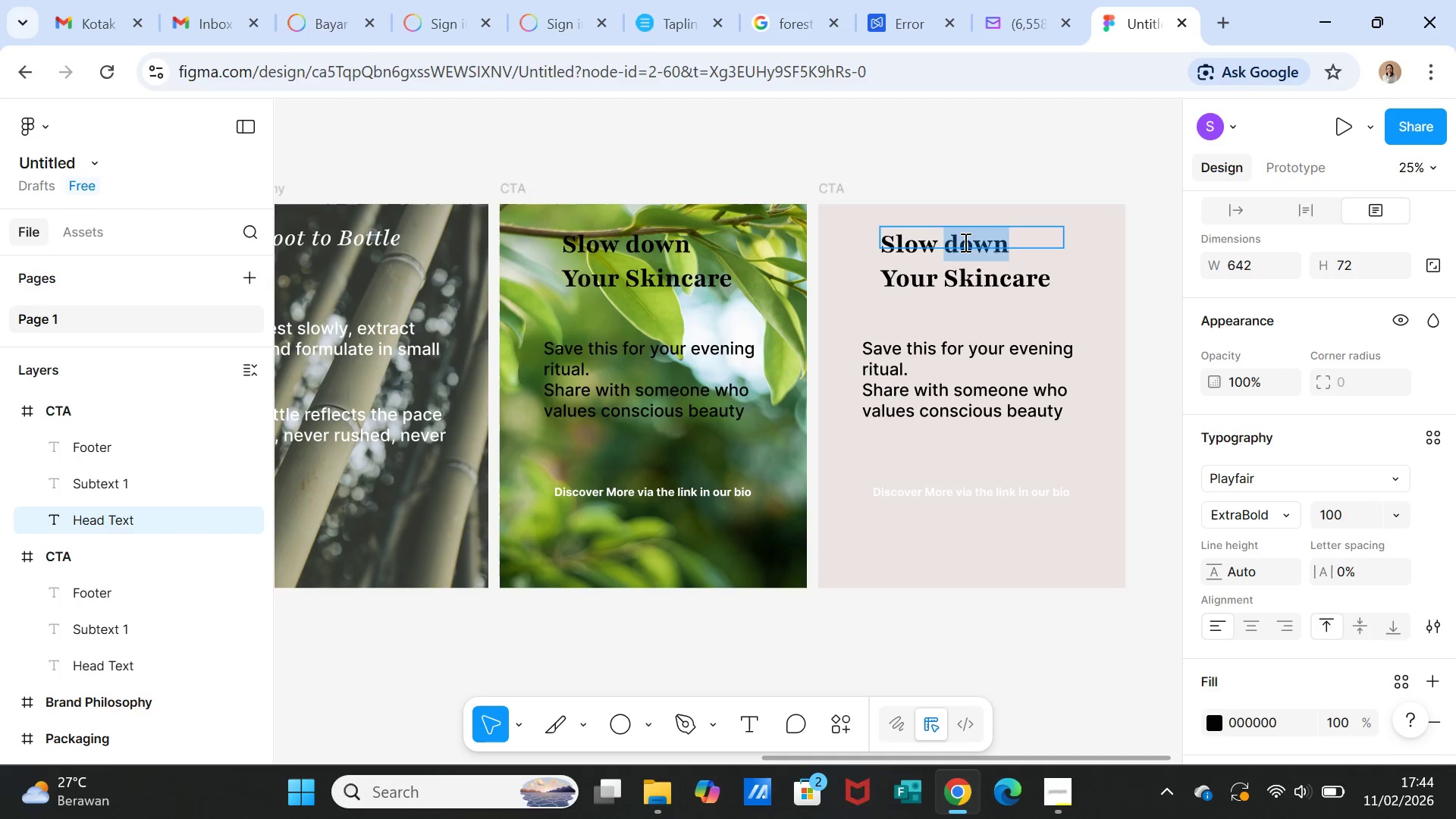 
triple_click([964, 242])
 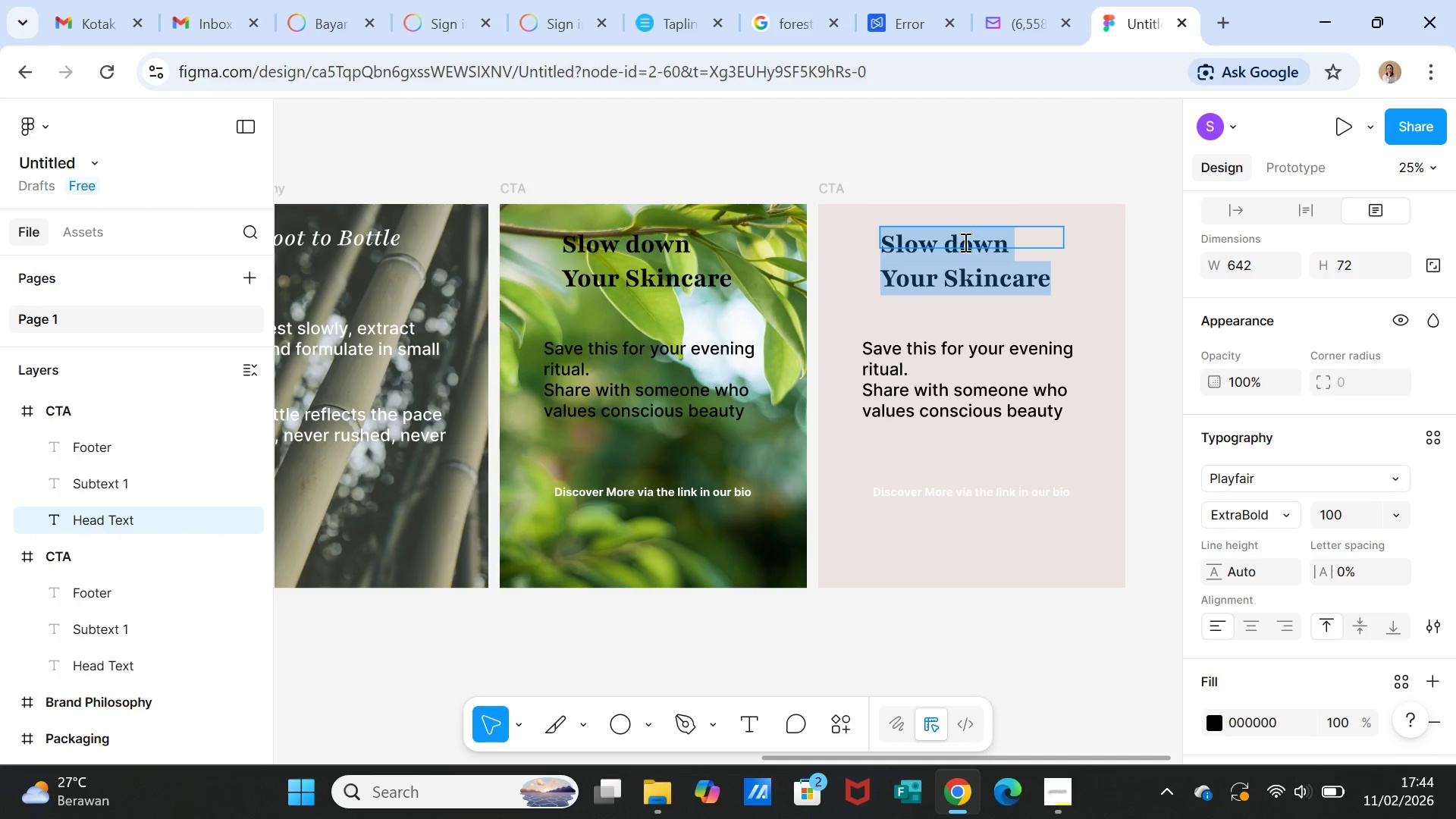 
wait(21.2)
 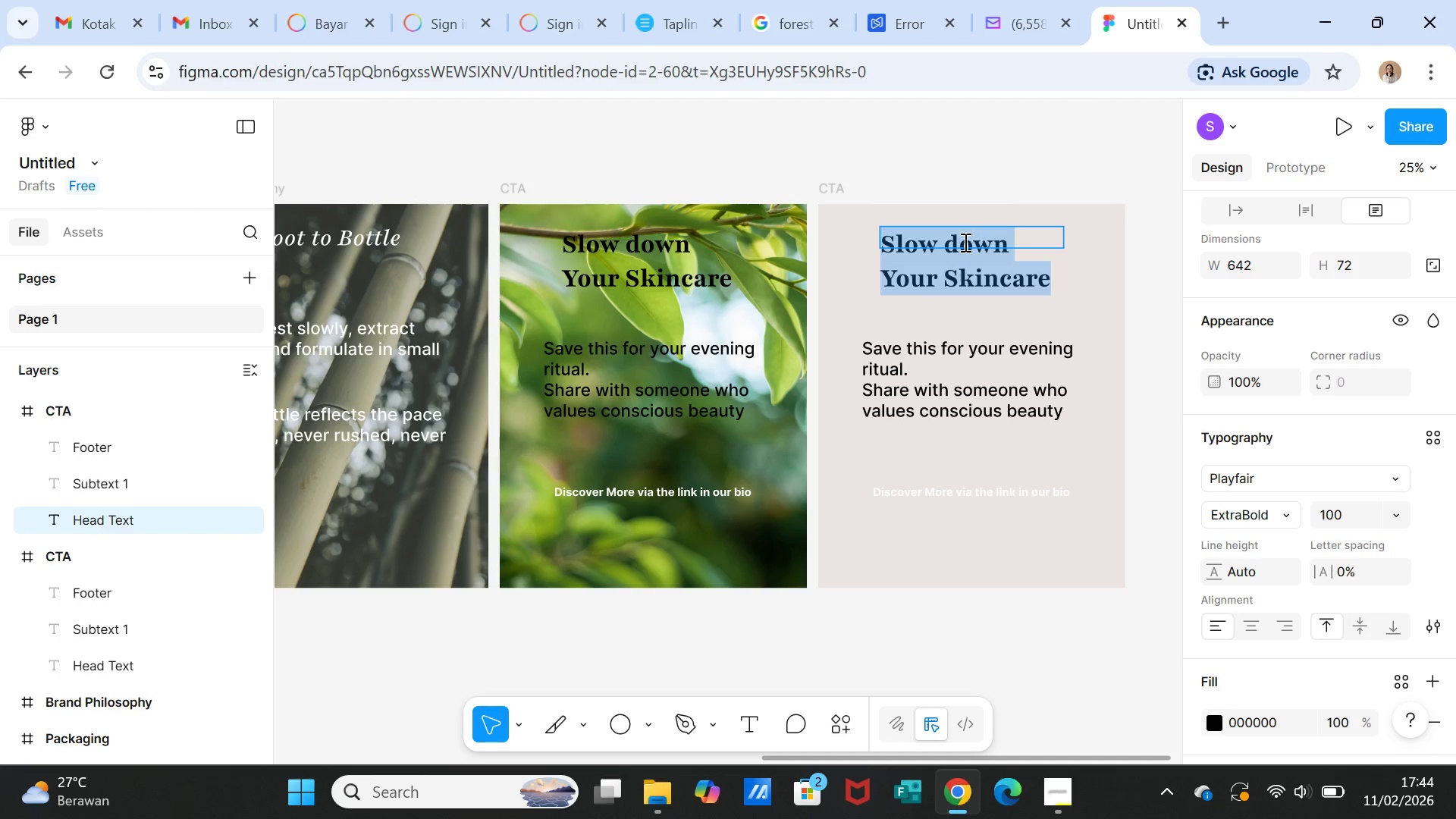 
scroll: coordinate [898, 386], scroll_direction: down, amount: 4.0
 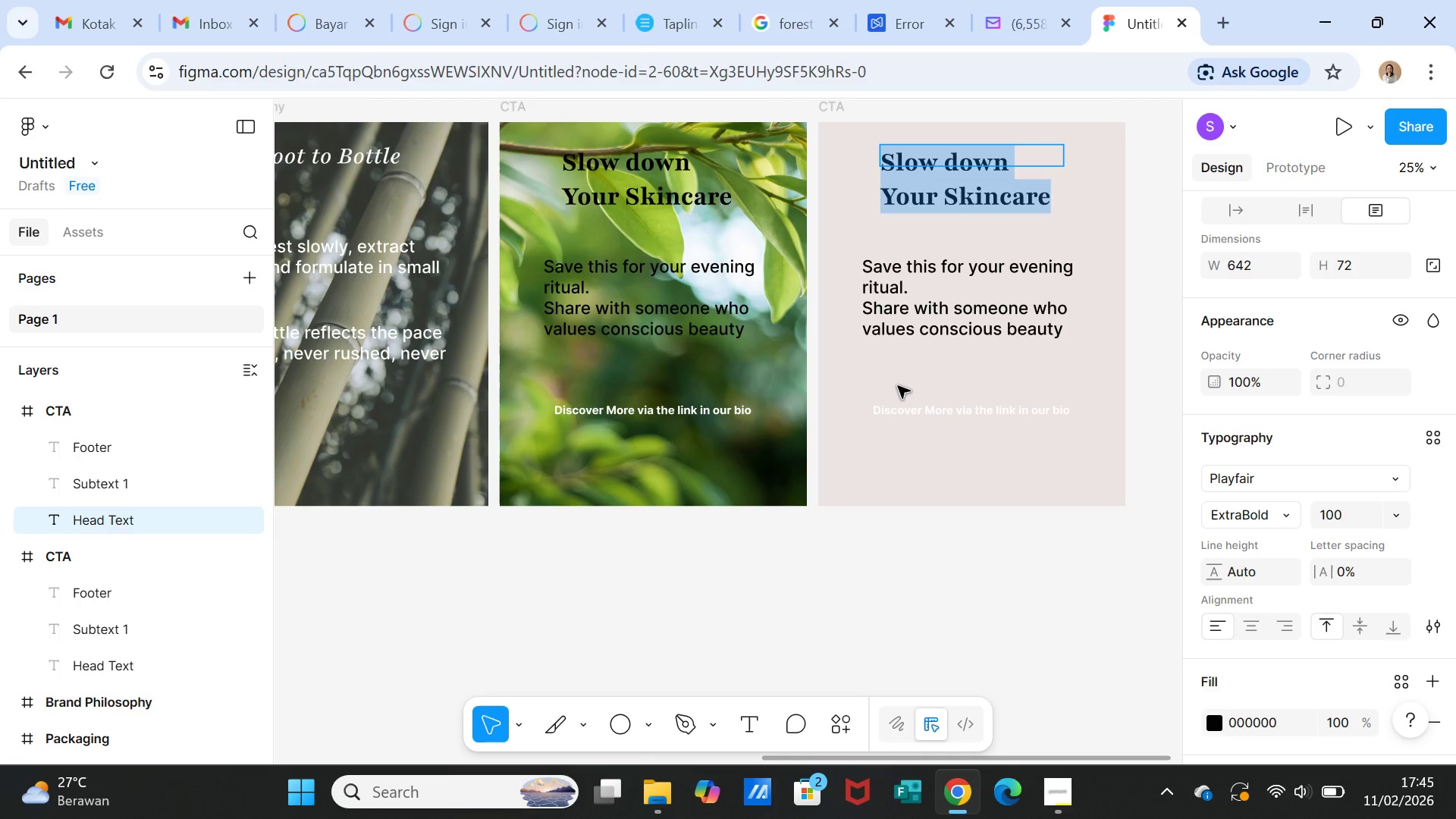 
wait(23.81)
 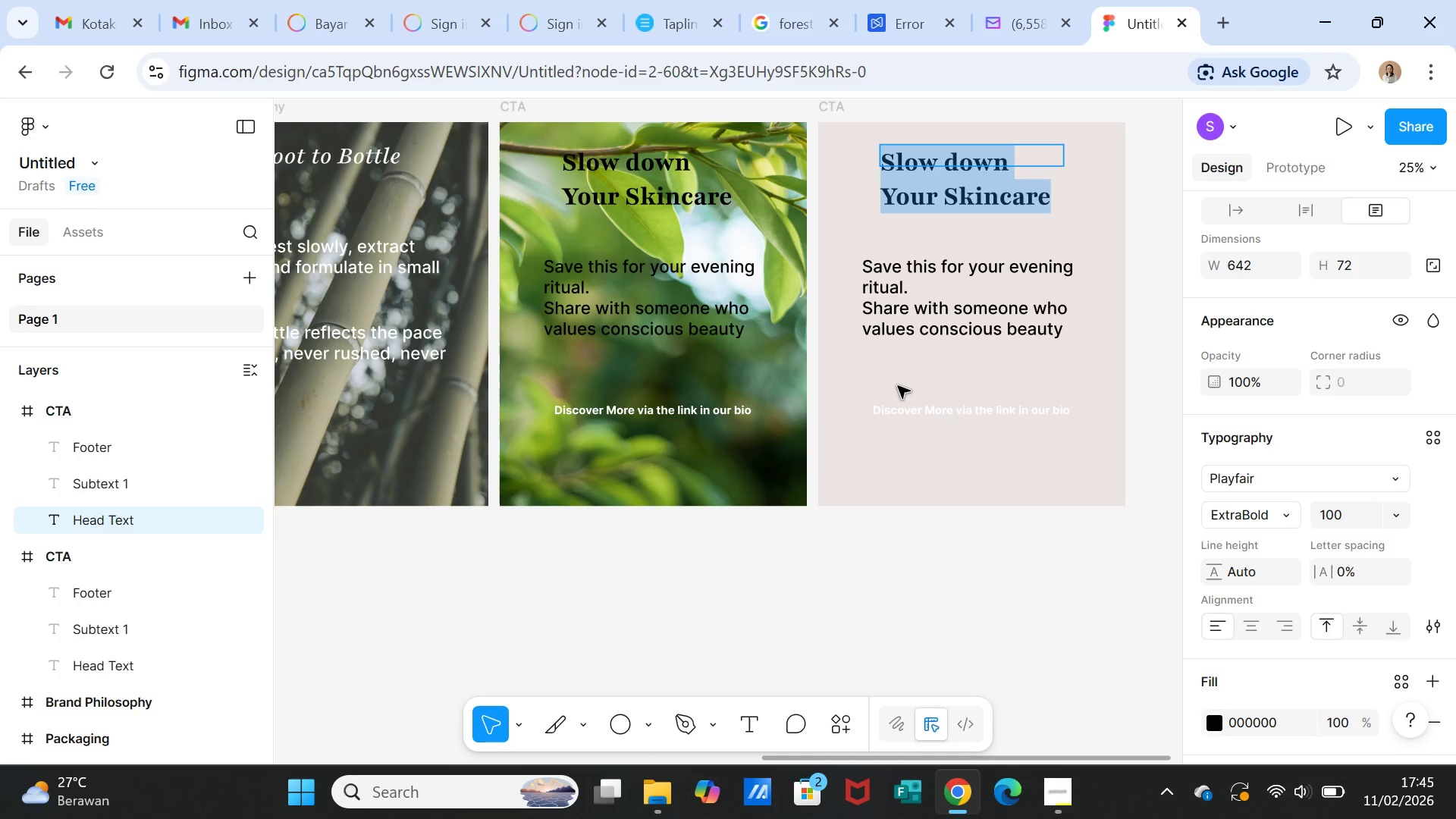 
type(cO)
key(Backspace)
key(Backspace)
type(Color ST)
key(Backspace)
type(tyle)
 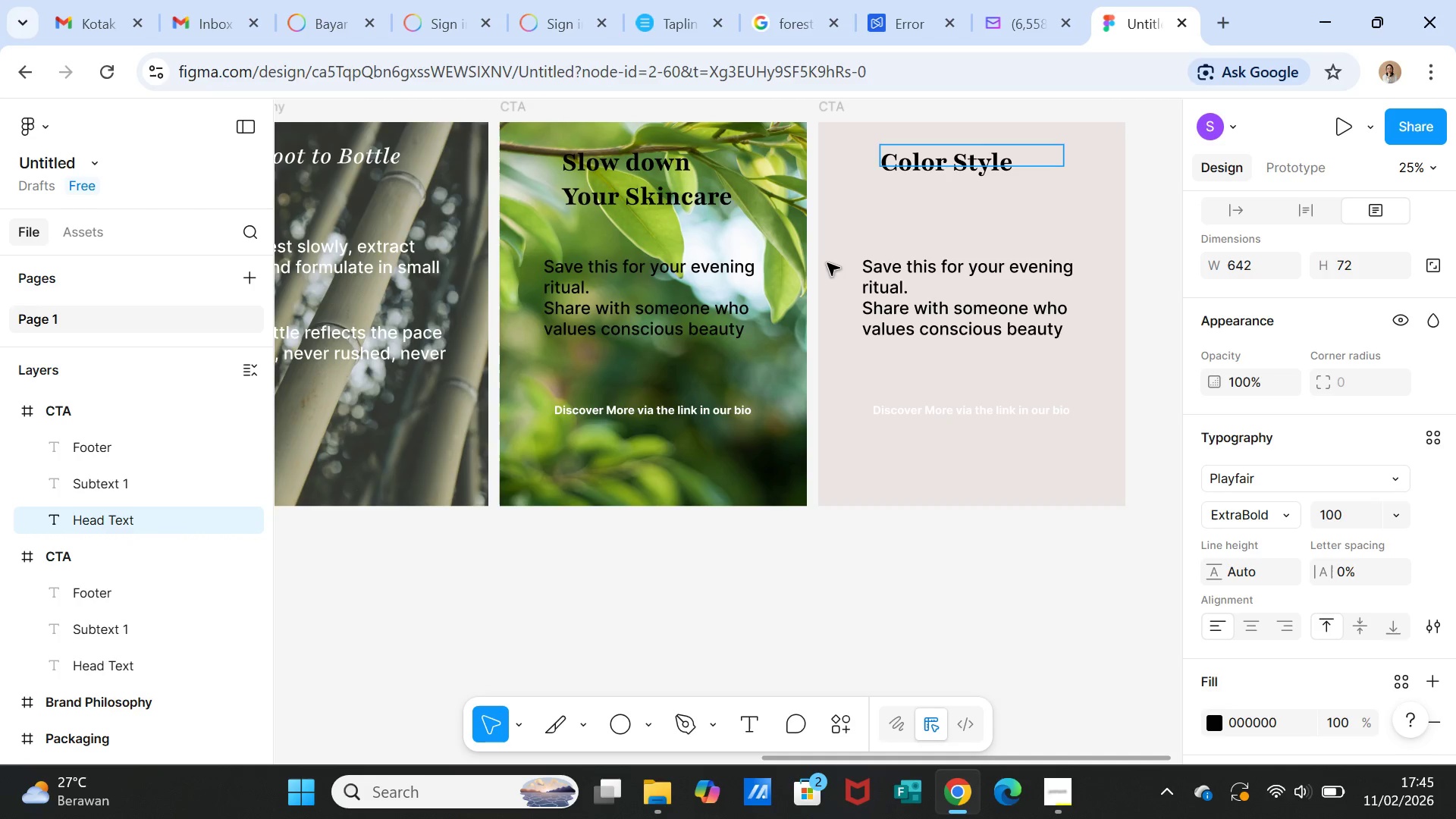 
key(S)
 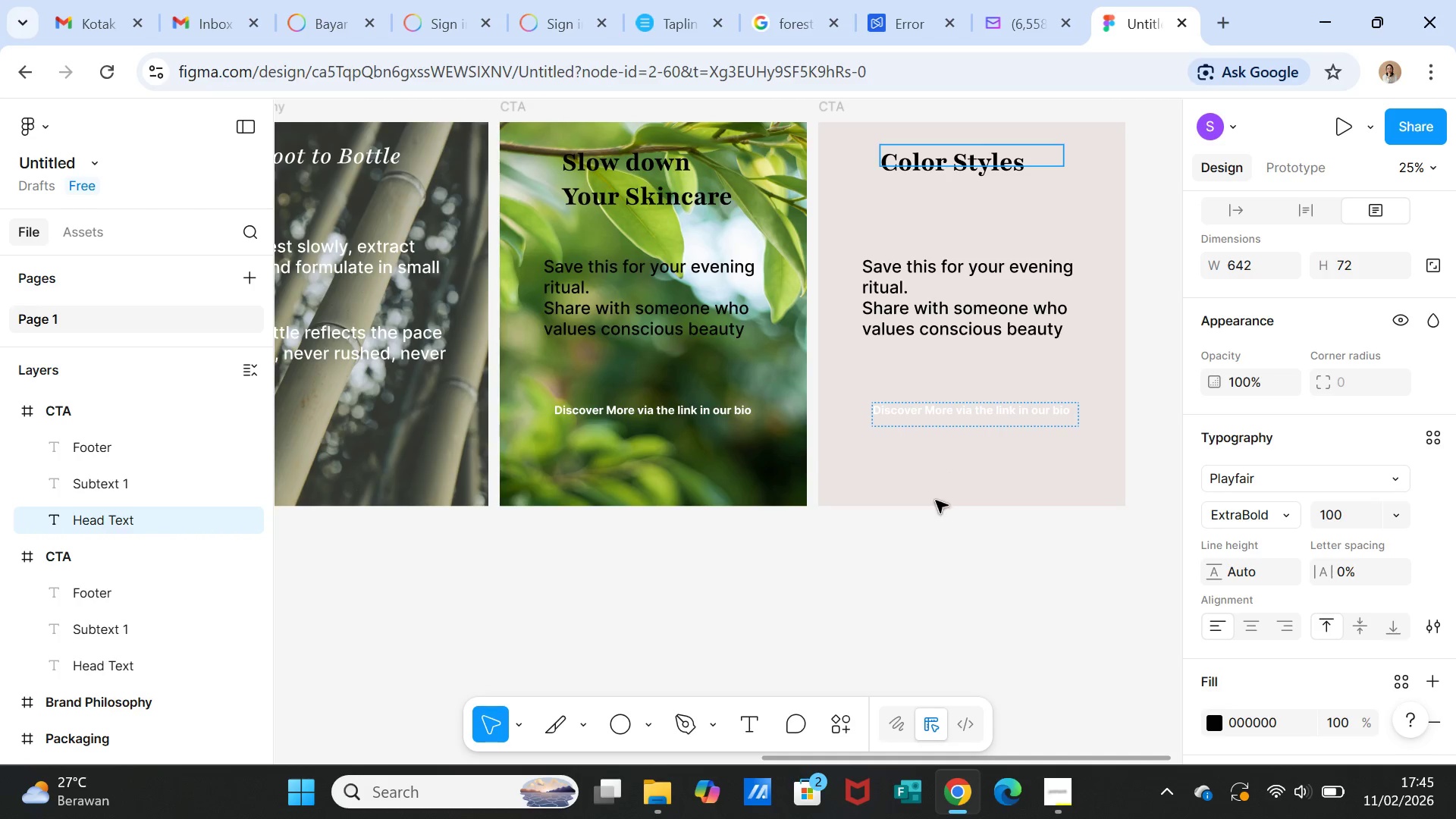 
left_click([1031, 585])
 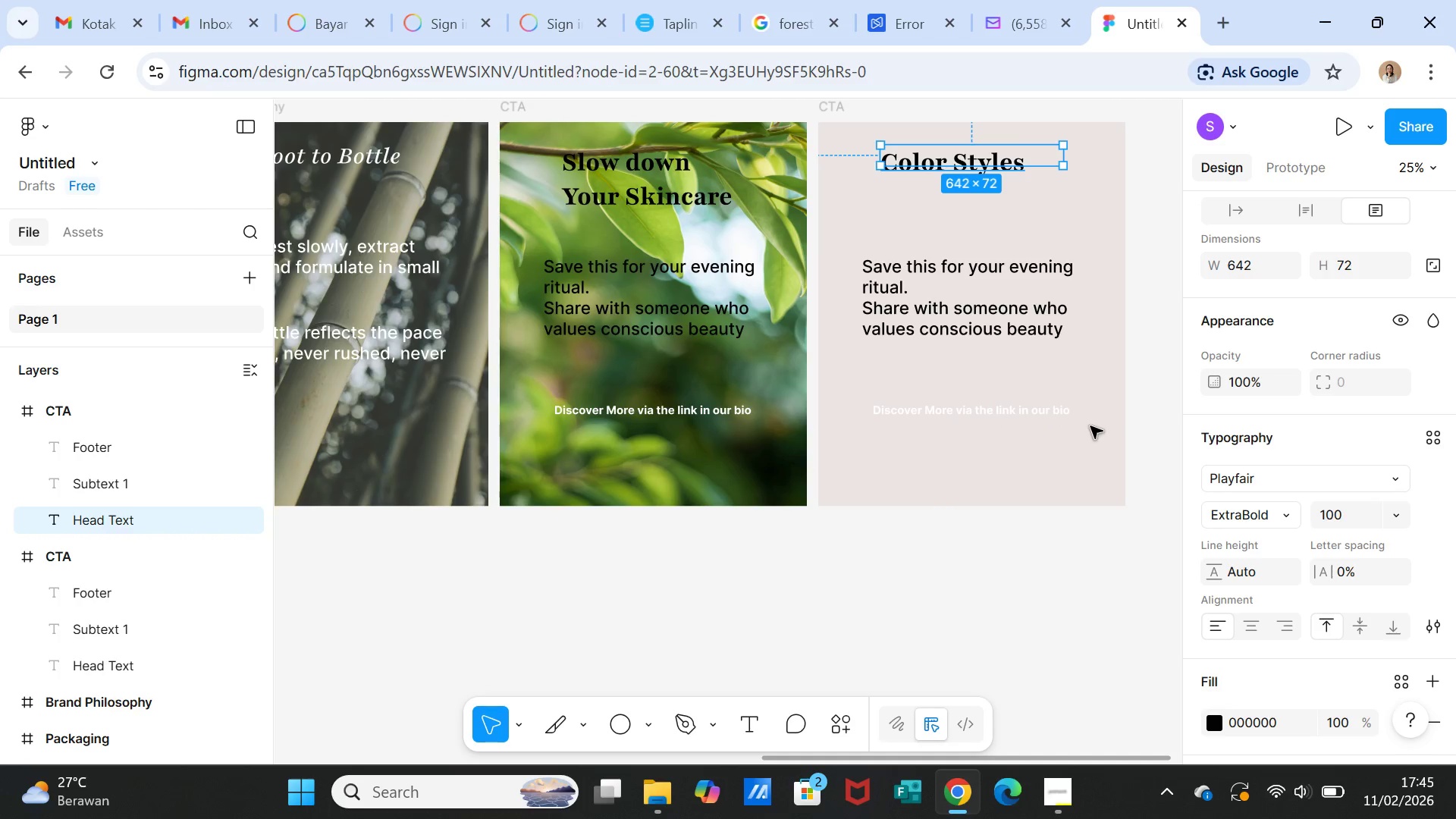 
left_click([1121, 542])
 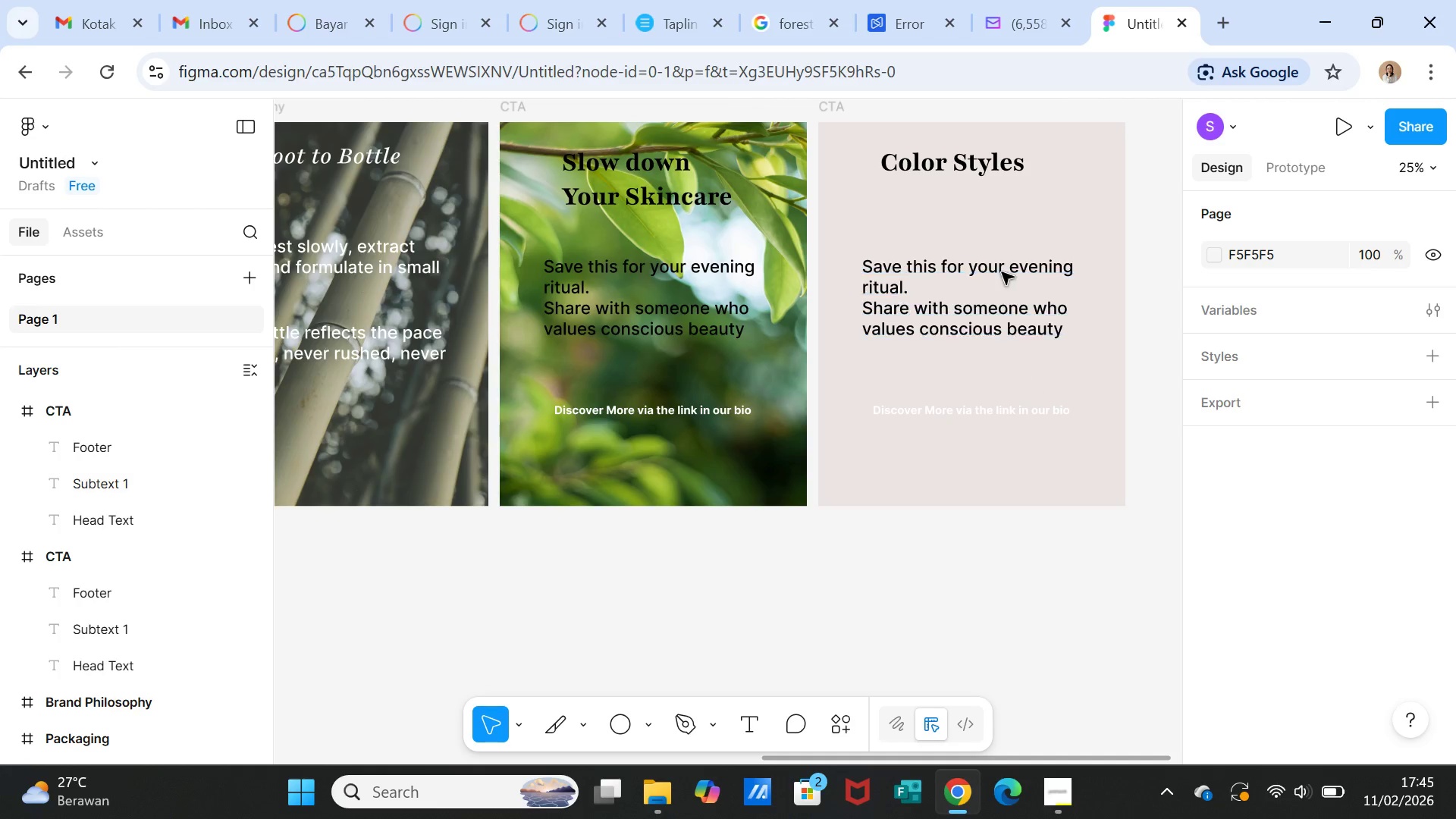 
left_click([1002, 272])
 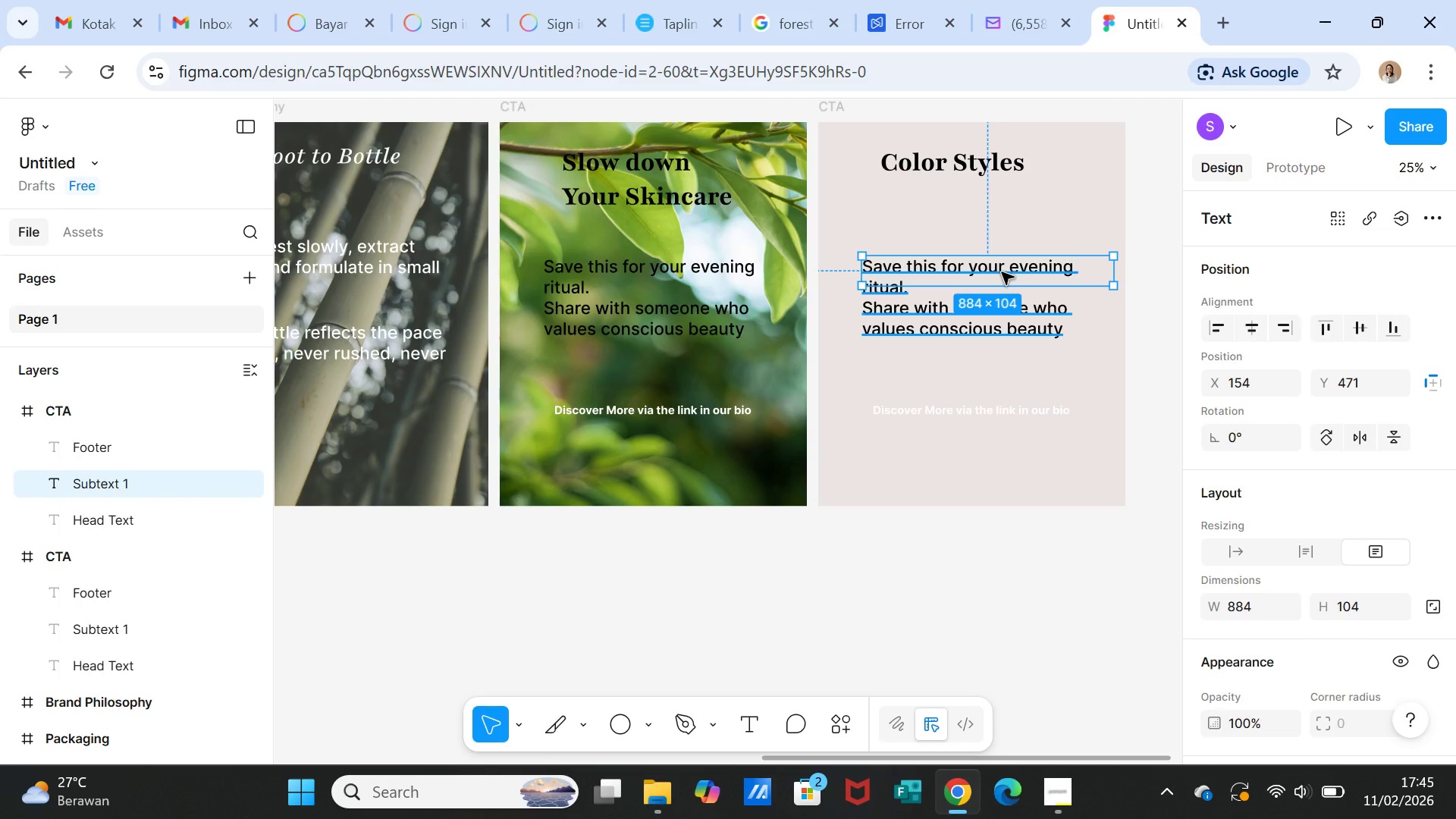 
double_click([1002, 272])
 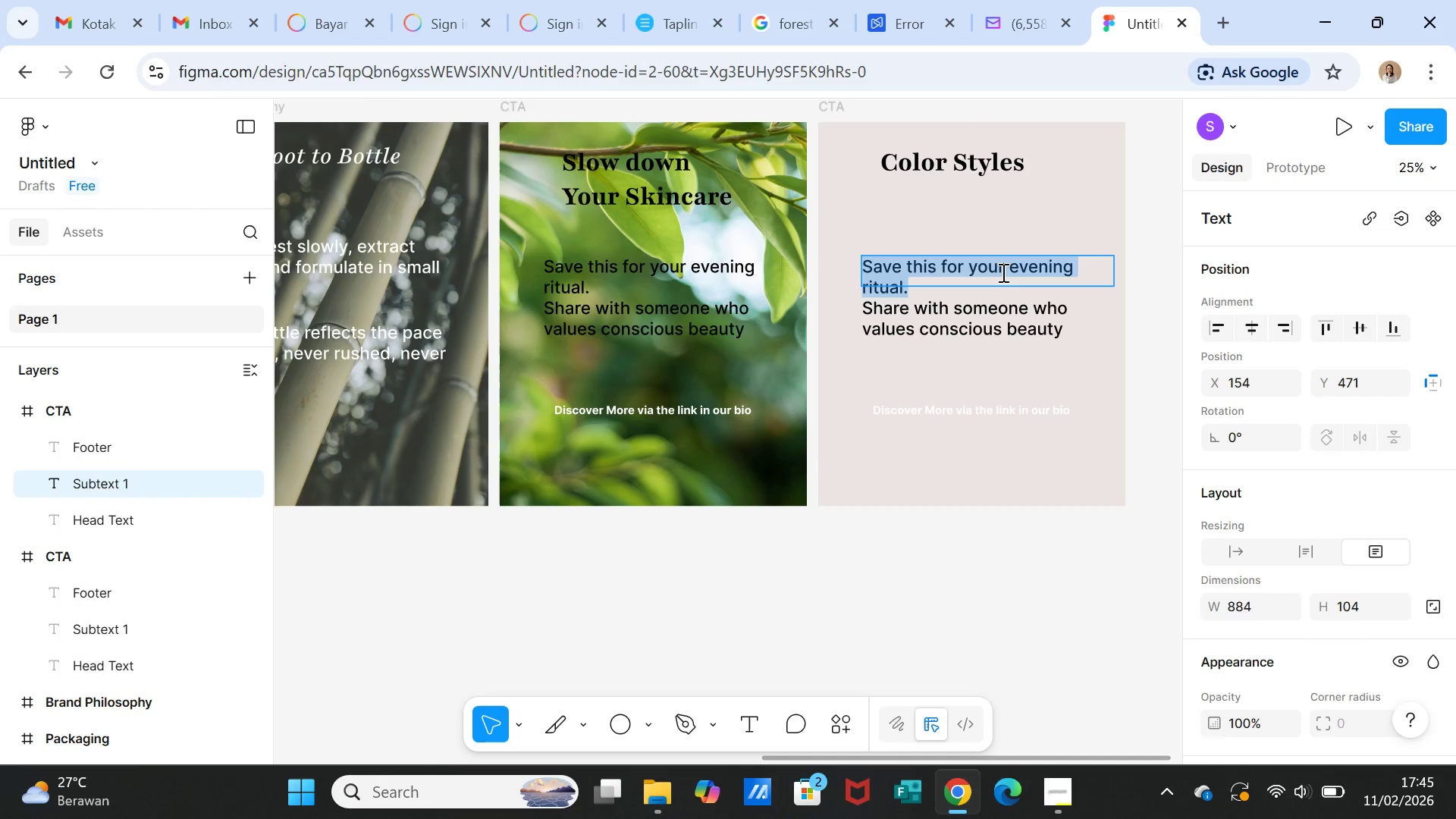 
triple_click([1002, 272])
 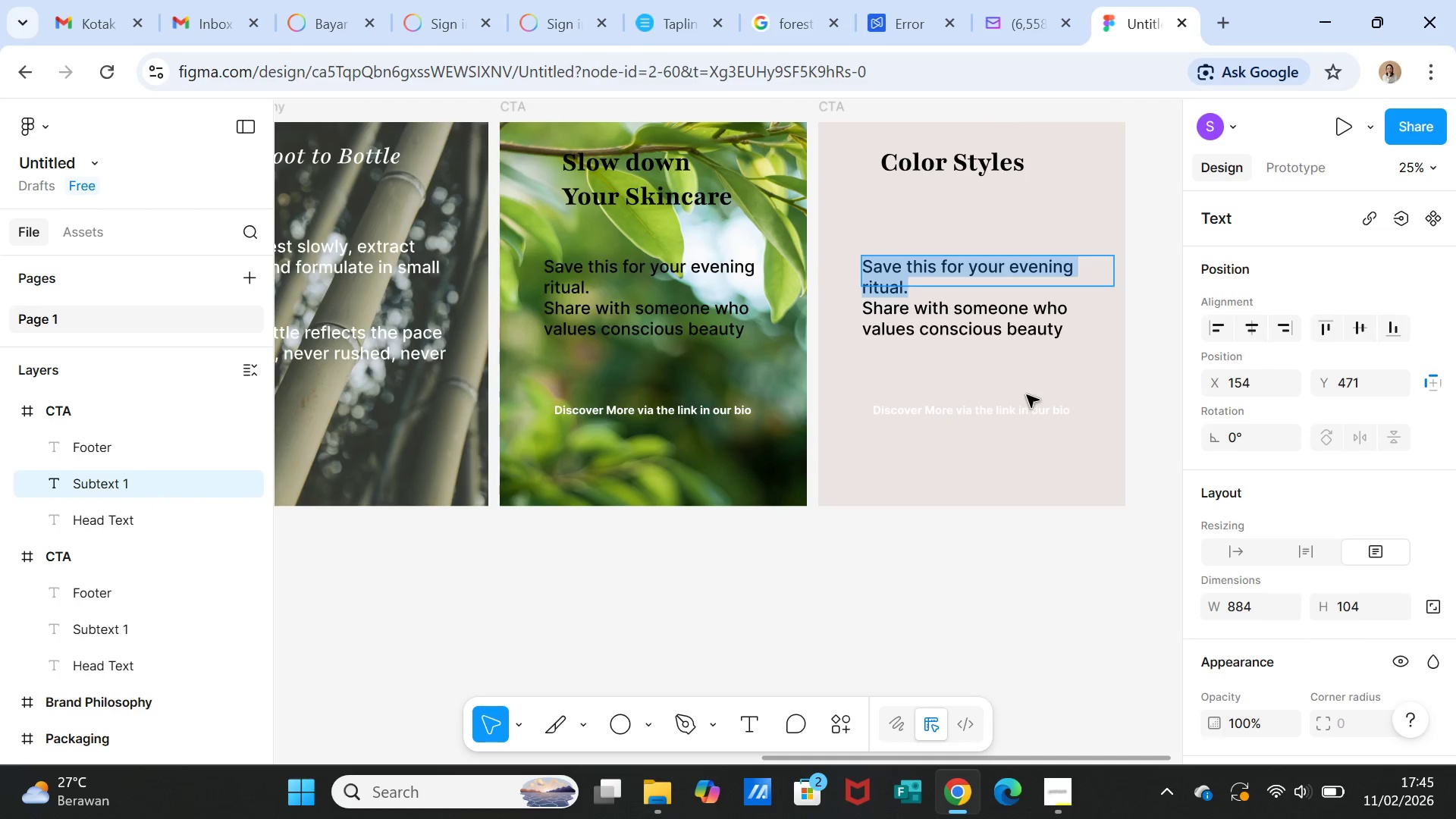 
left_click([1027, 396])
 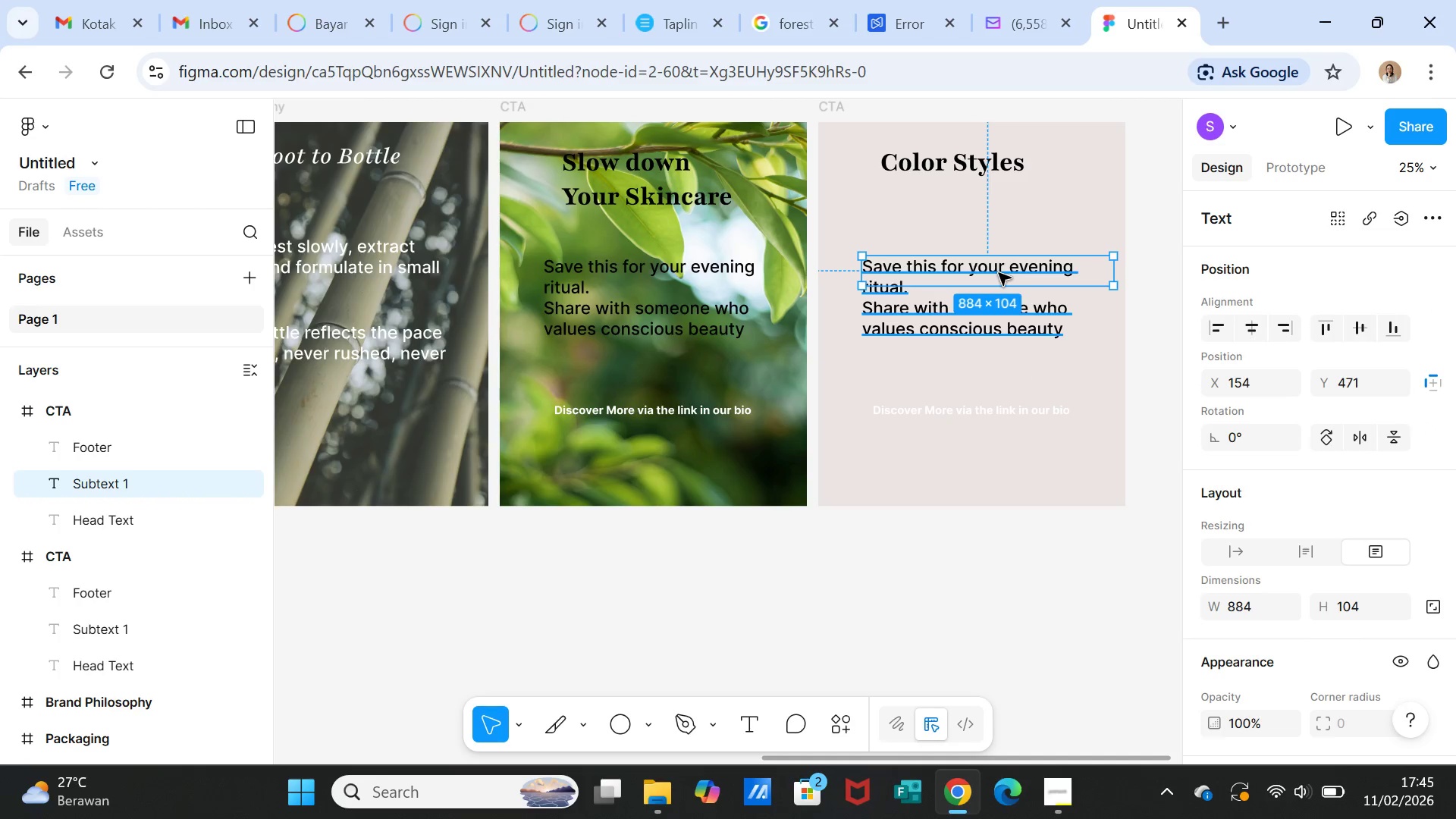 
double_click([999, 273])
 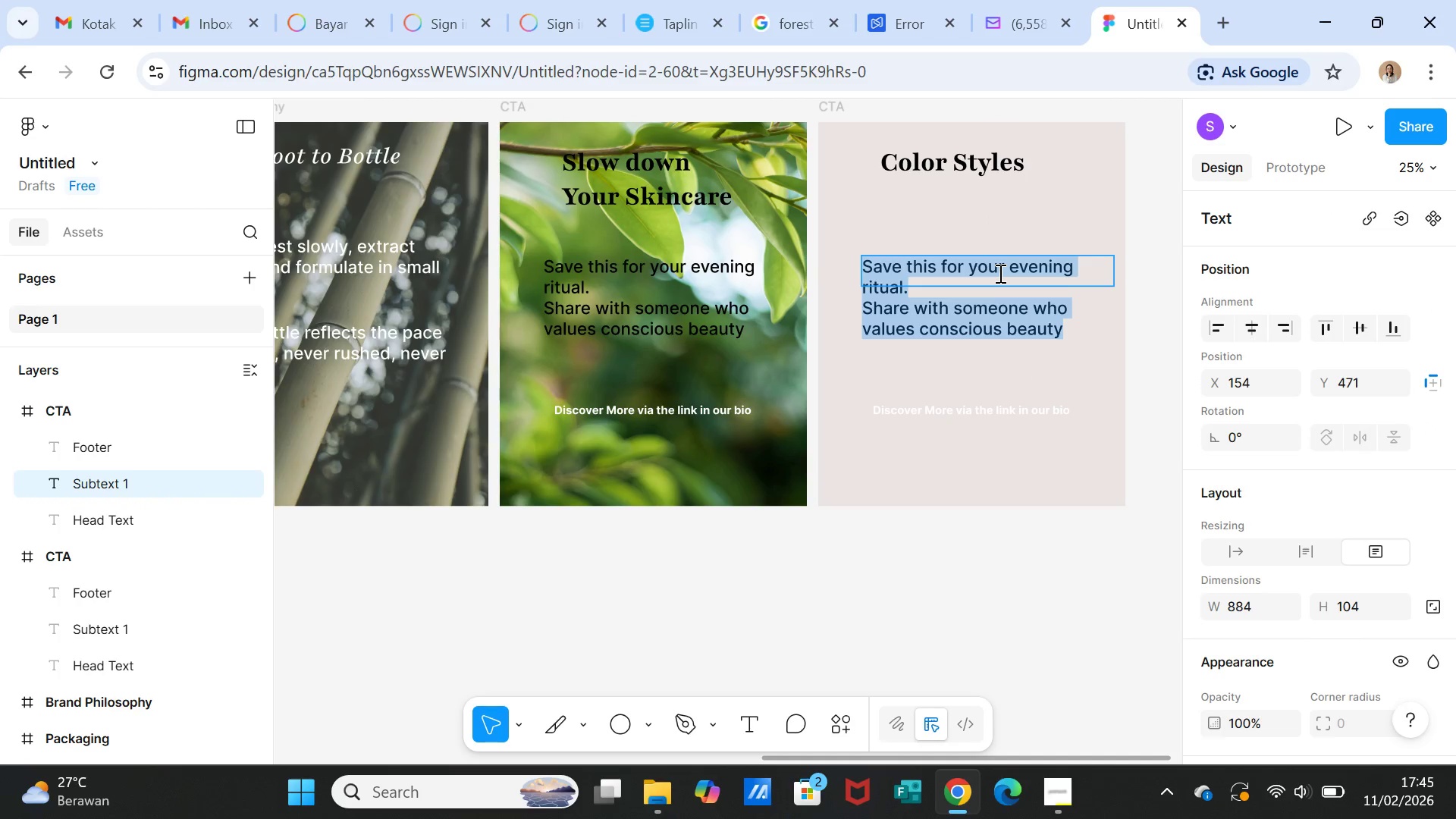 
triple_click([999, 273])
 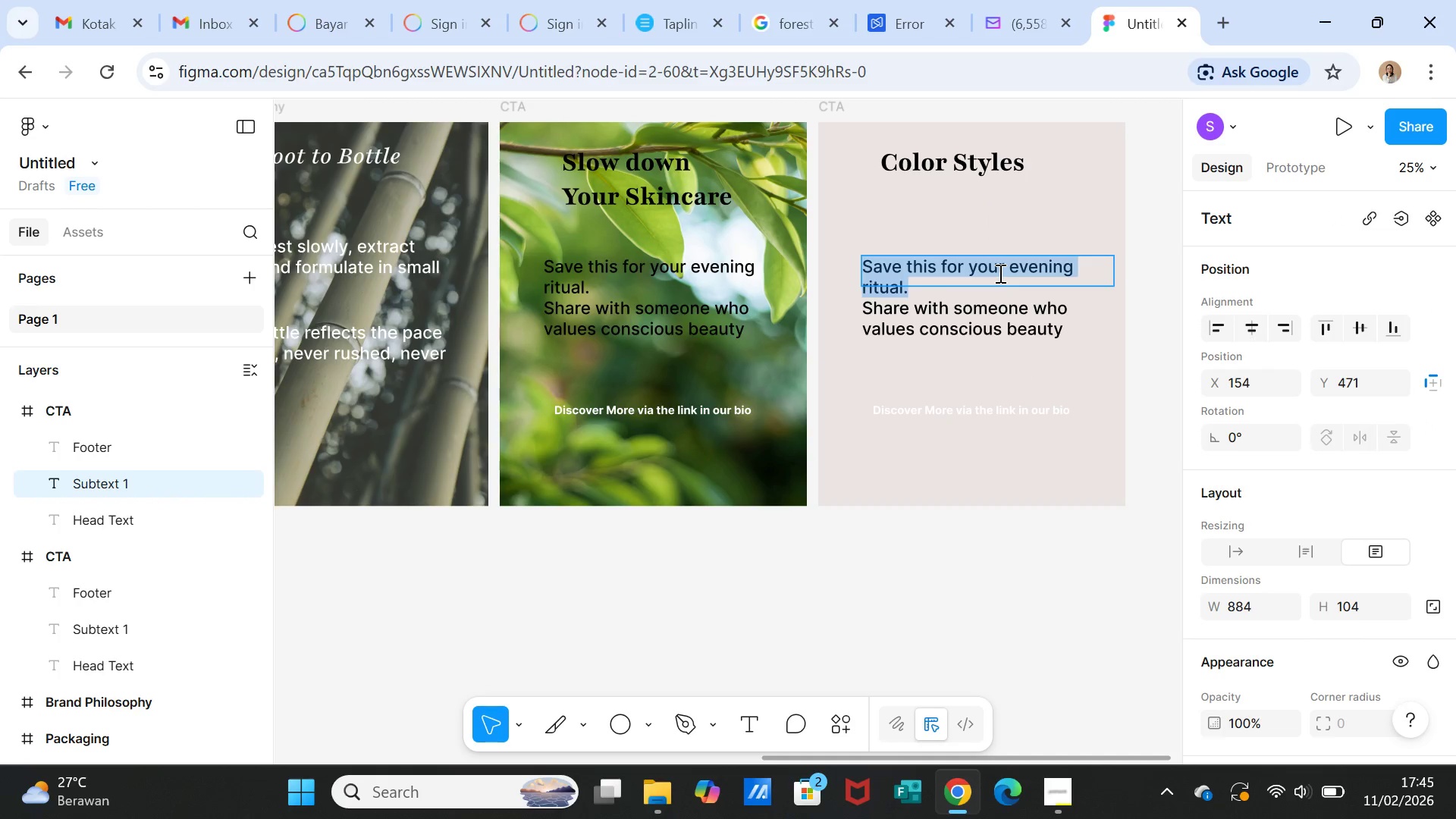 
left_click([999, 273])
 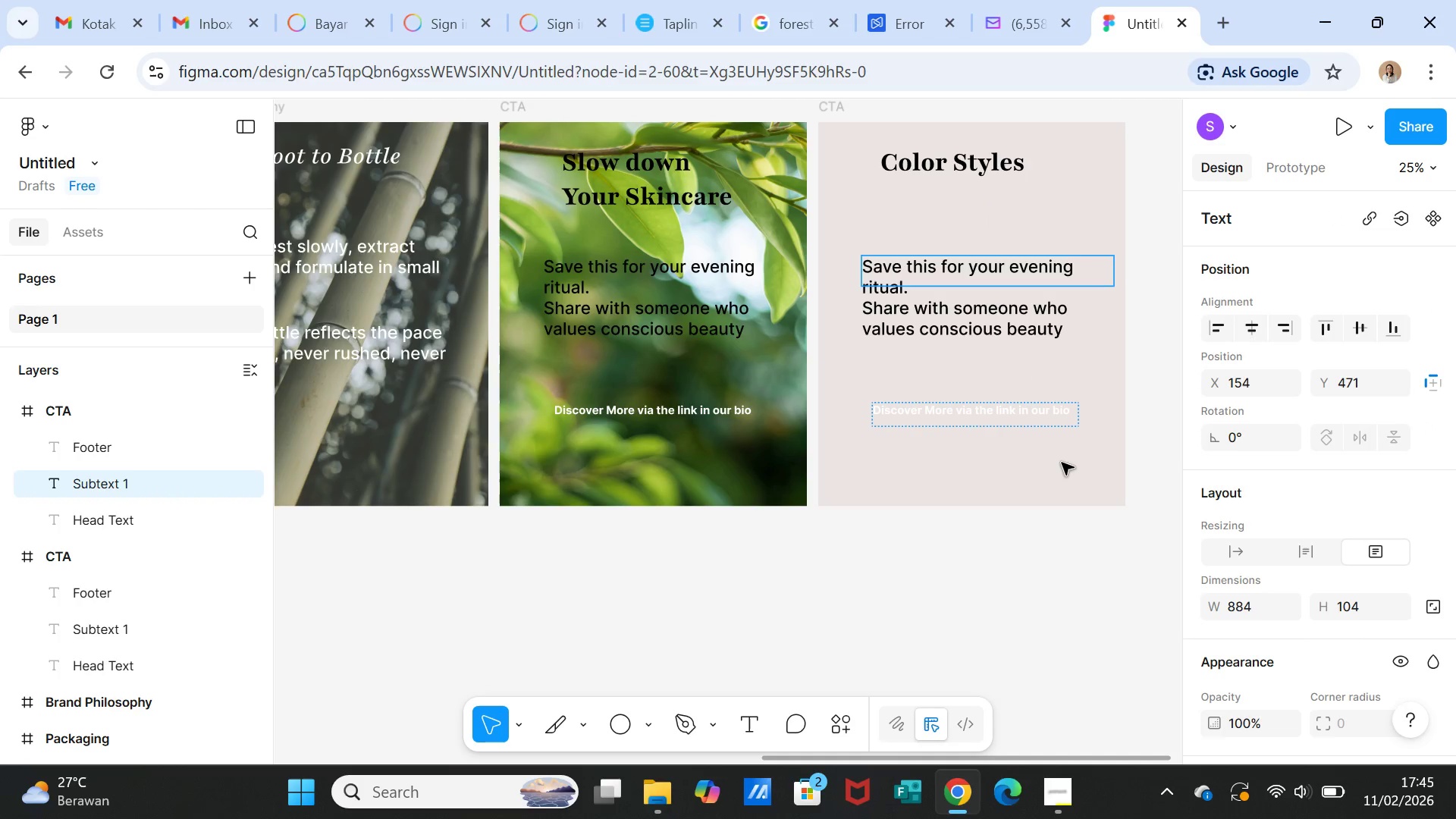 
left_click([1062, 463])
 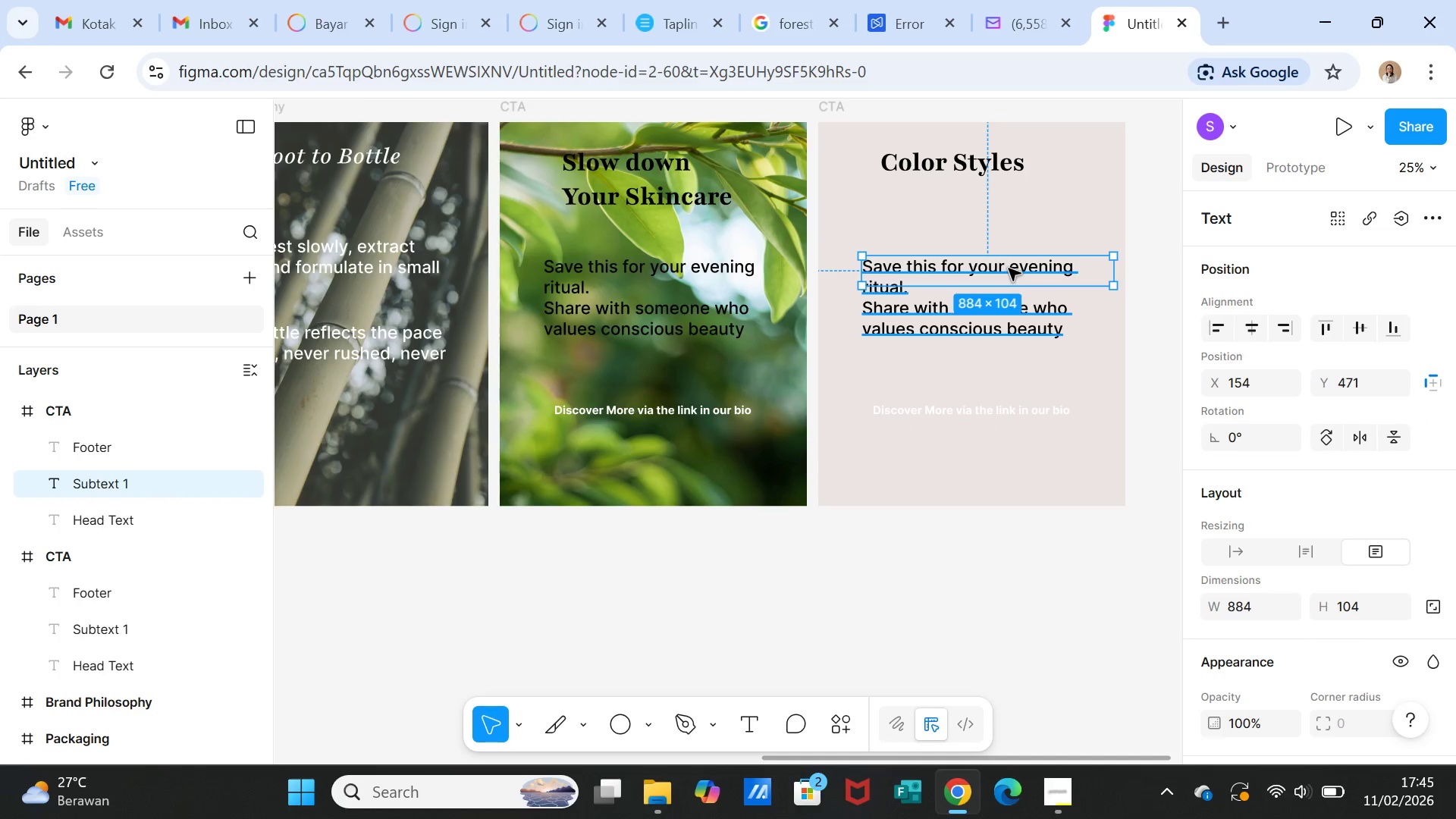 
double_click([1009, 268])
 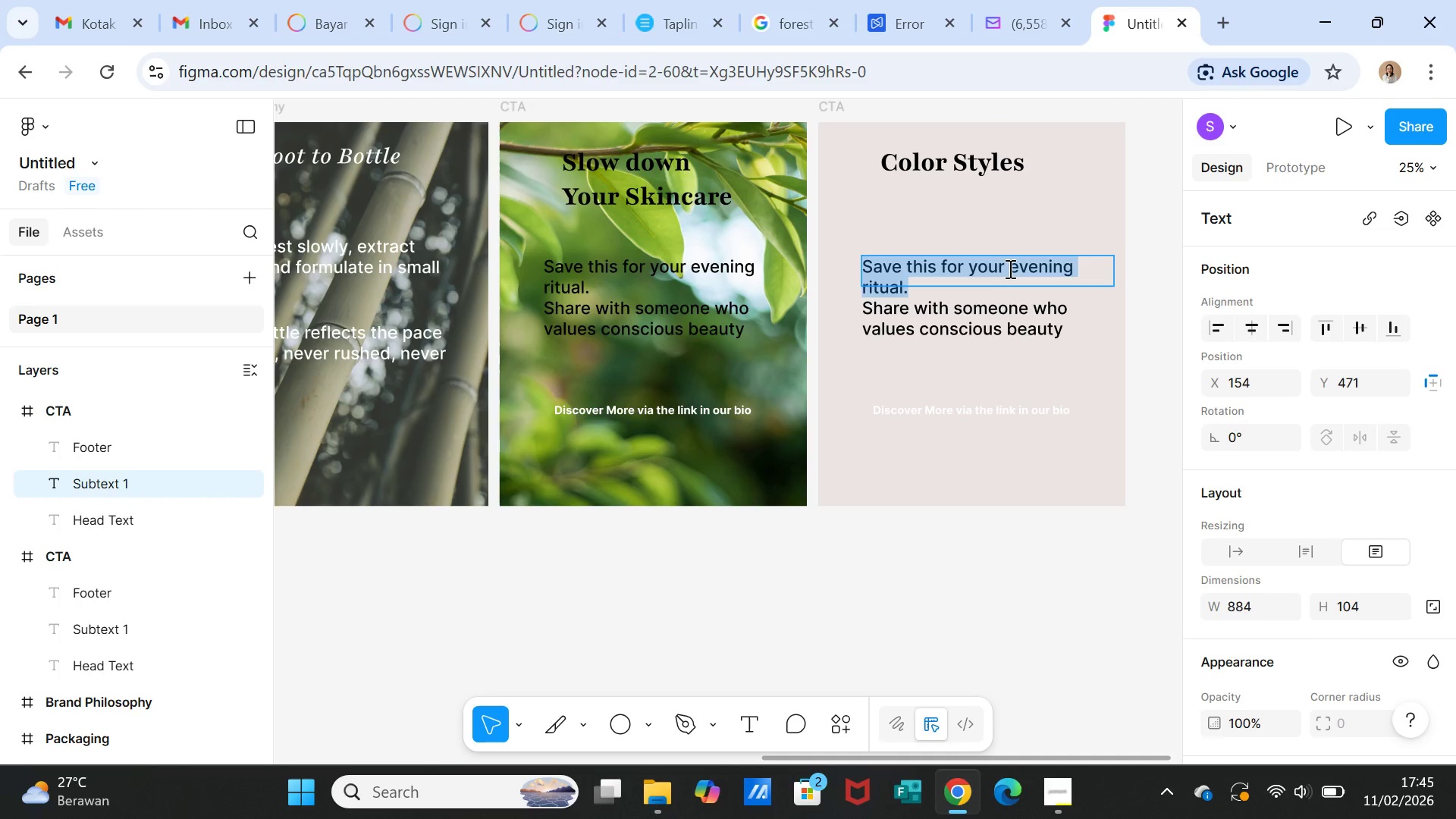 
triple_click([1009, 268])
 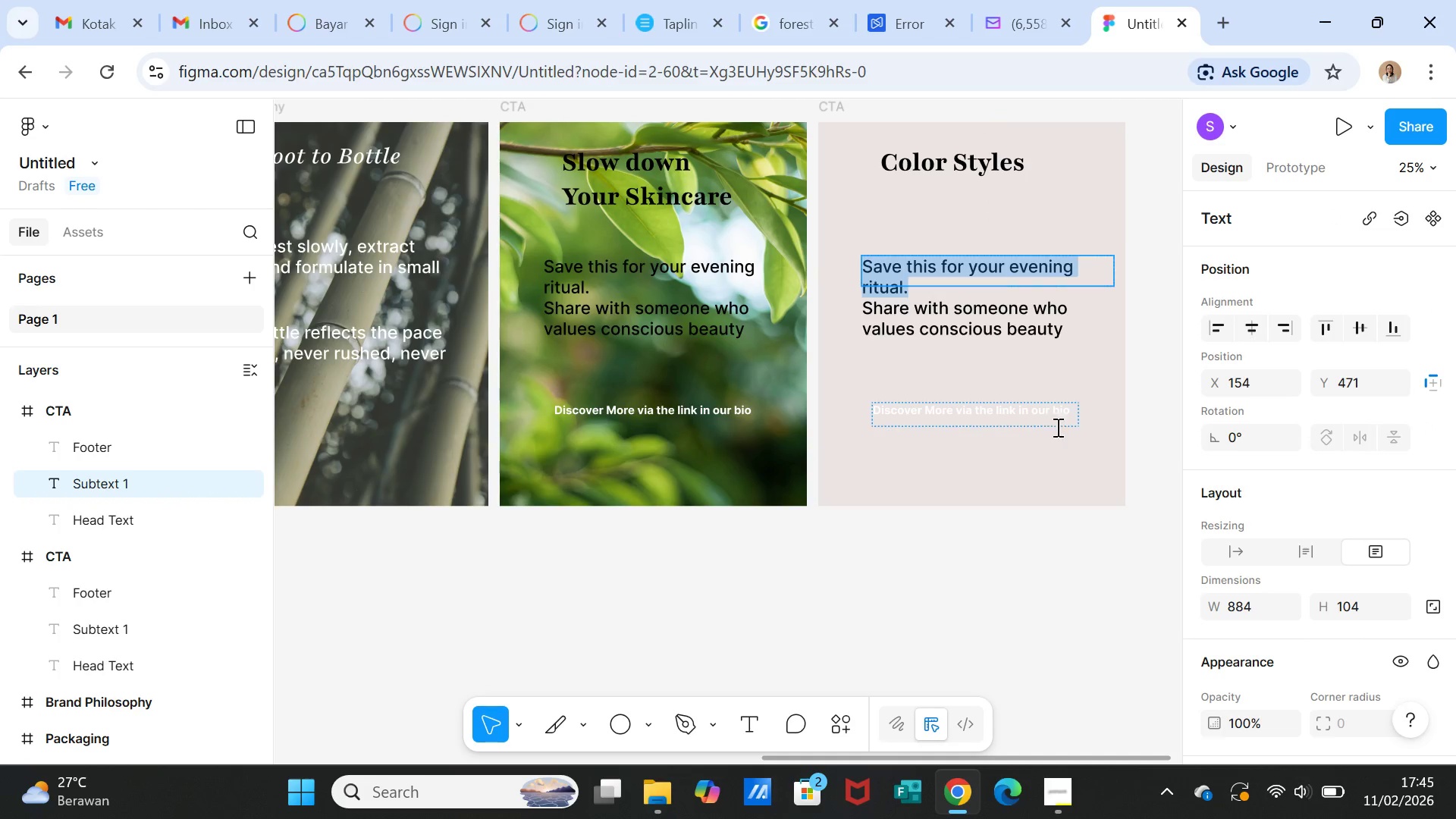 
left_click([1056, 446])
 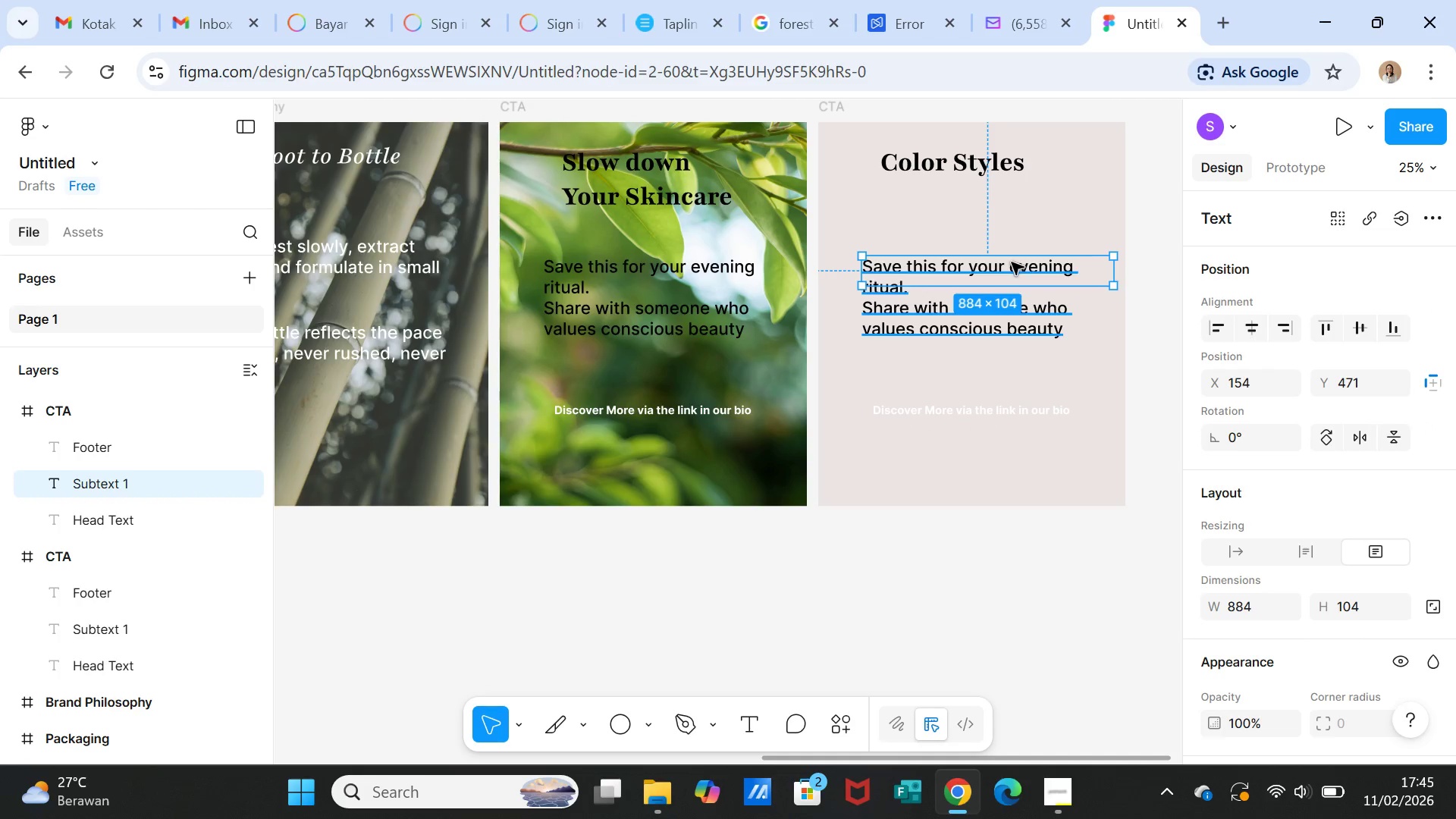 
double_click([1012, 262])
 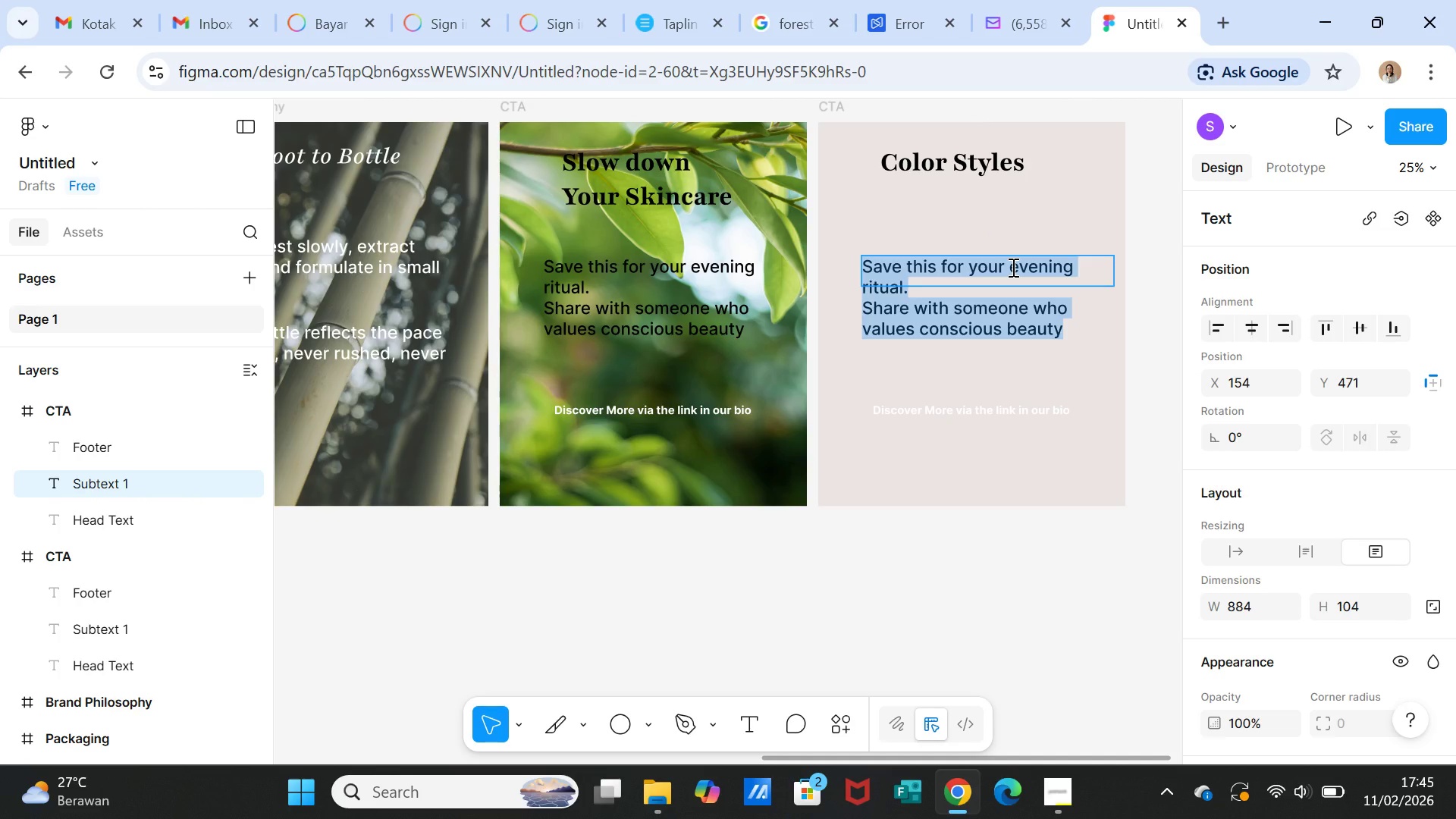 
wait(5.7)
 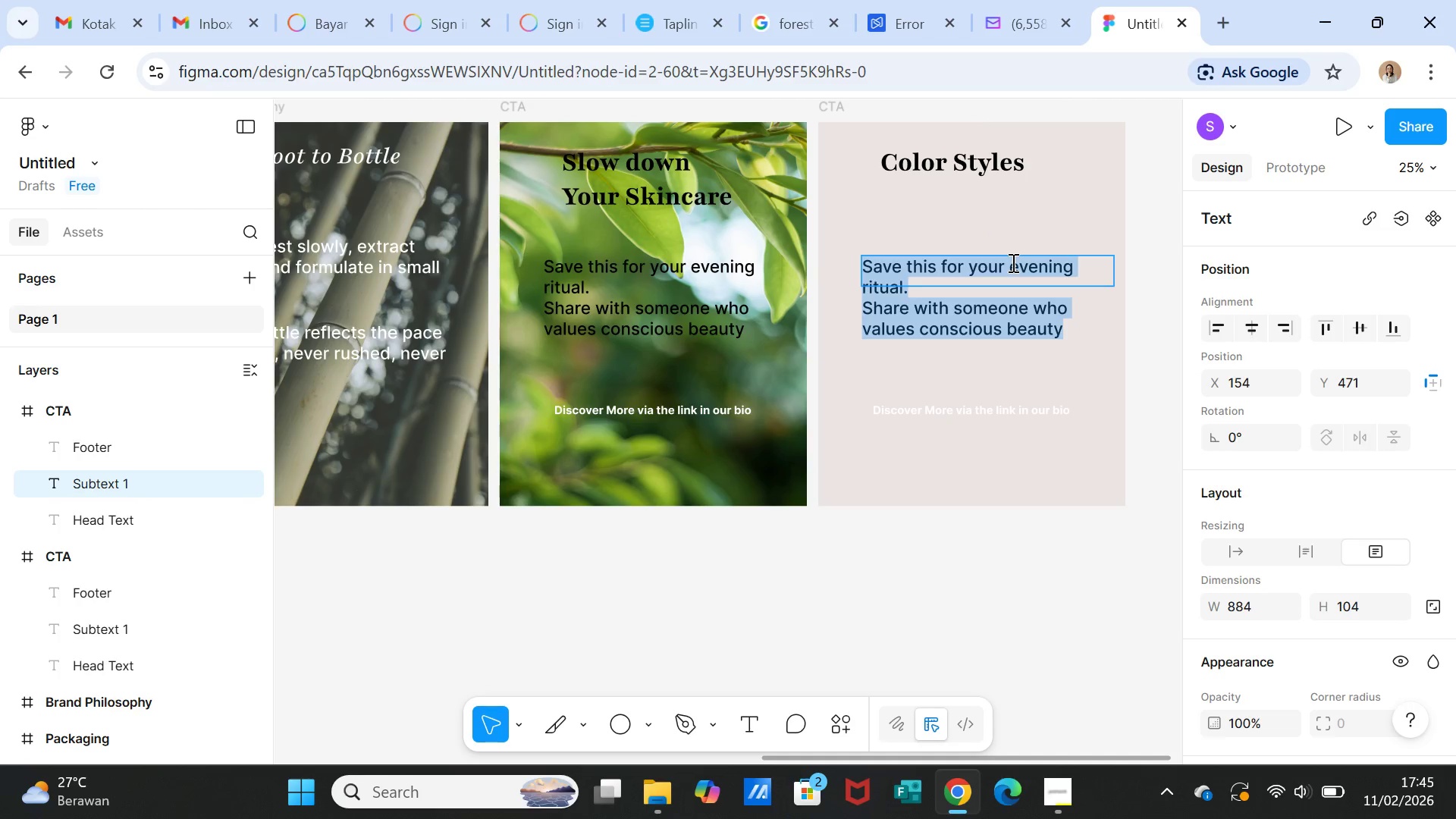 
key(Delete)
 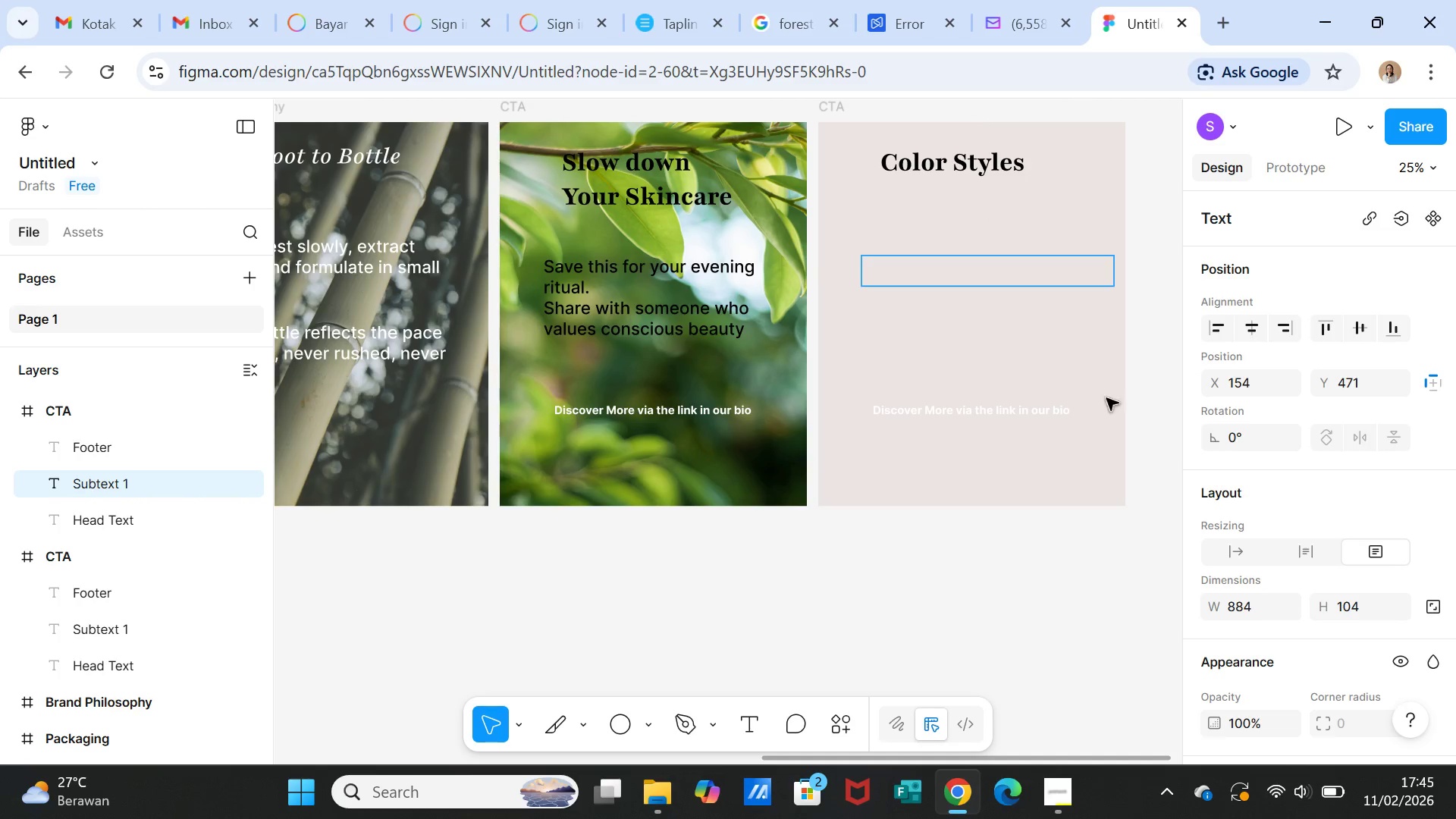 
left_click([1147, 453])
 